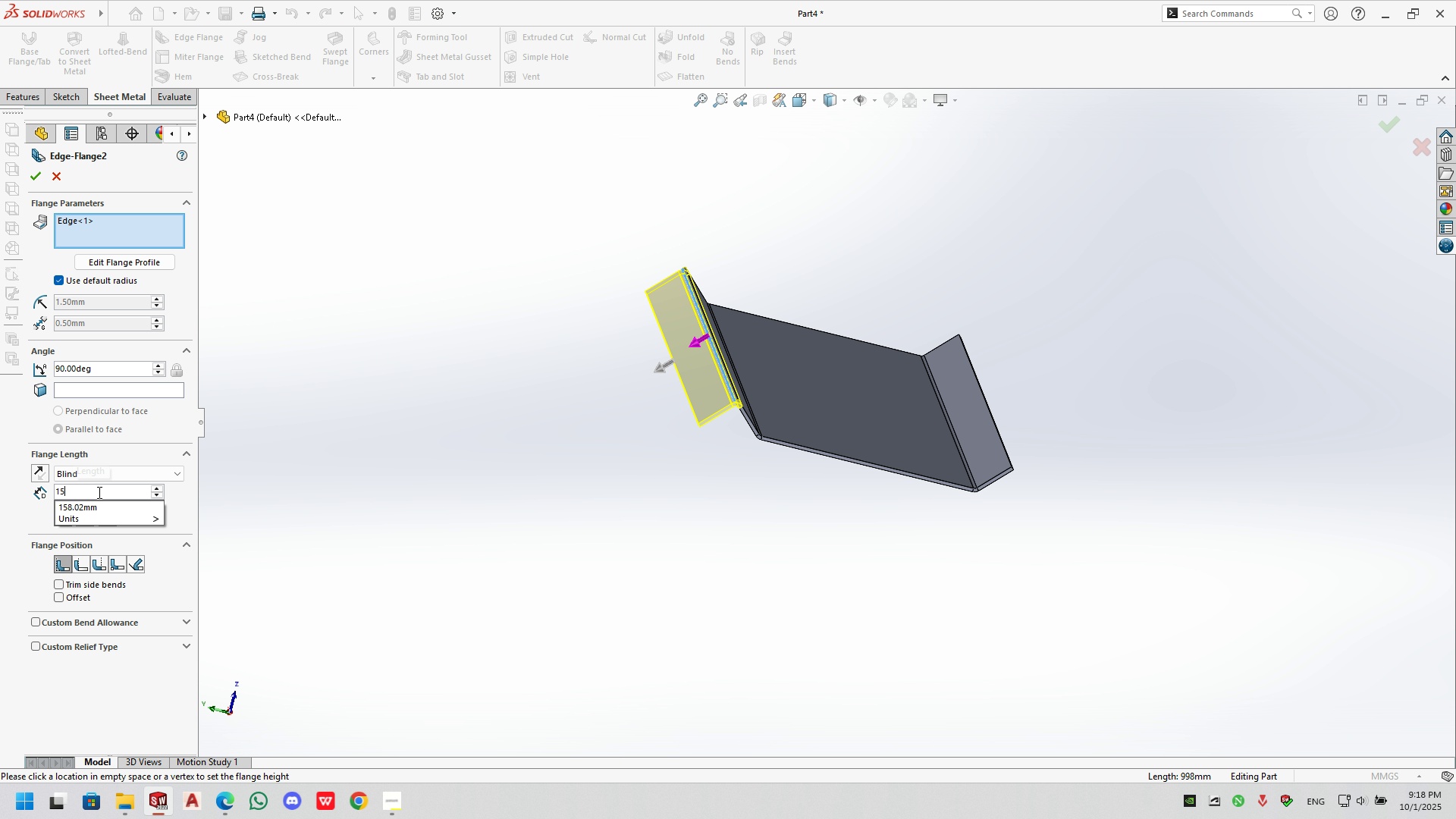 
key(NumpadEnter)
 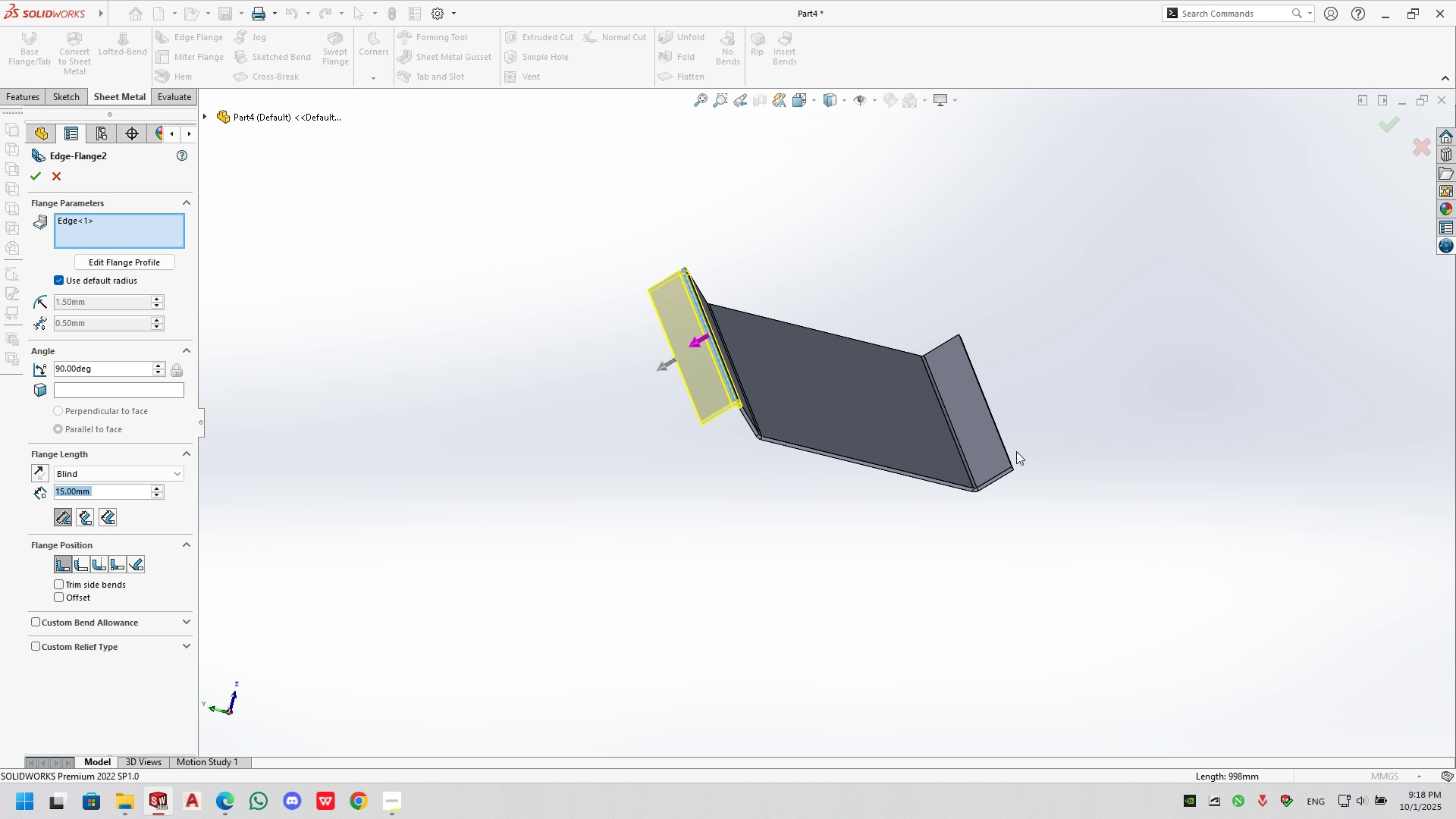 
left_click([1007, 452])
 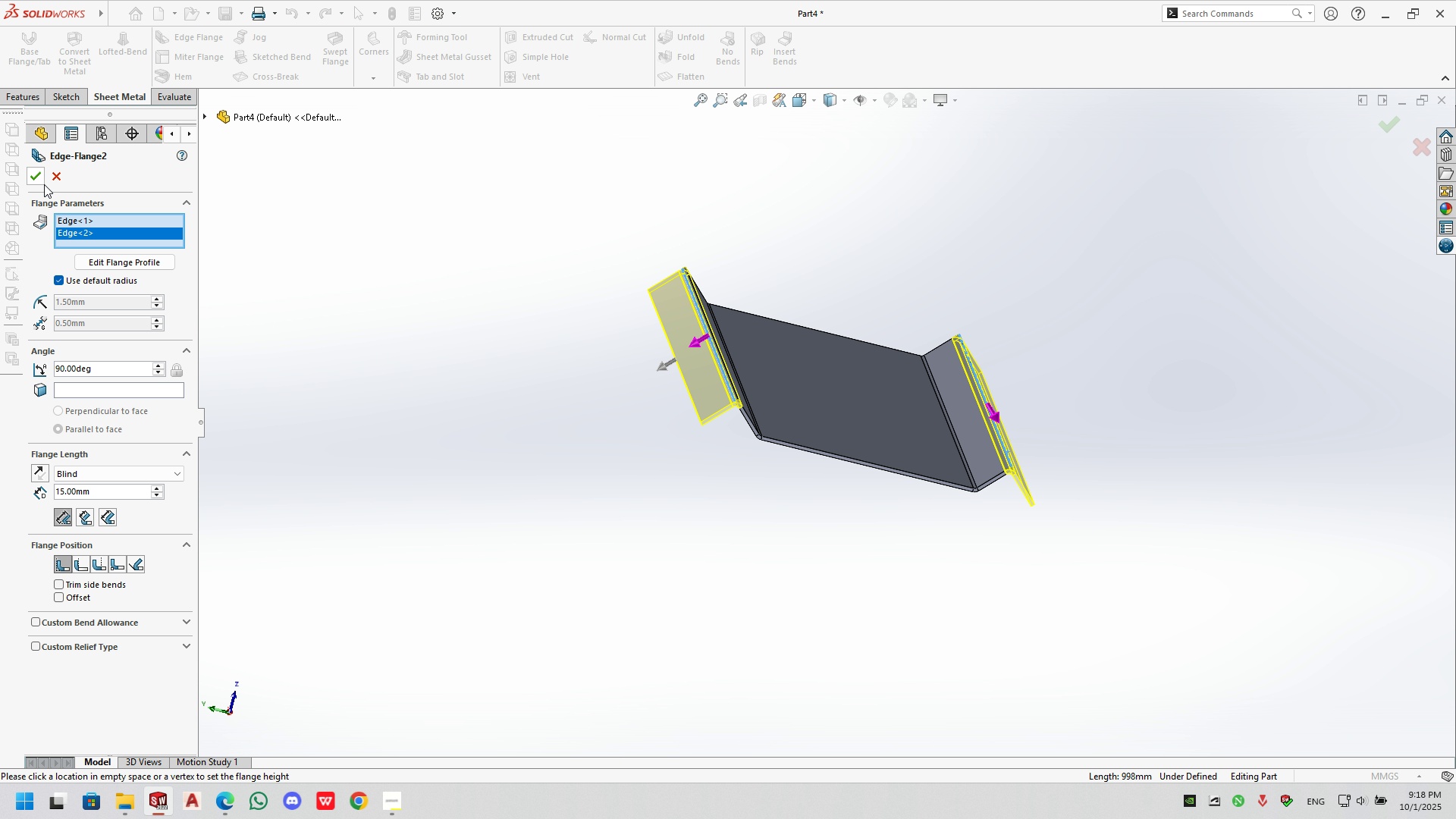 
wait(5.27)
 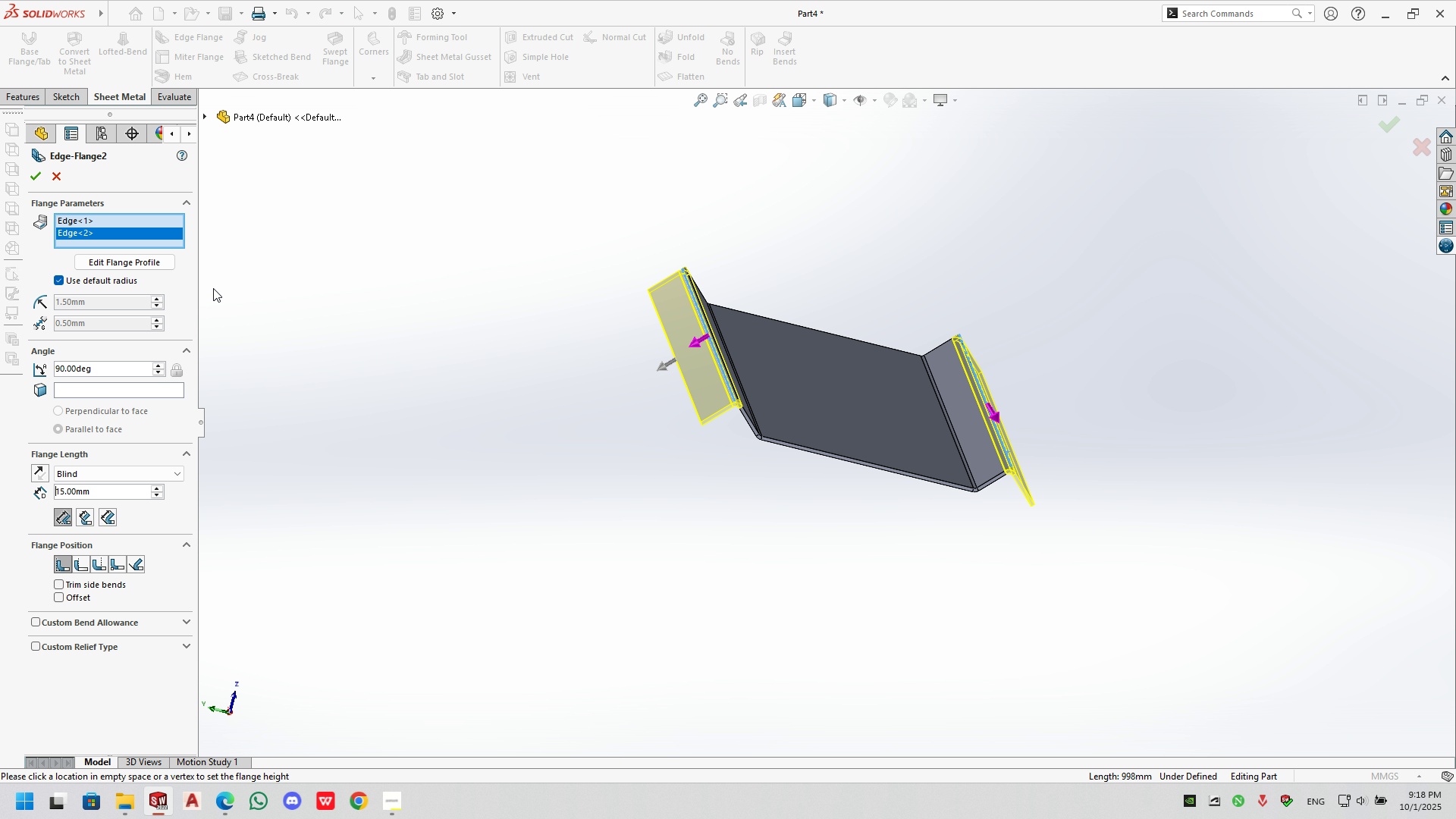 
left_click([36, 183])
 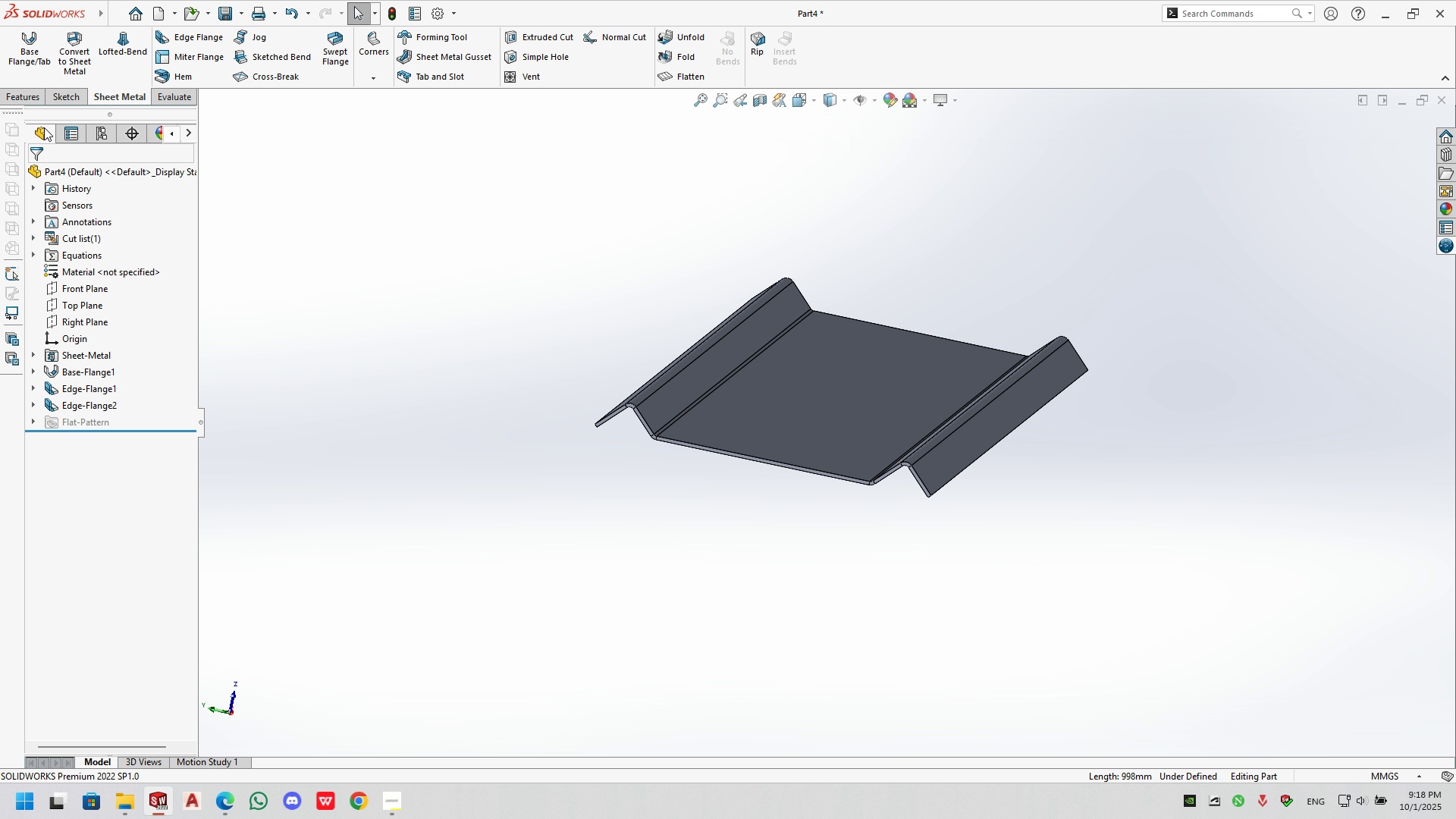 
left_click([162, 39])
 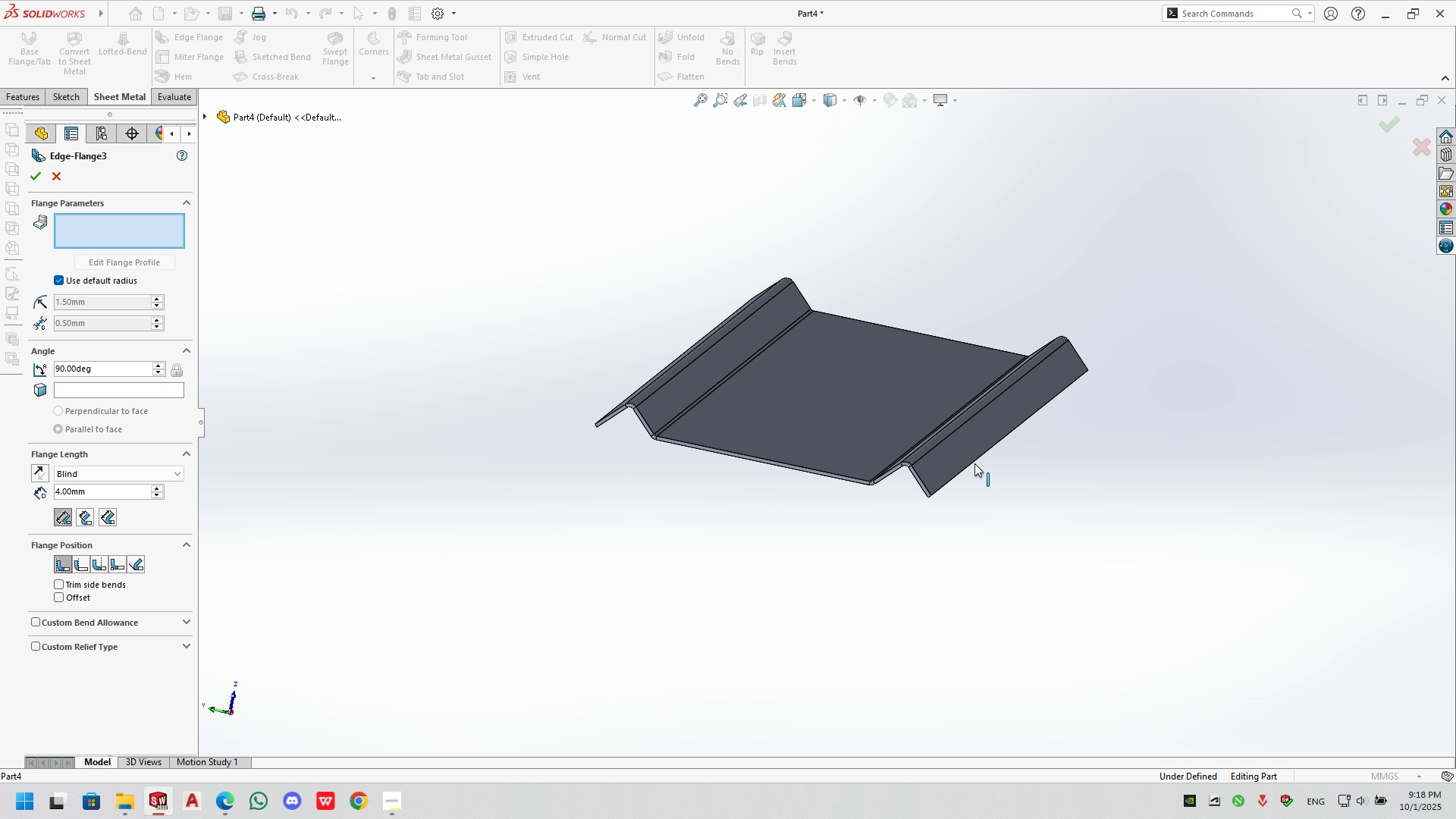 
left_click([974, 463])
 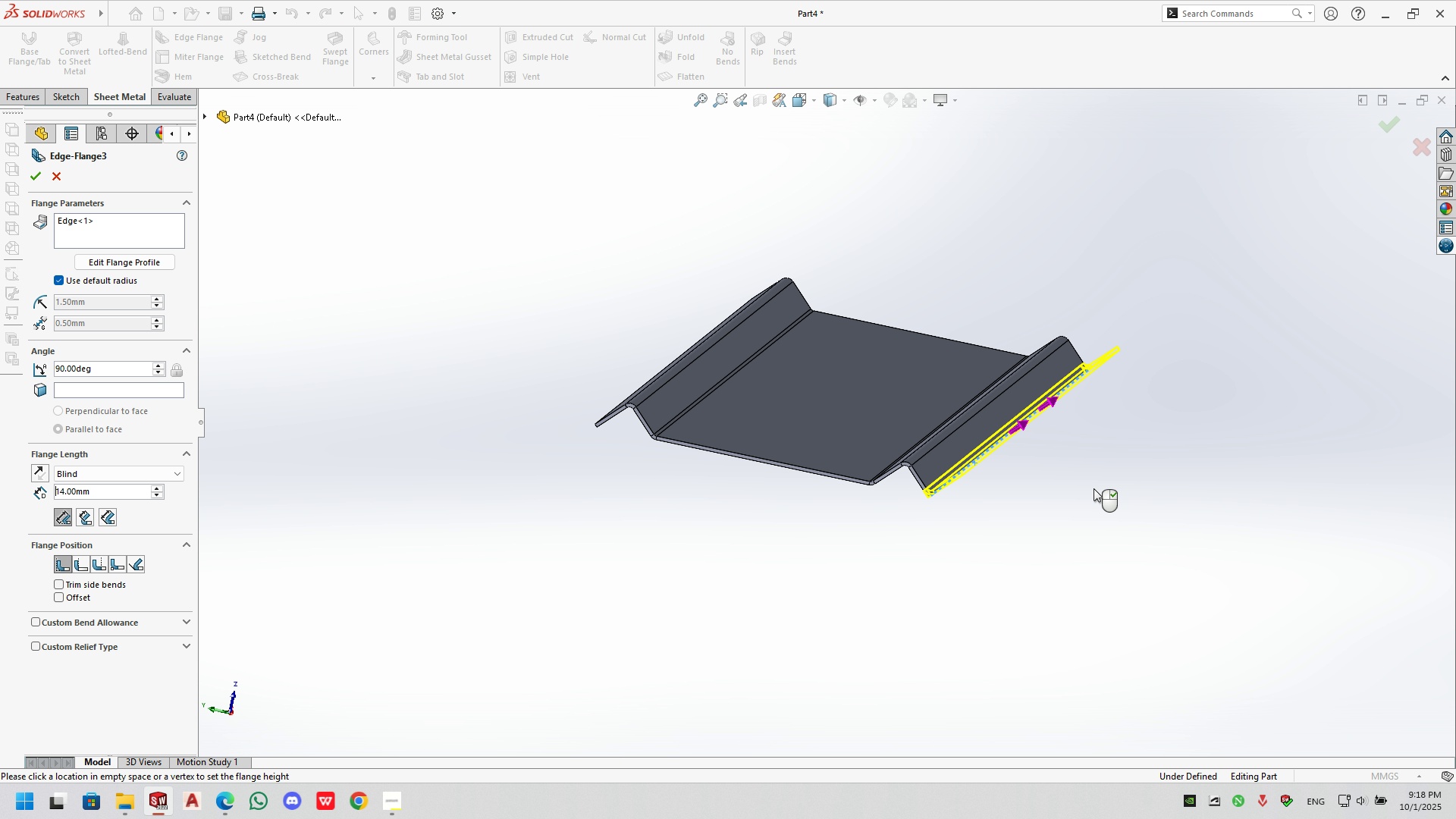 
left_click([1094, 488])
 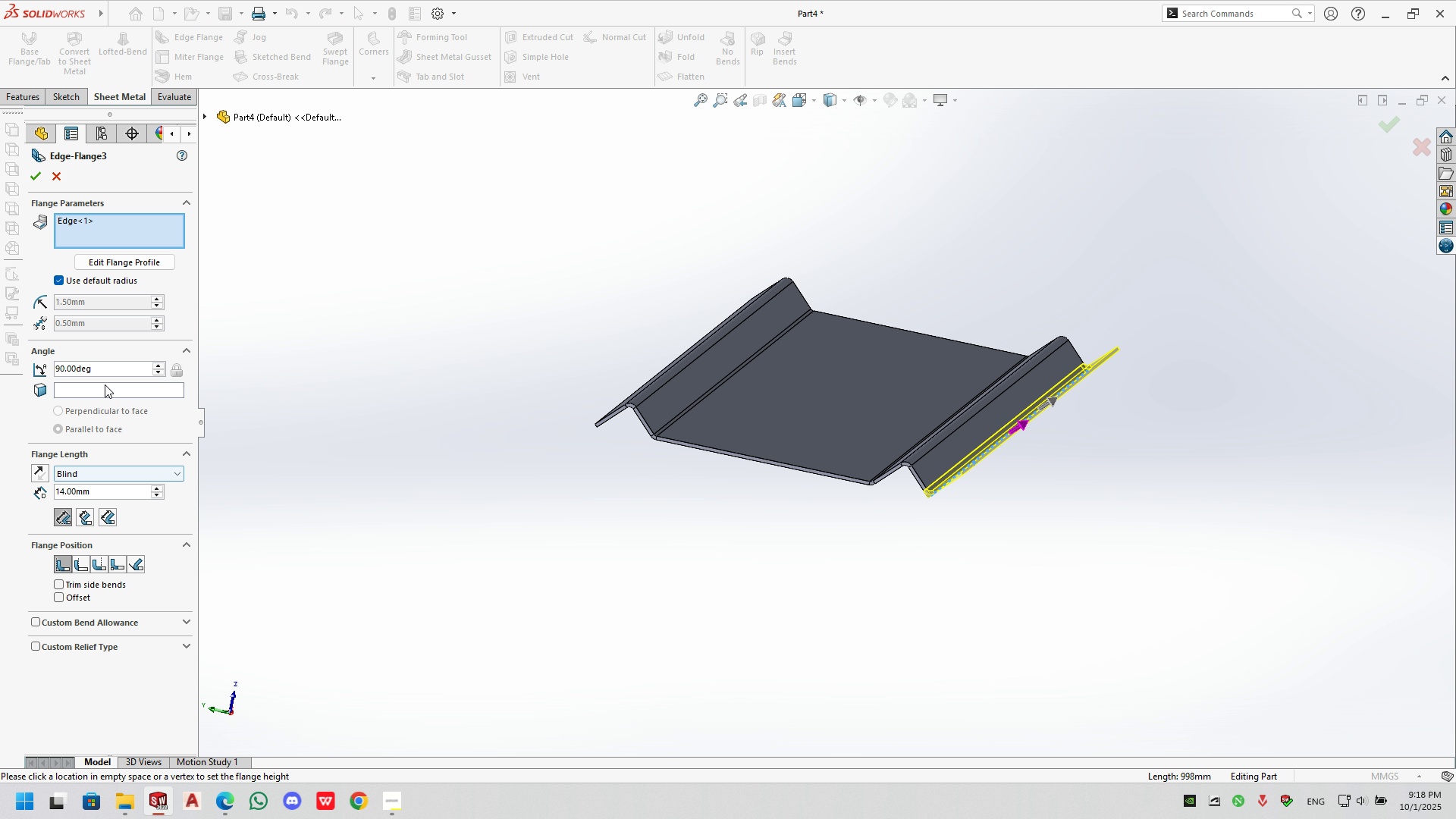 
double_click([111, 371])
 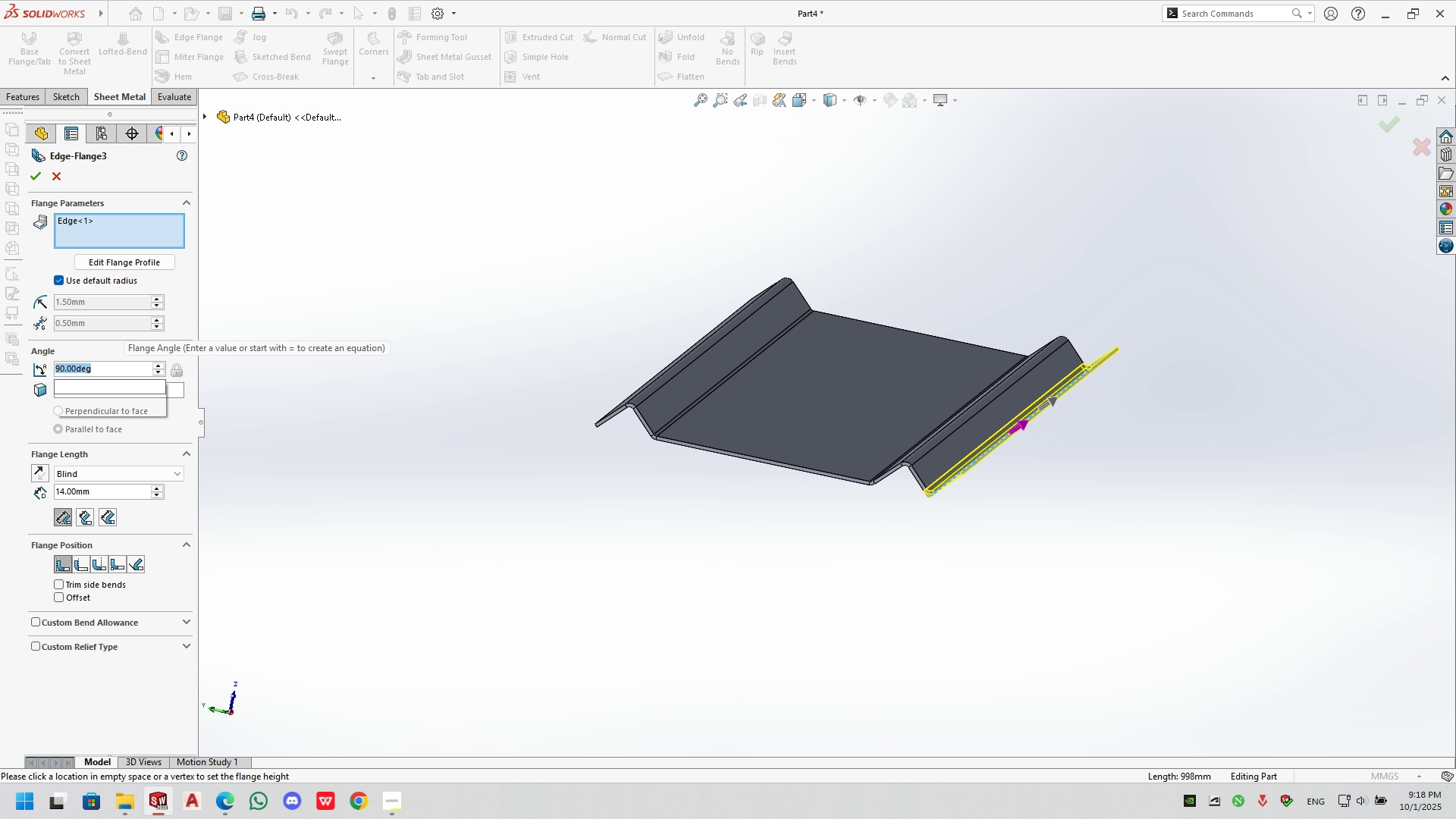 
key(Numpad1)
 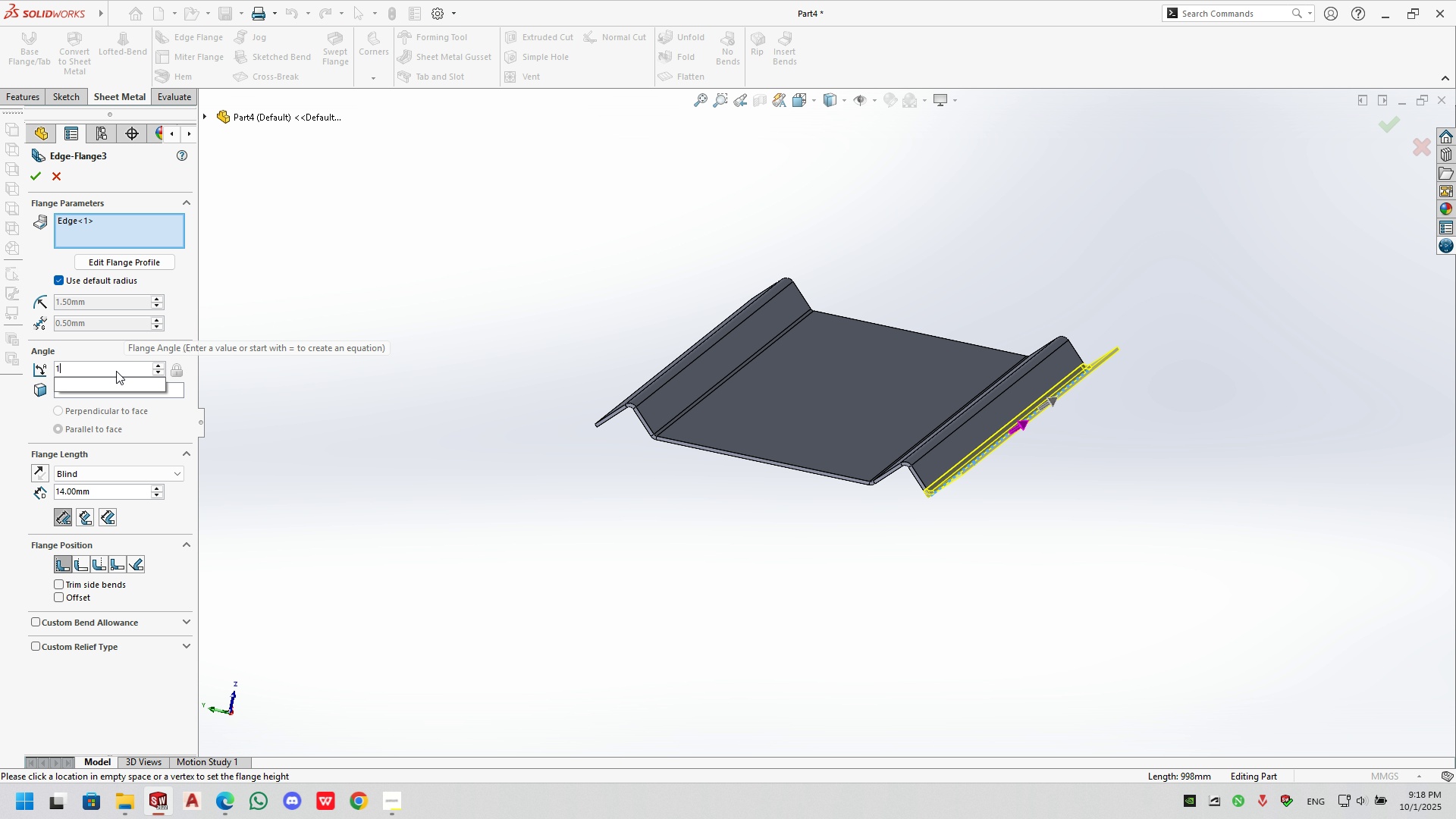 
key(Numpad3)
 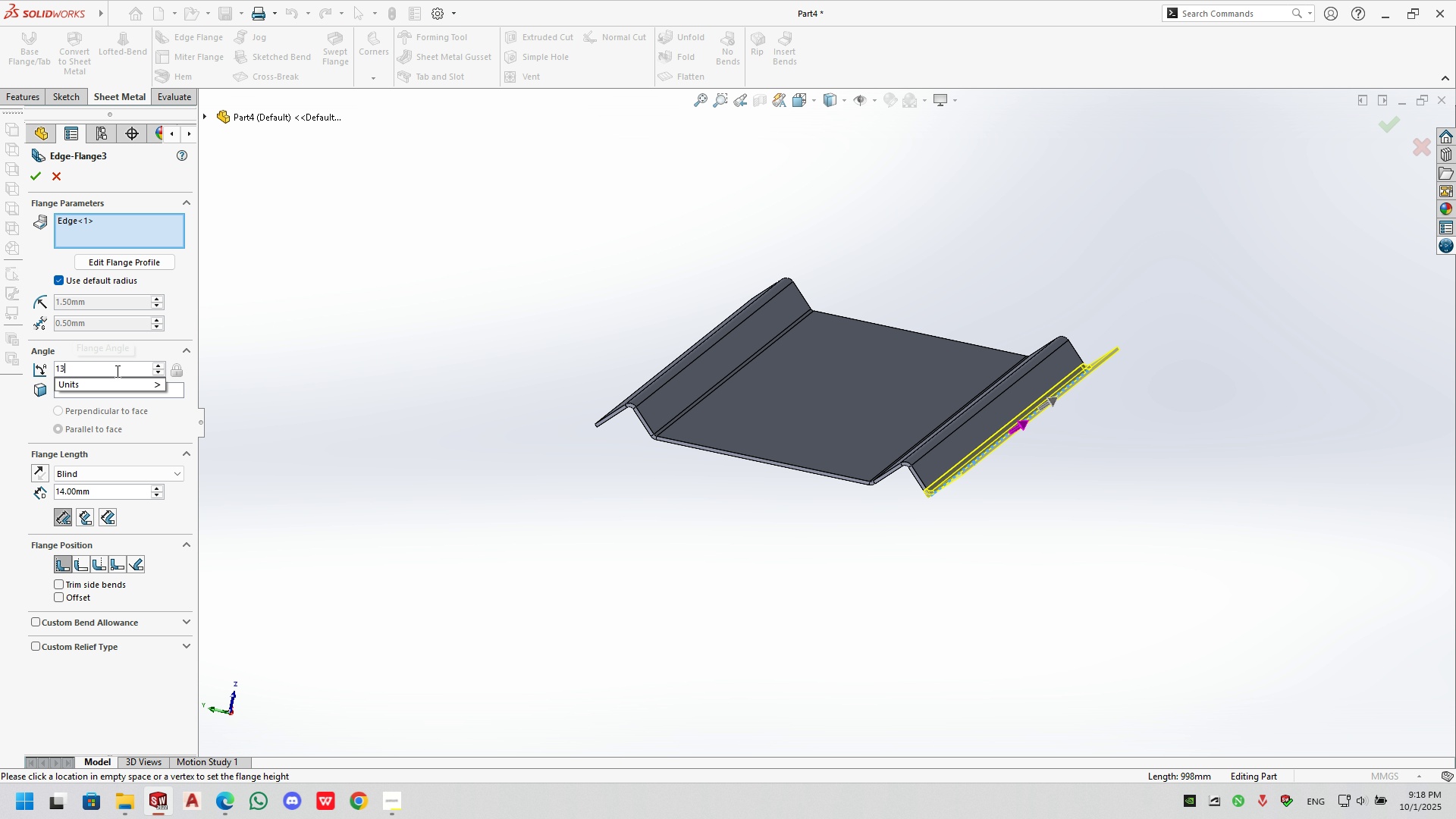 
key(Numpad5)
 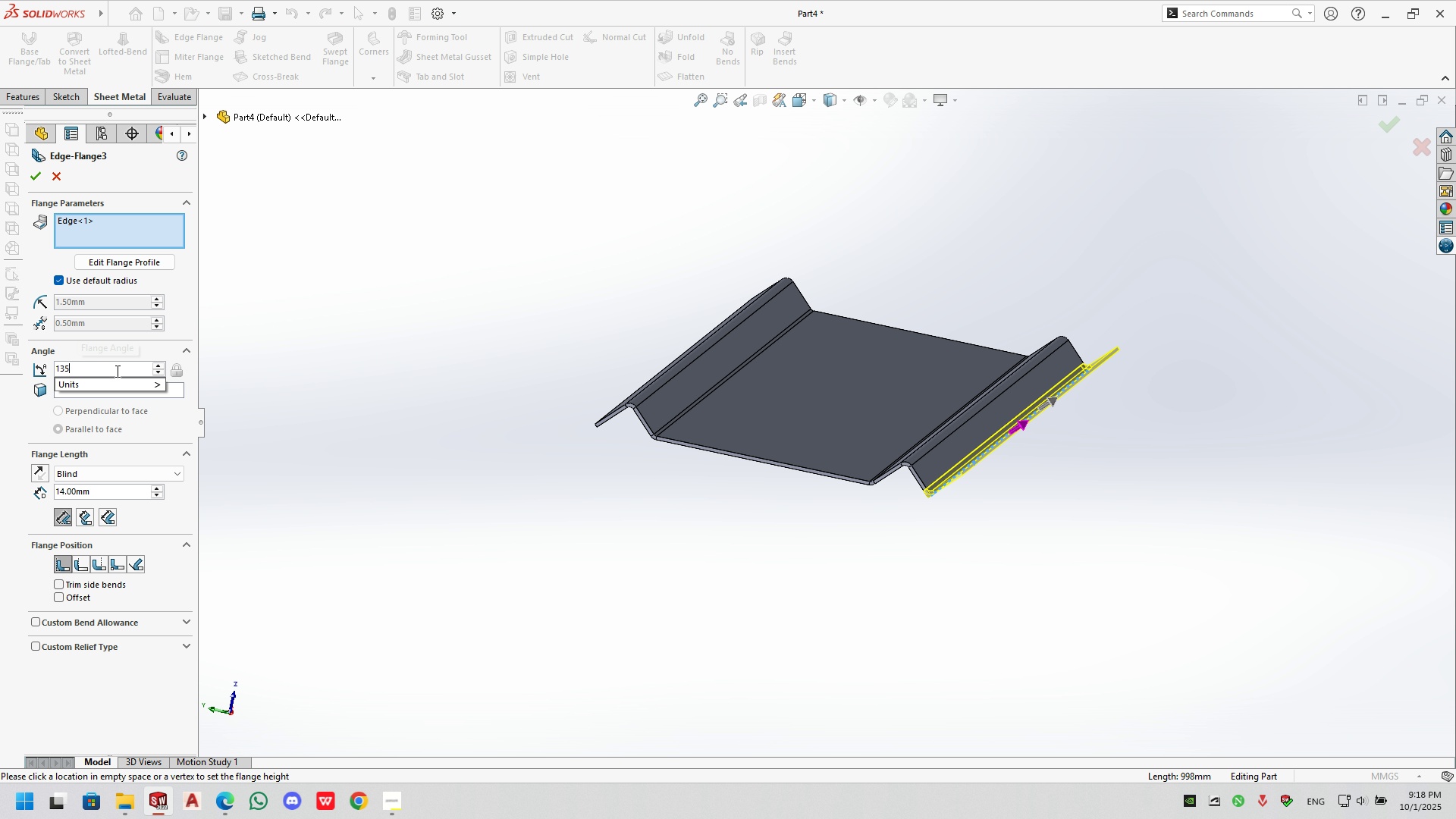 
key(NumpadEnter)
 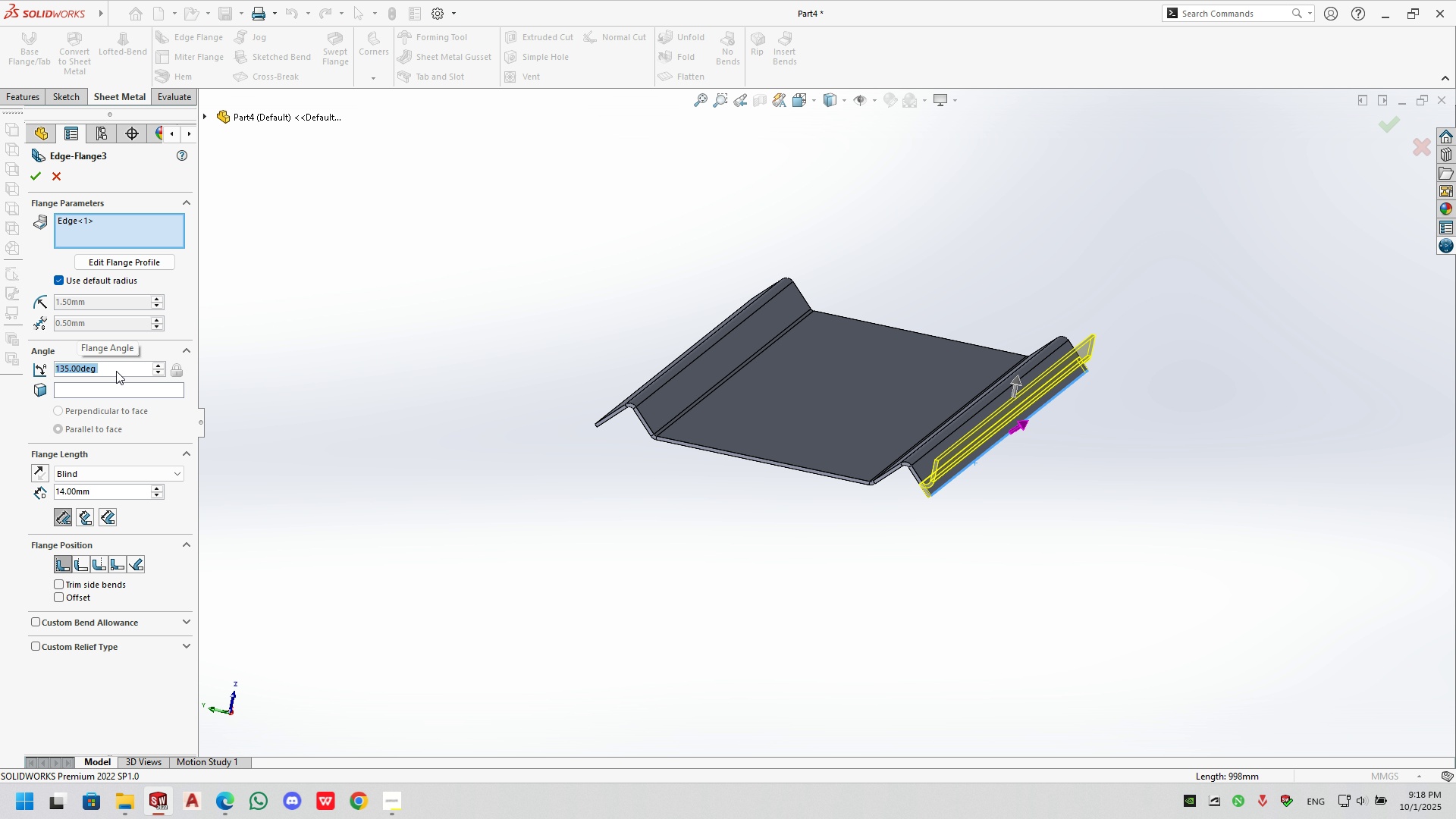 
key(Numpad4)
 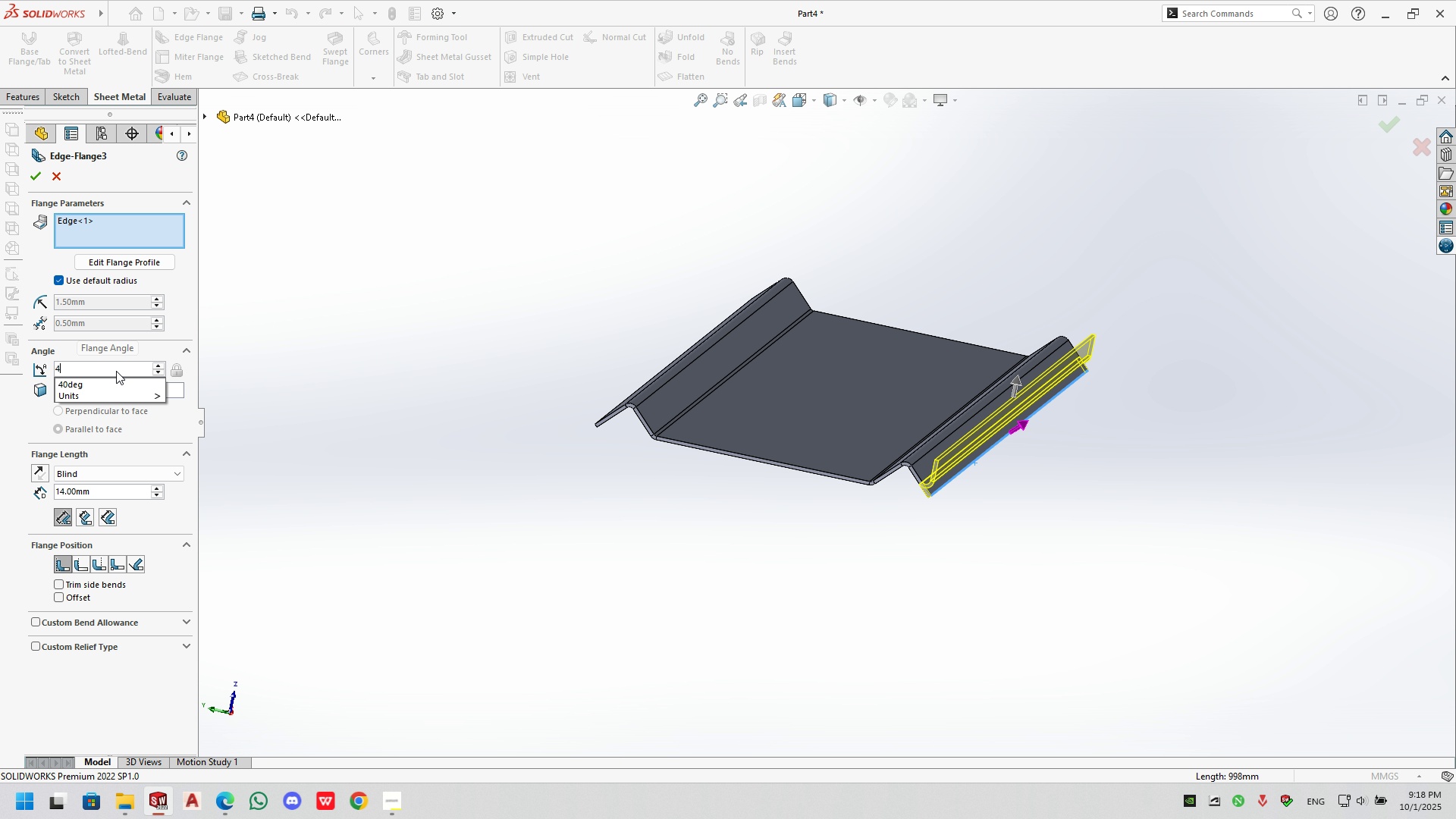 
key(Numpad5)
 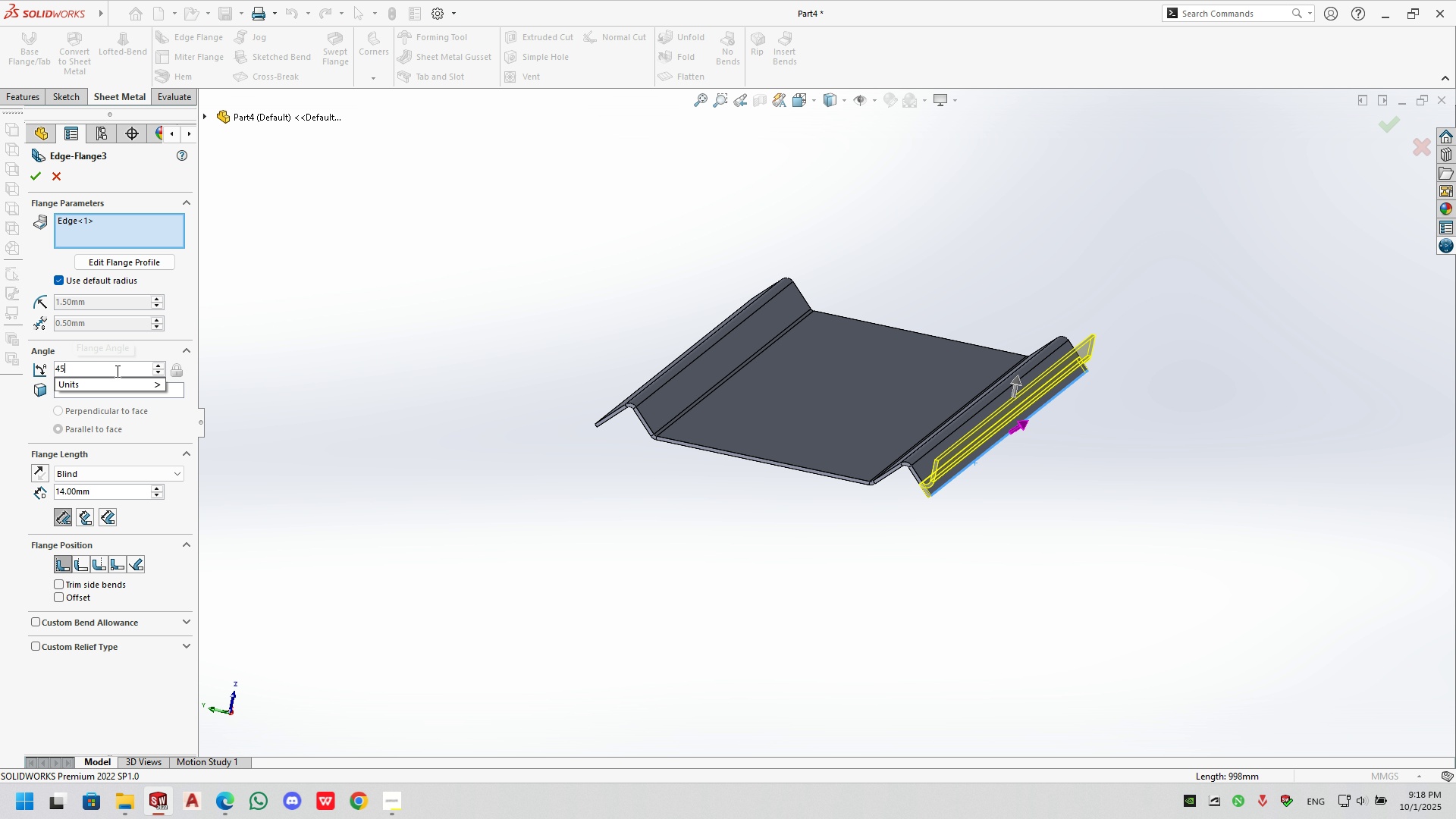 
key(NumpadEnter)
 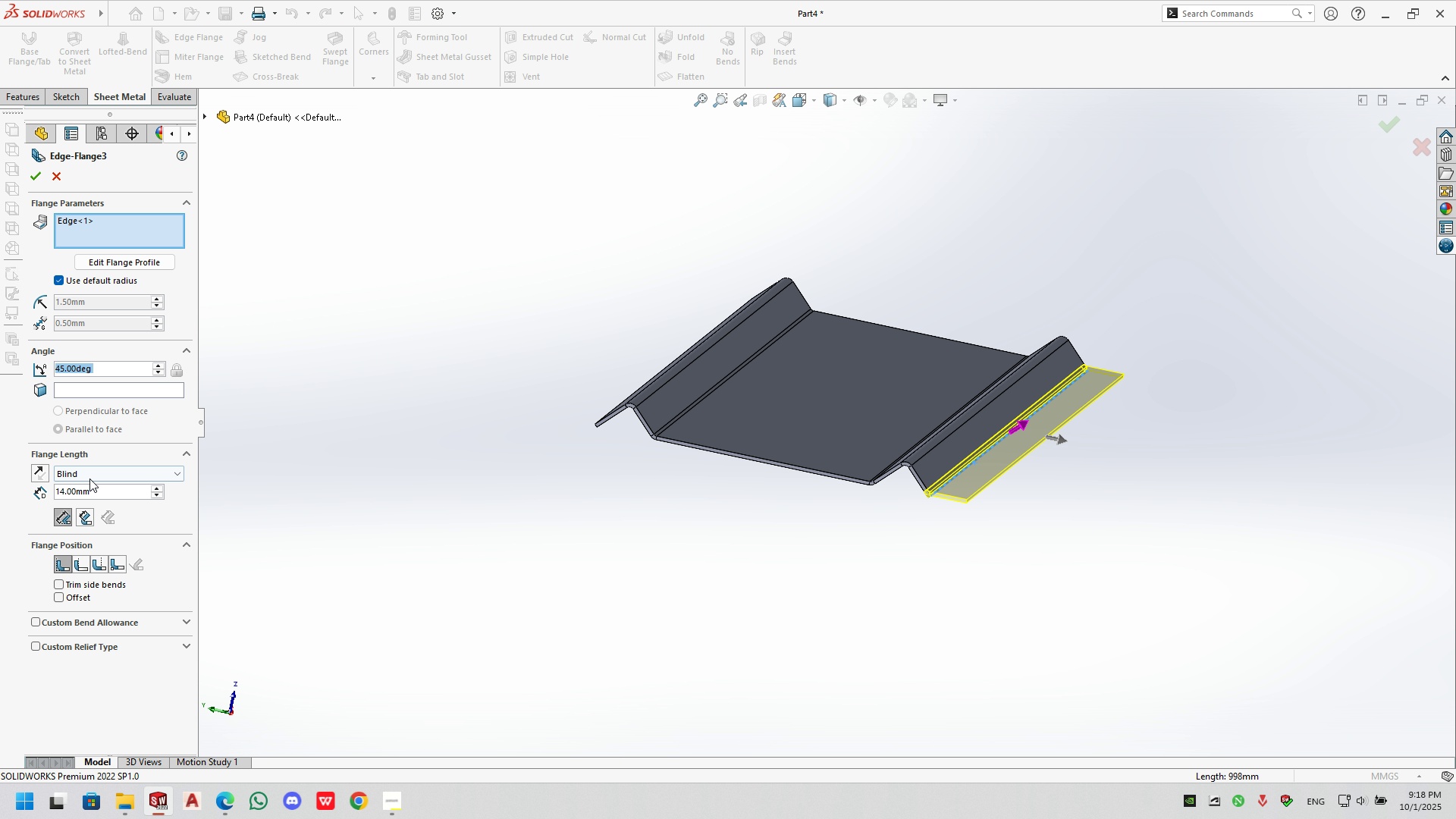 
double_click([93, 490])
 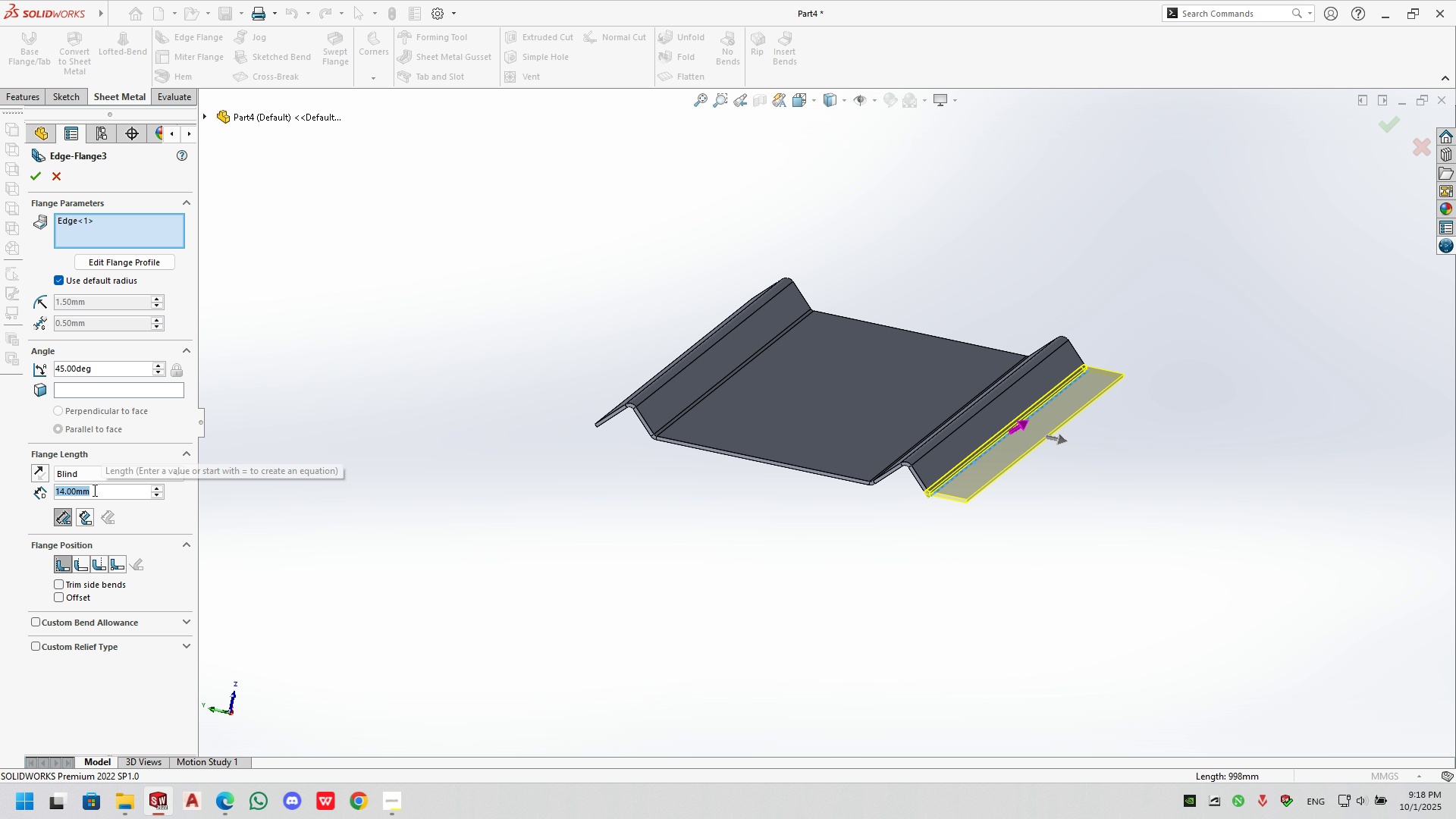 
key(Numpad1)
 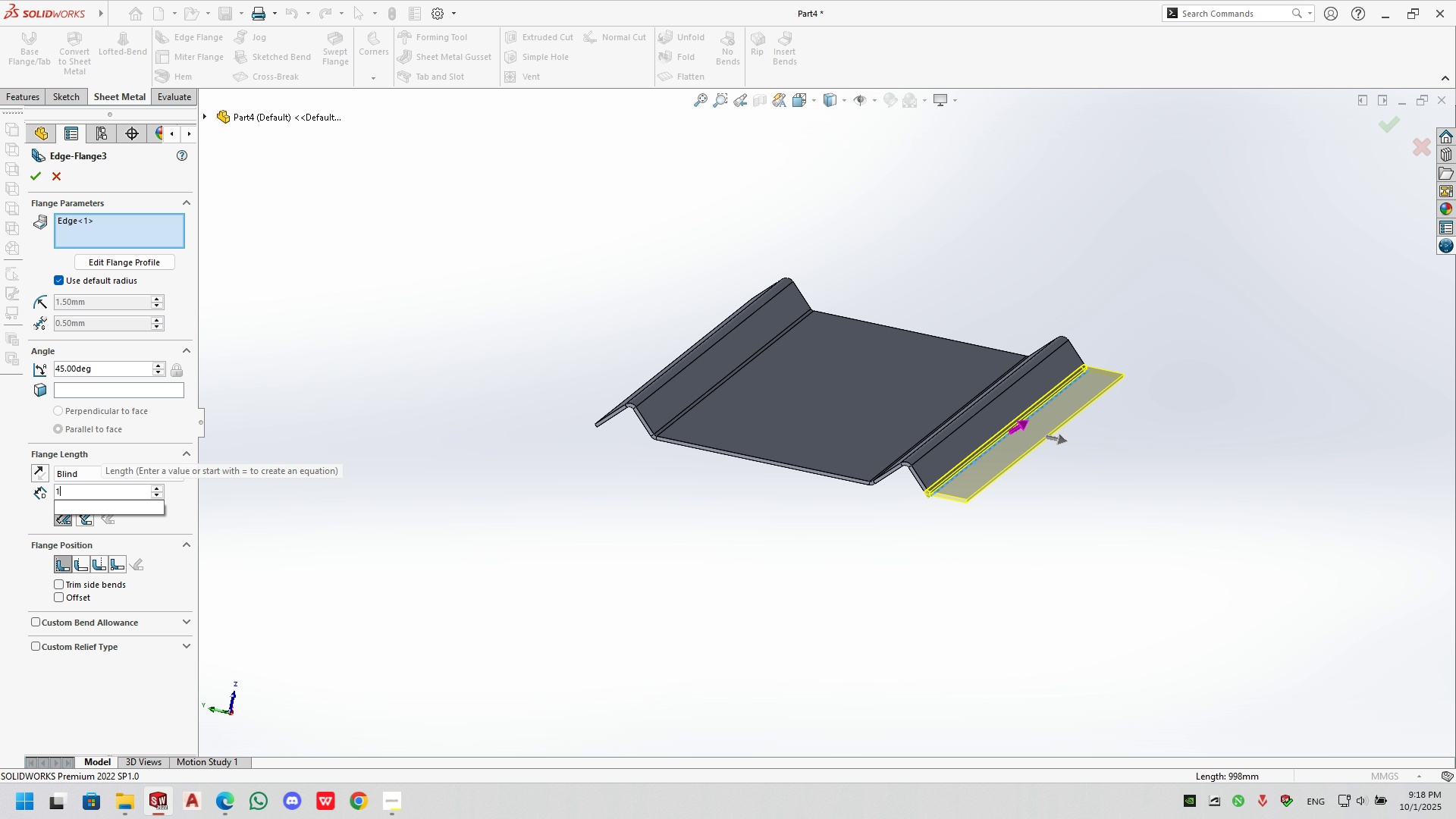 
key(Numpad5)
 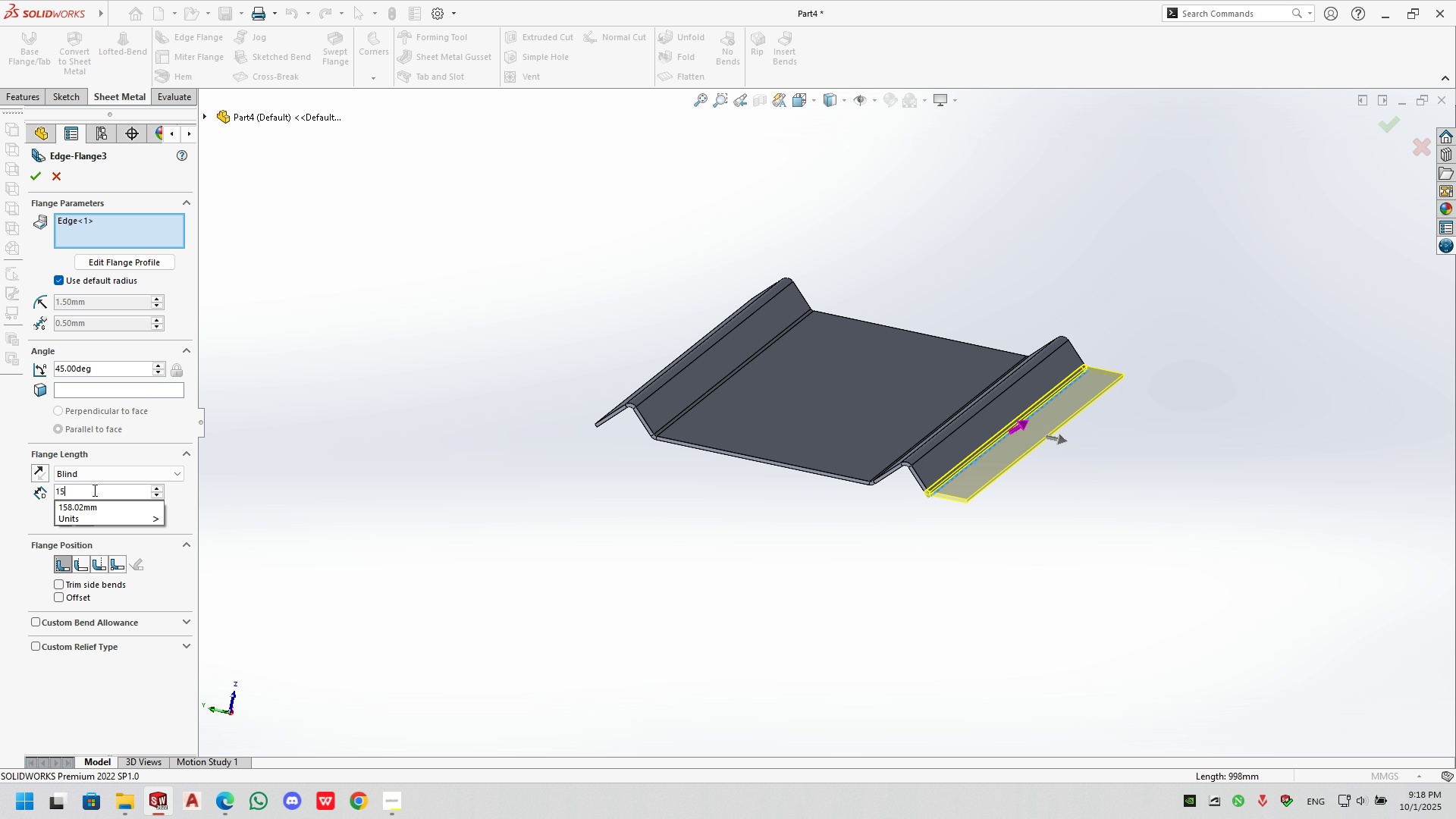 
key(NumpadEnter)
 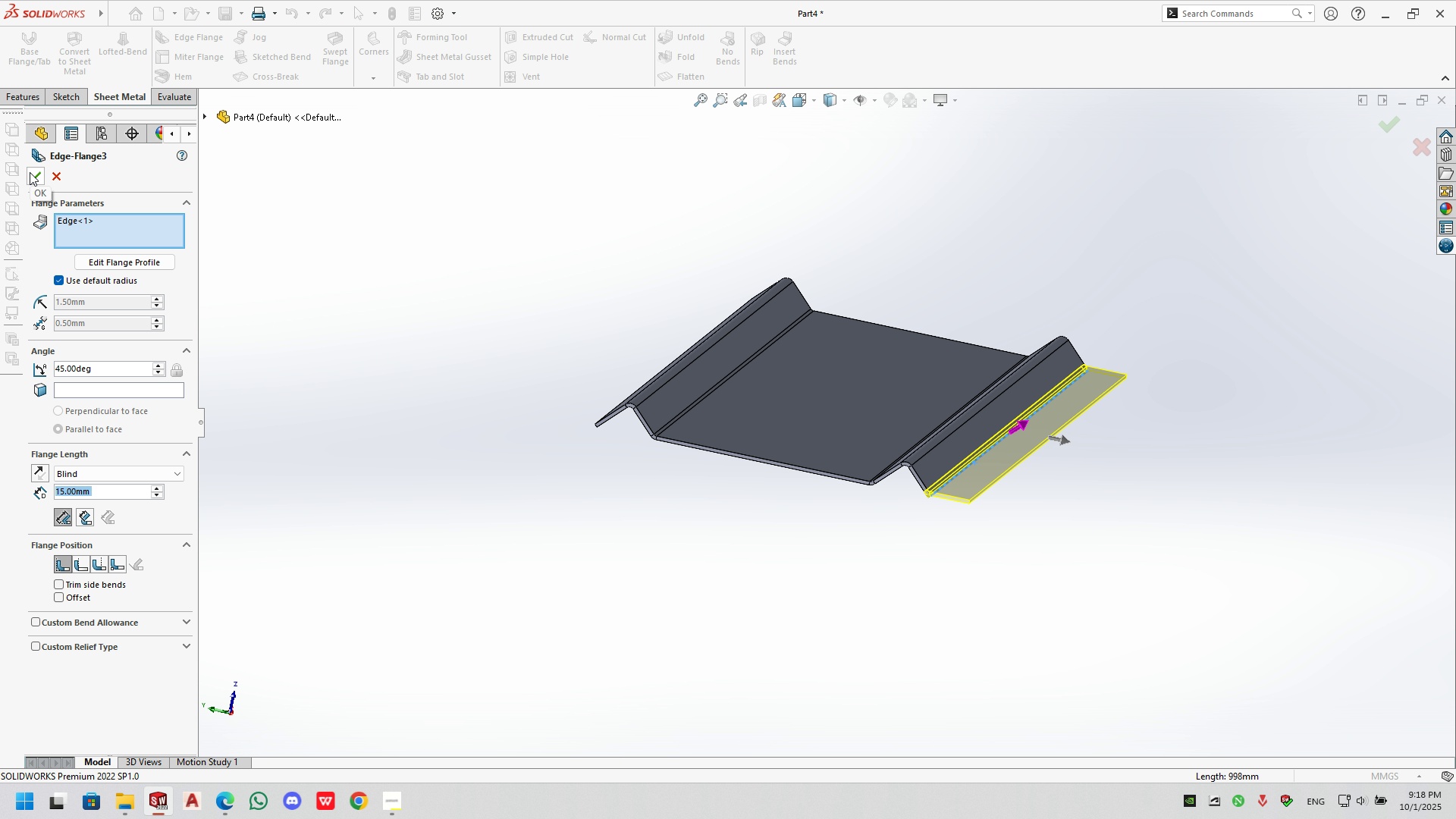 
left_click([30, 172])
 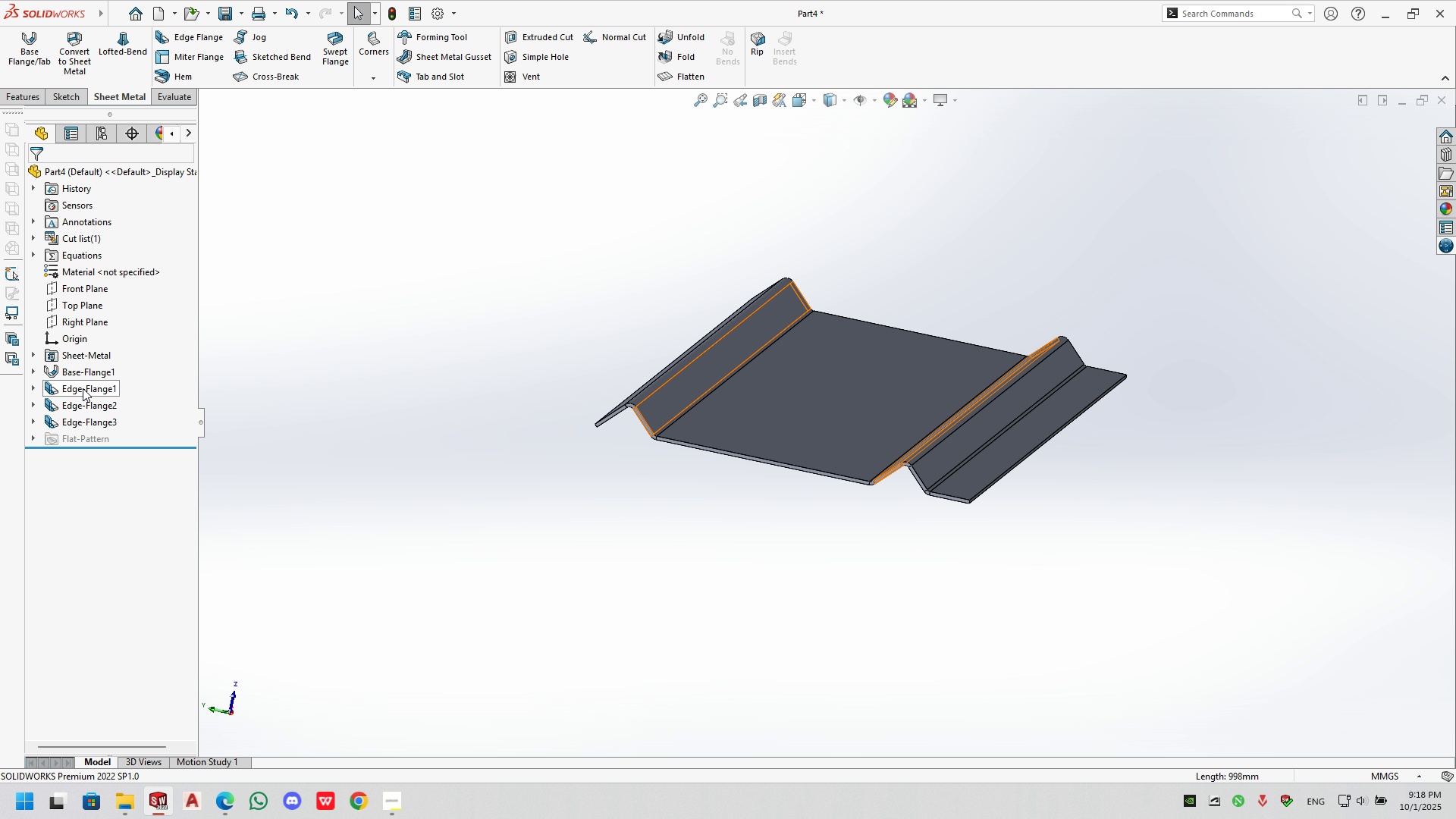 
left_click([67, 416])
 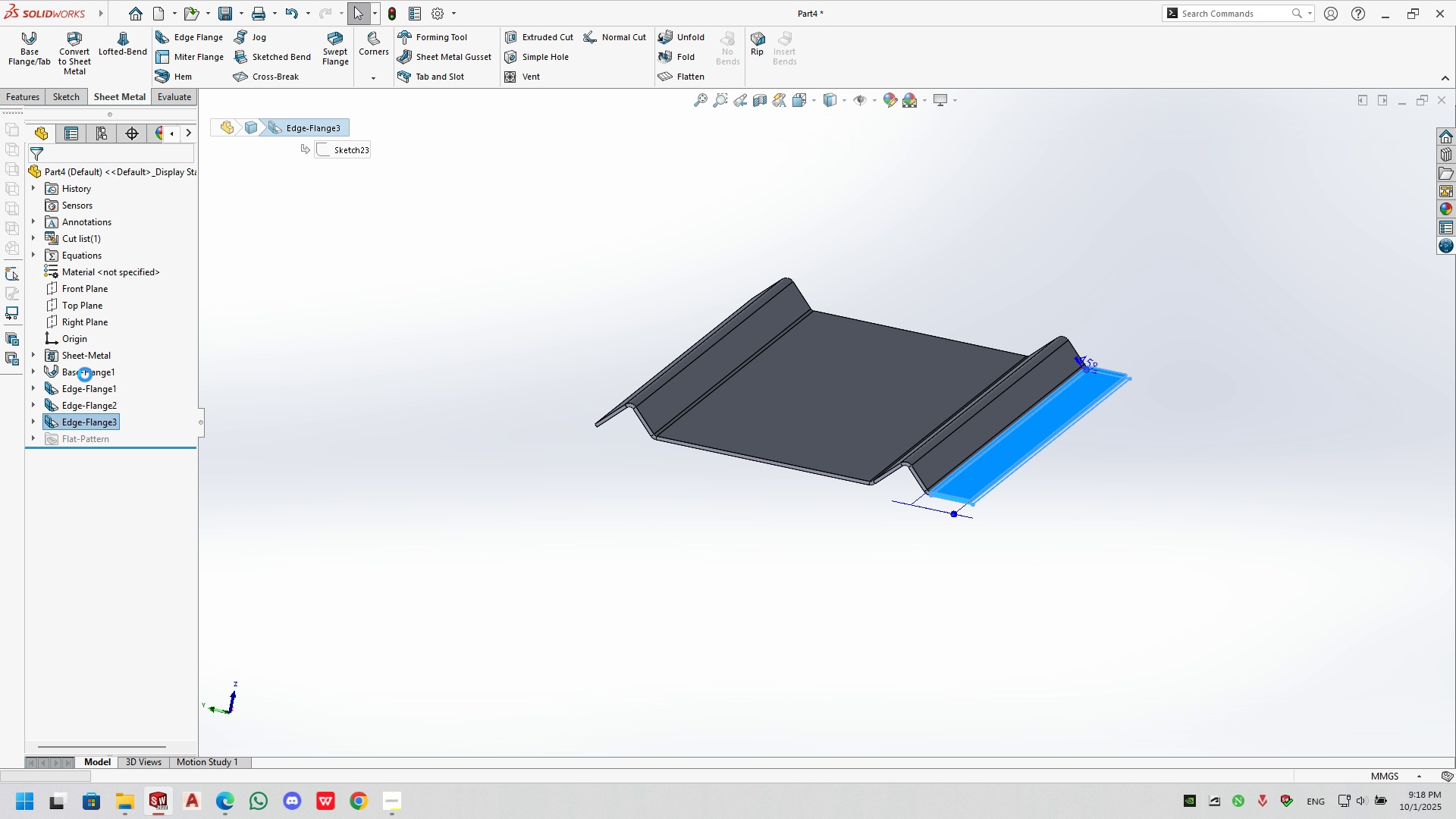 
left_click([85, 375])
 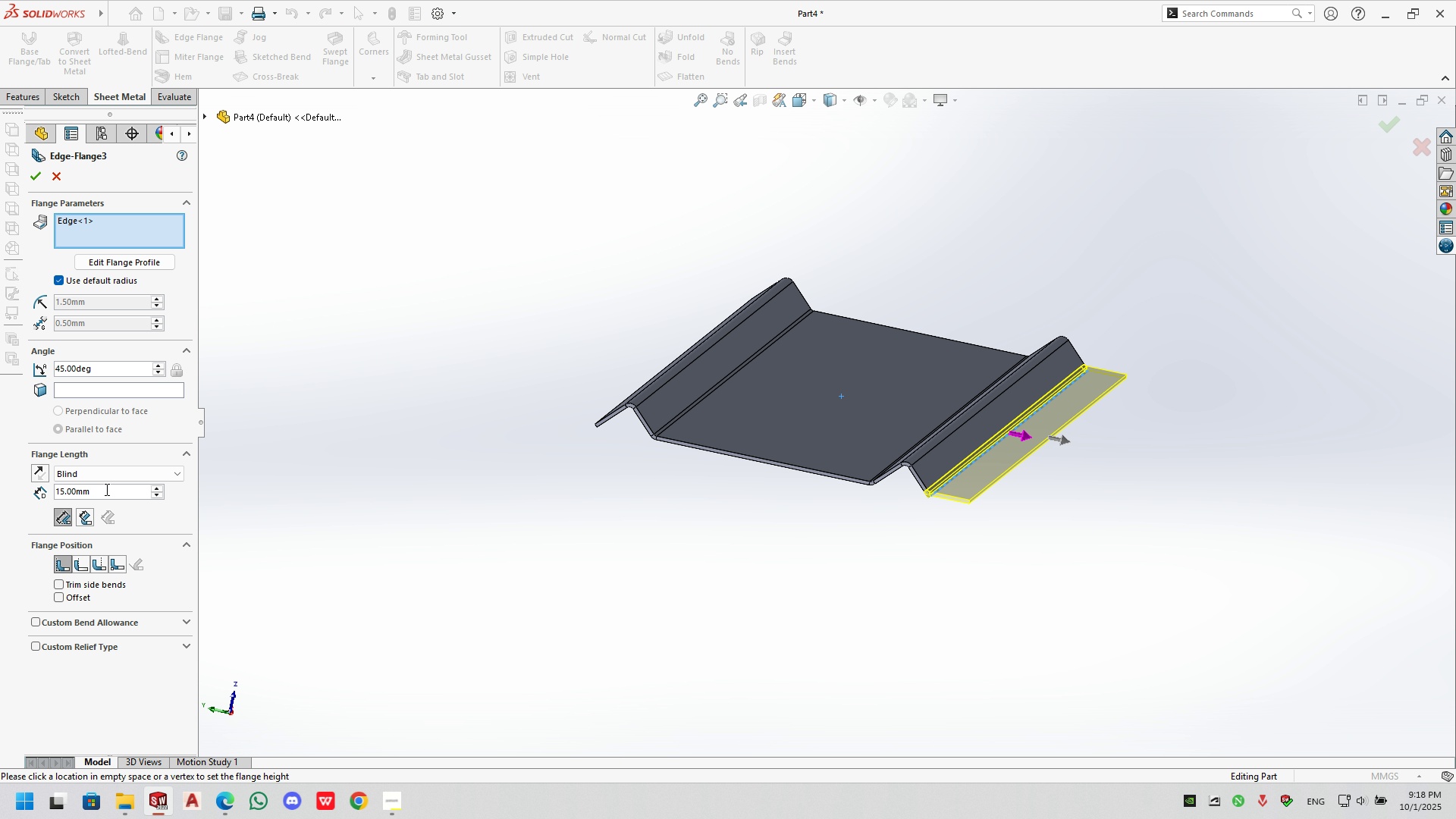 
double_click([105, 489])
 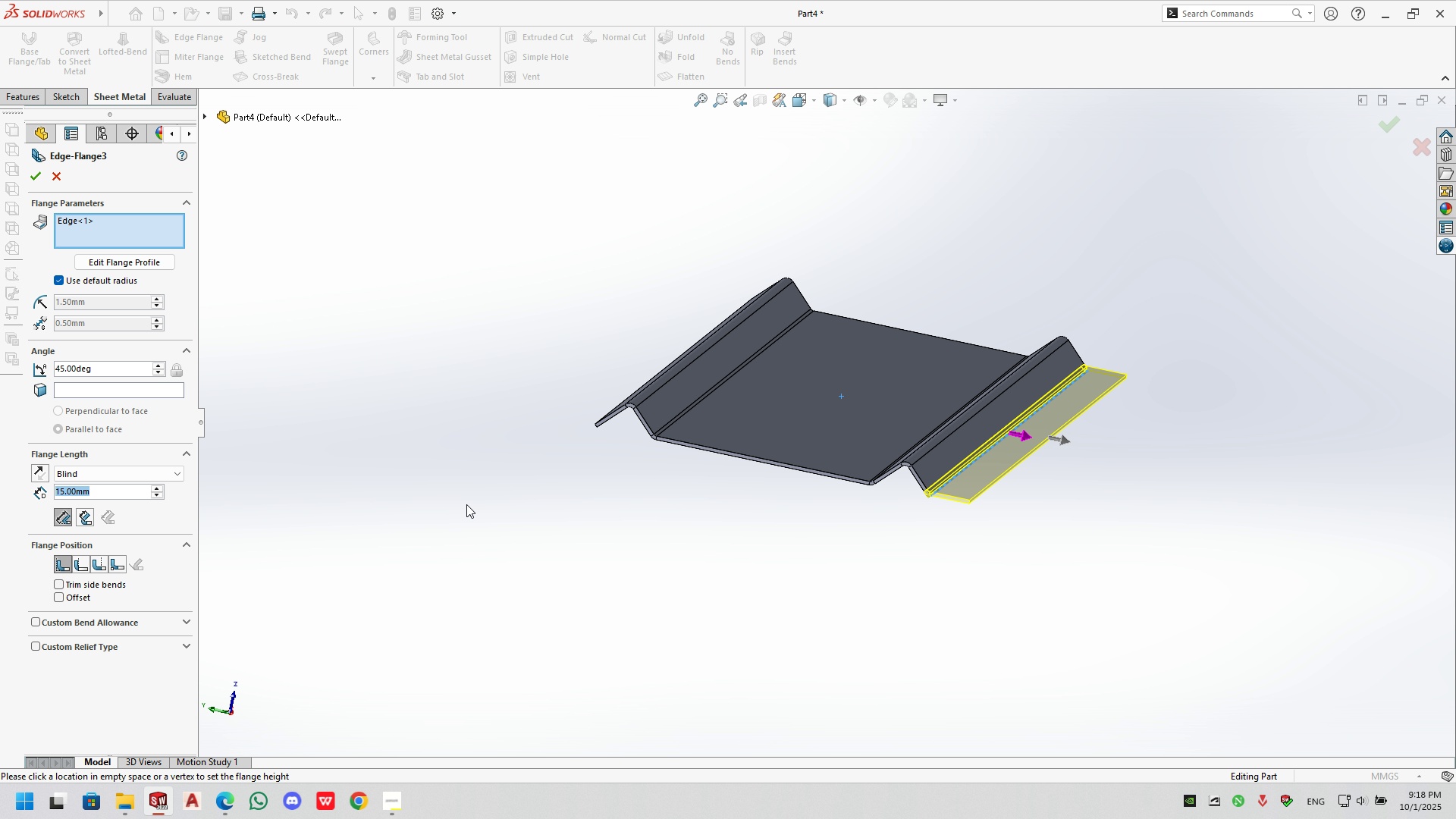 
scroll: coordinate [958, 489], scroll_direction: down, amount: 4.0
 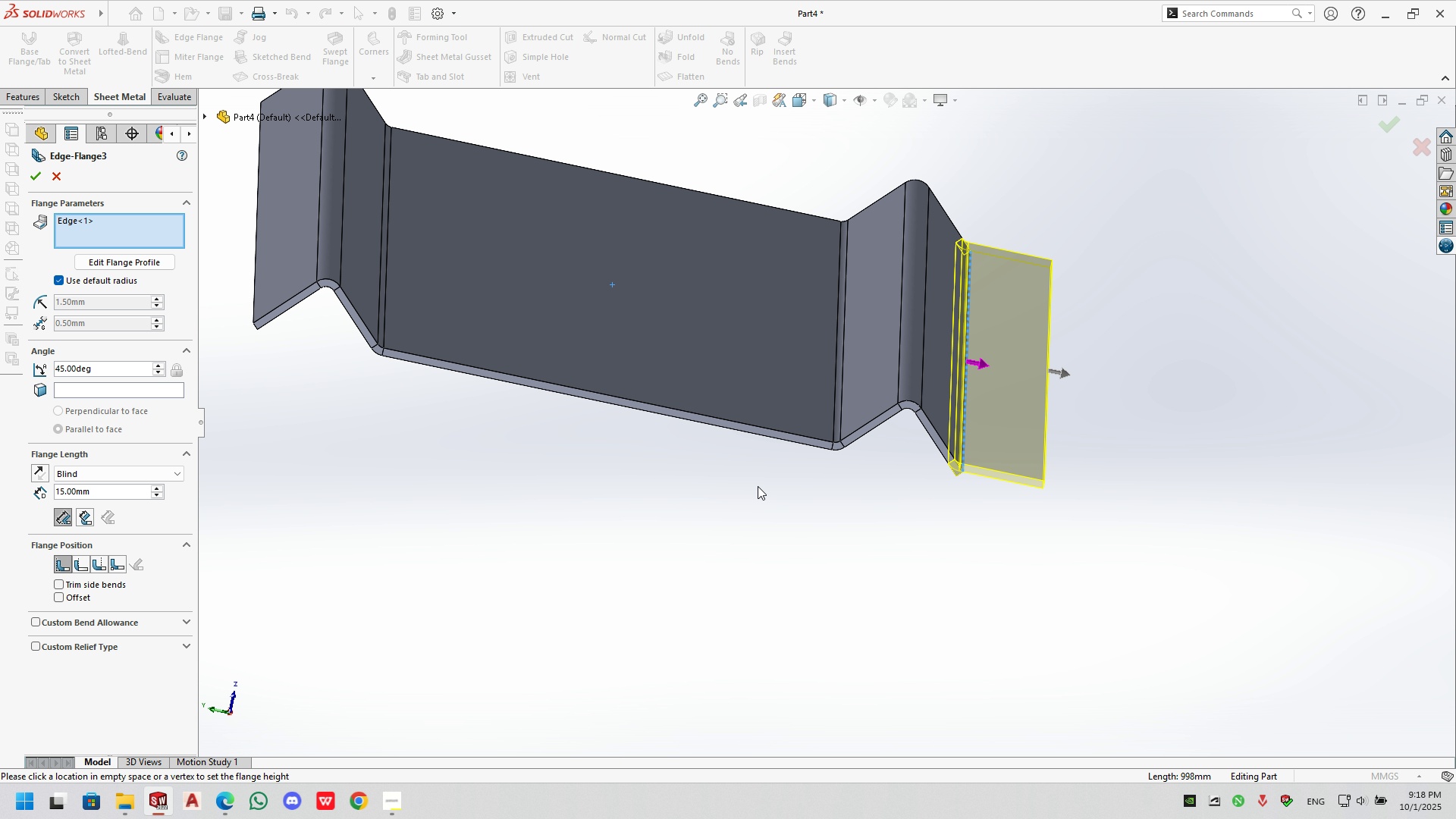 
wait(10.77)
 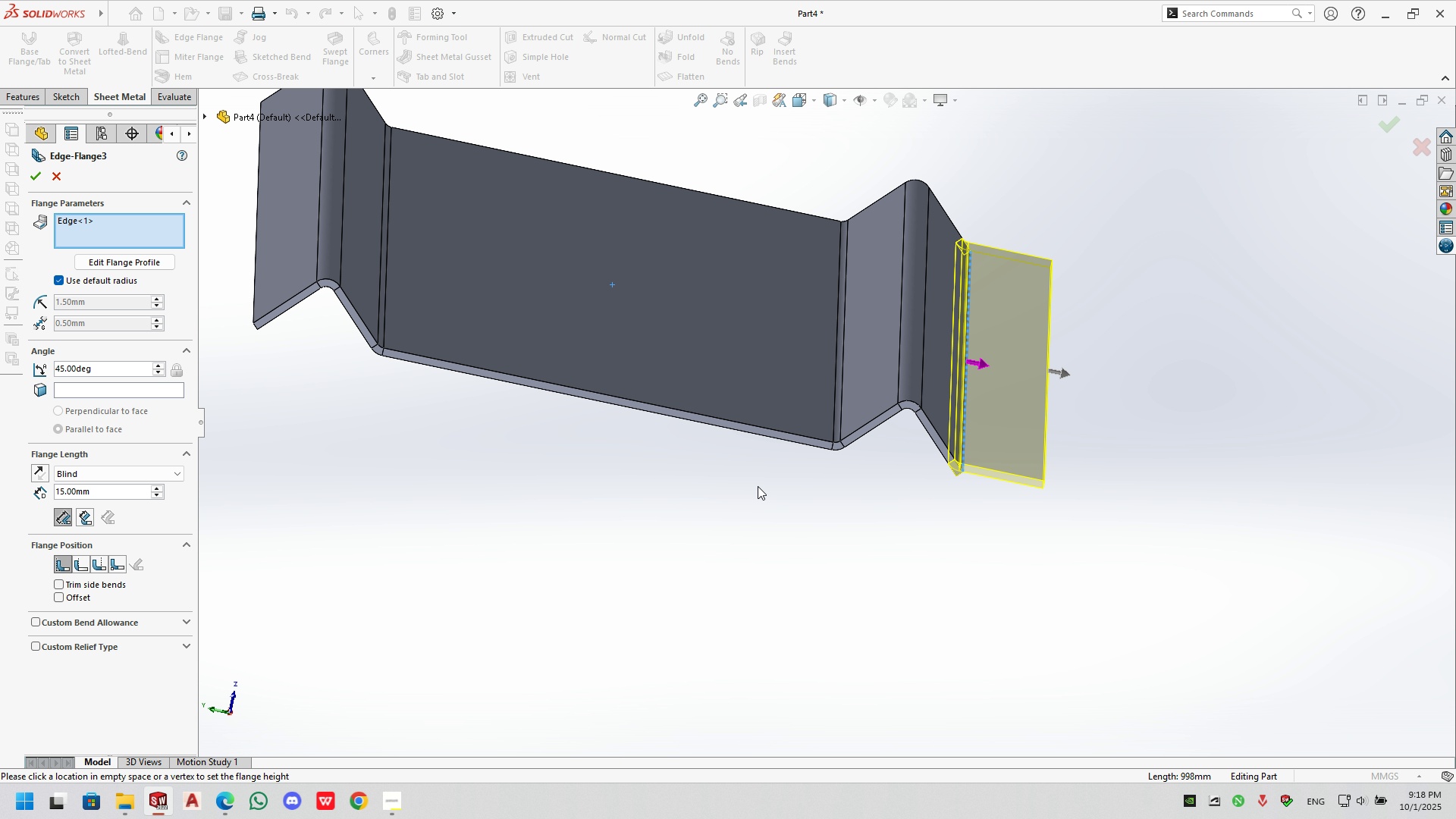 
scroll: coordinate [873, 397], scroll_direction: down, amount: 8.0
 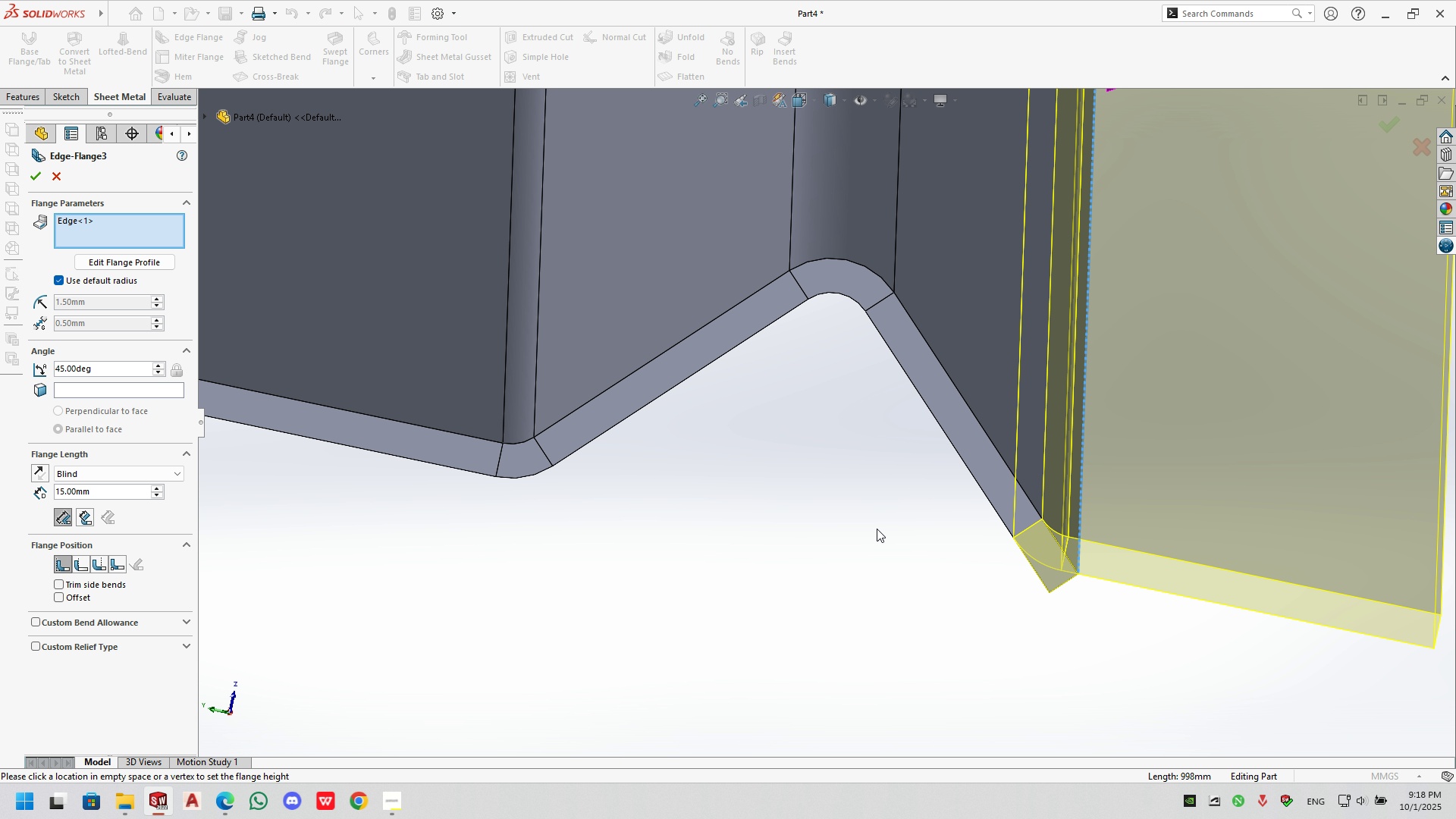 
left_click([877, 529])
 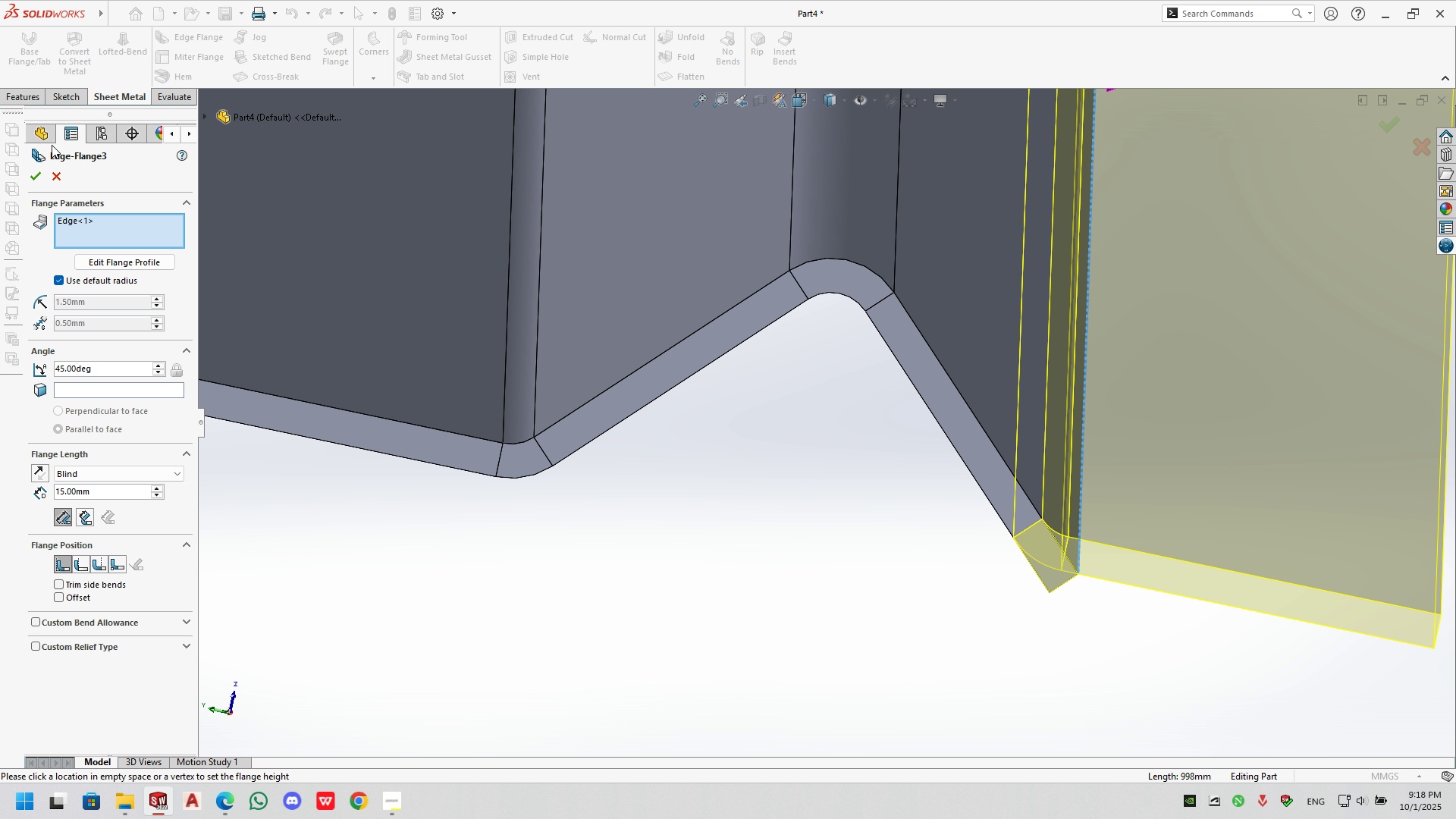 
mouse_move([46, 180])
 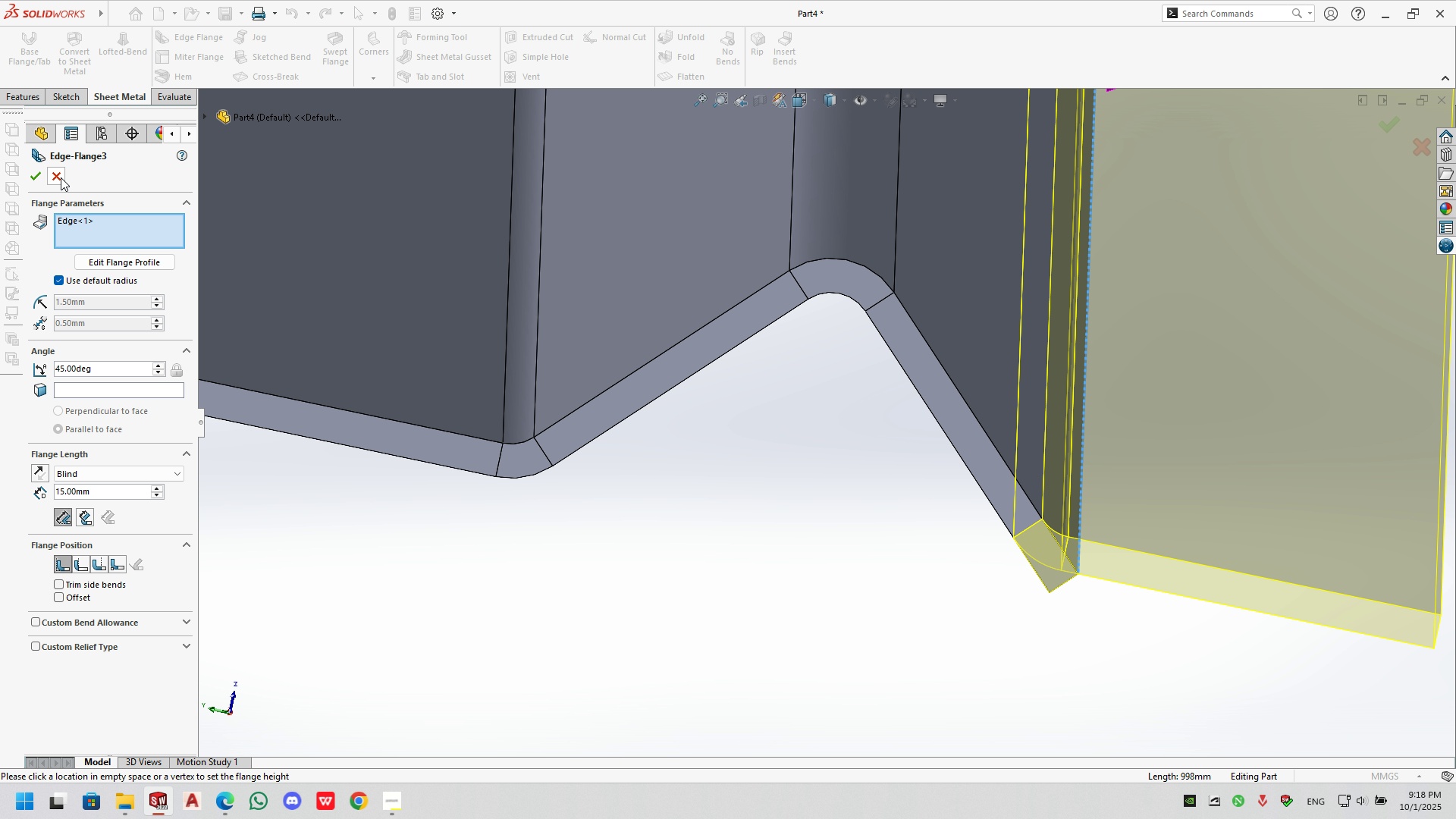 
left_click([61, 177])
 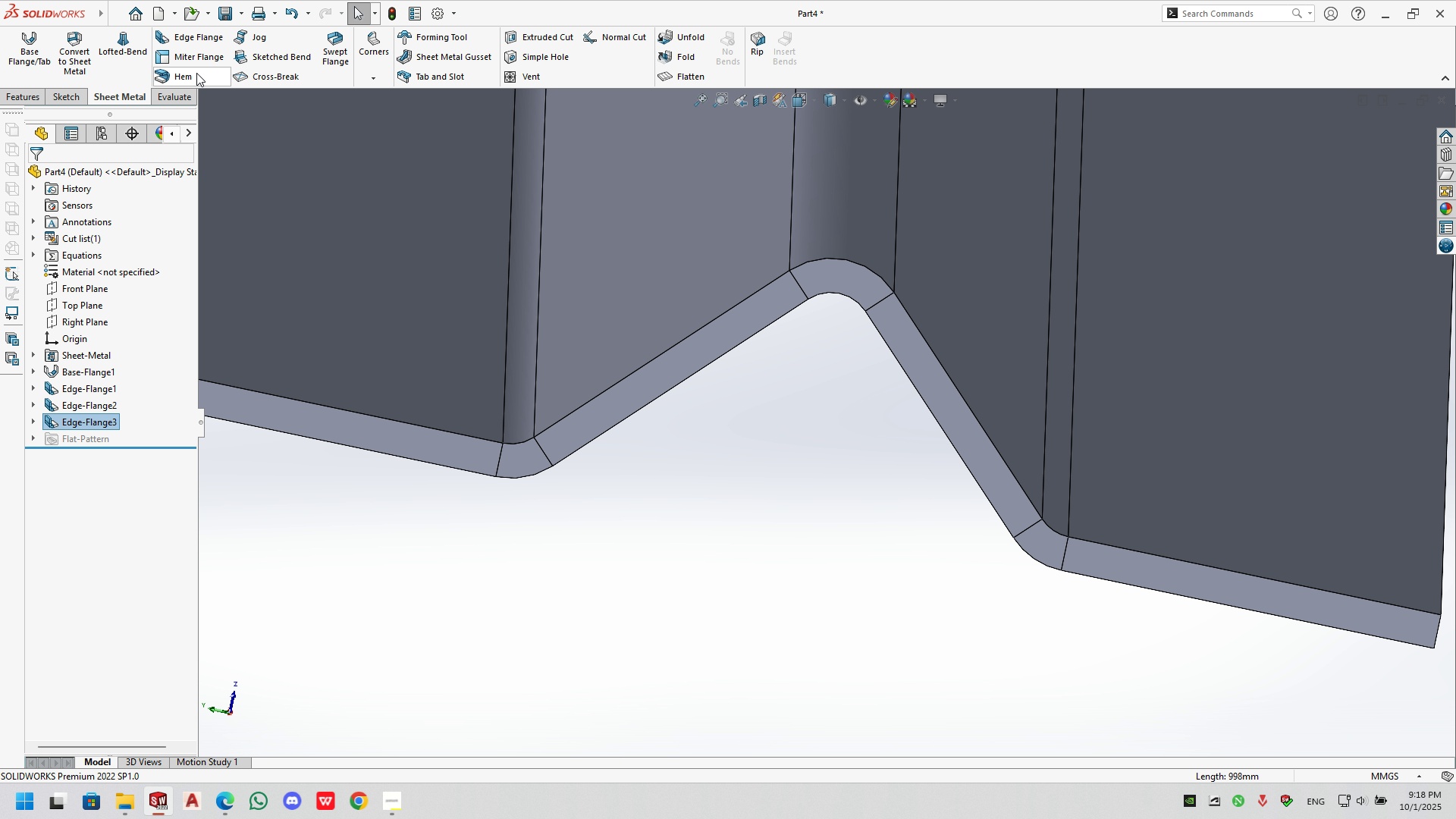 
left_click([183, 96])
 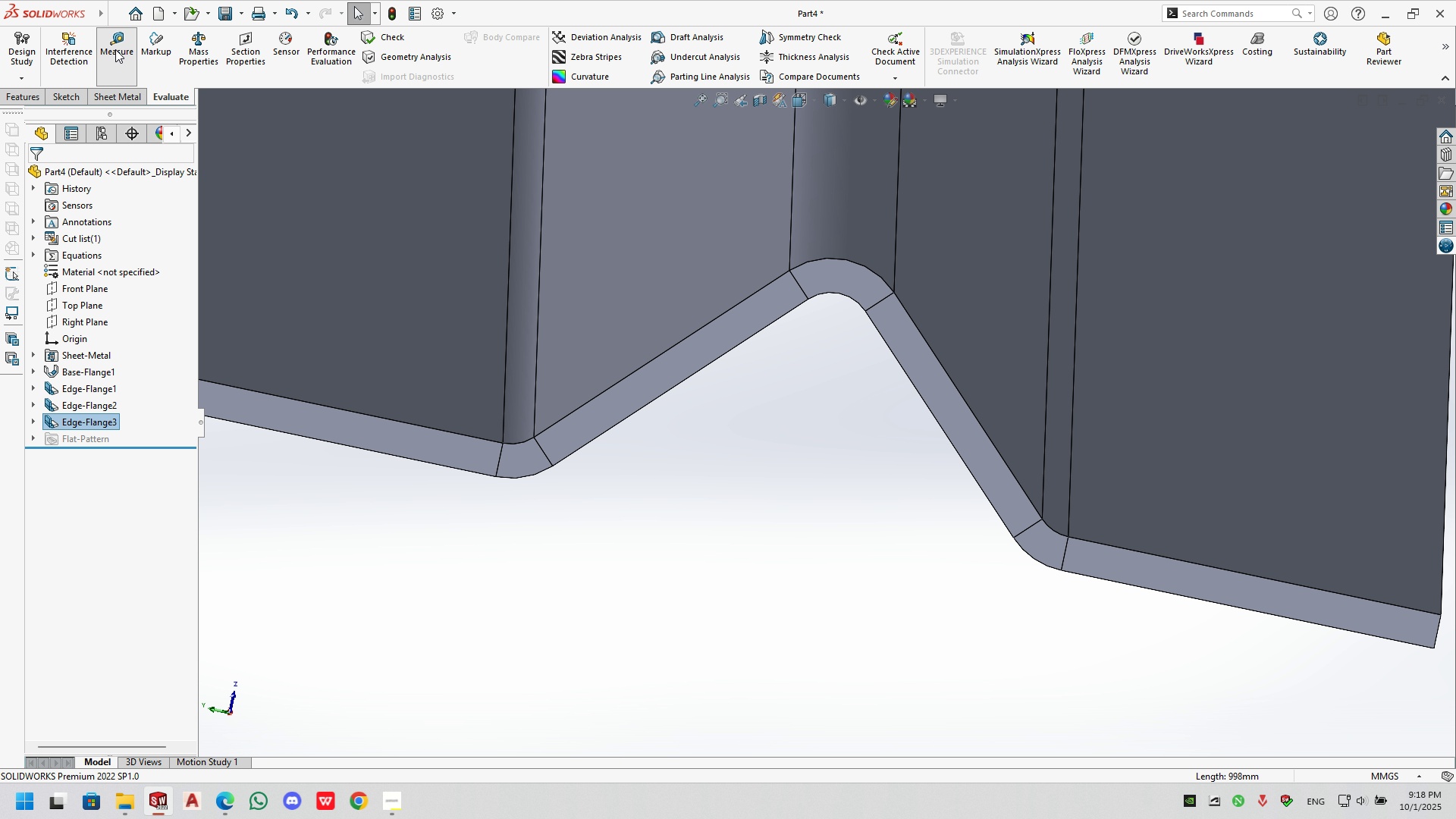 
left_click([115, 49])
 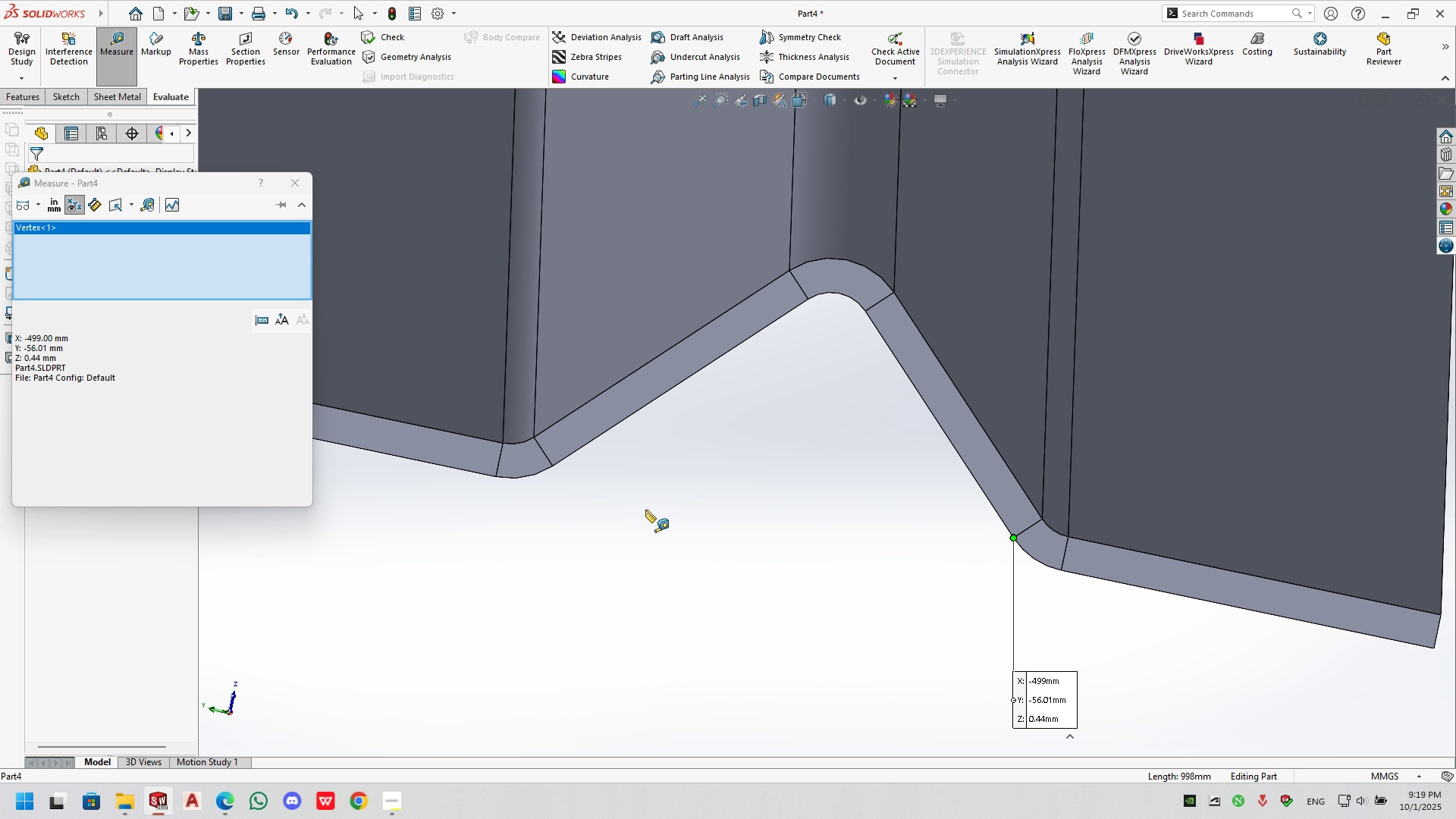 
left_click([554, 466])
 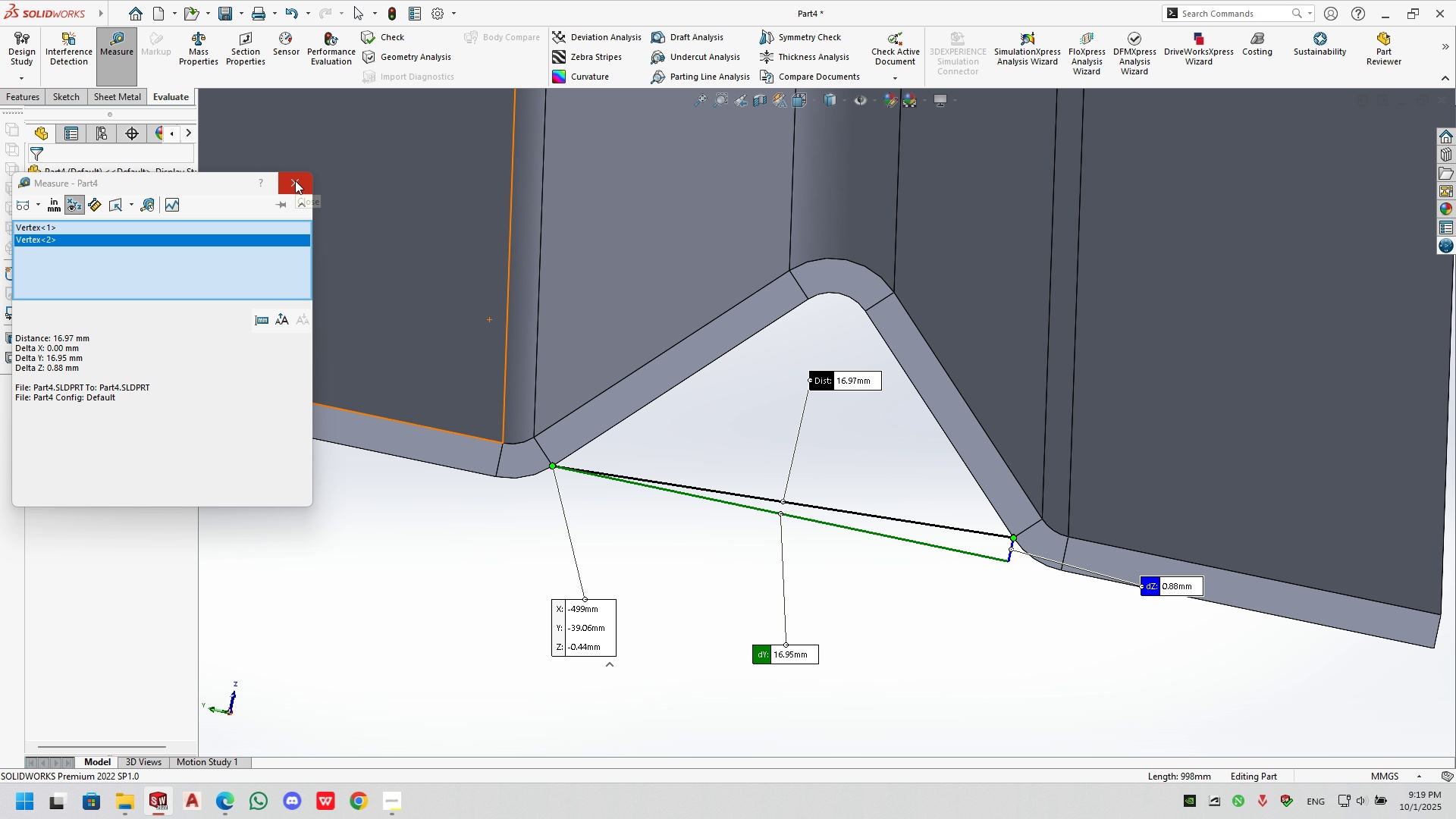 
left_click([295, 180])
 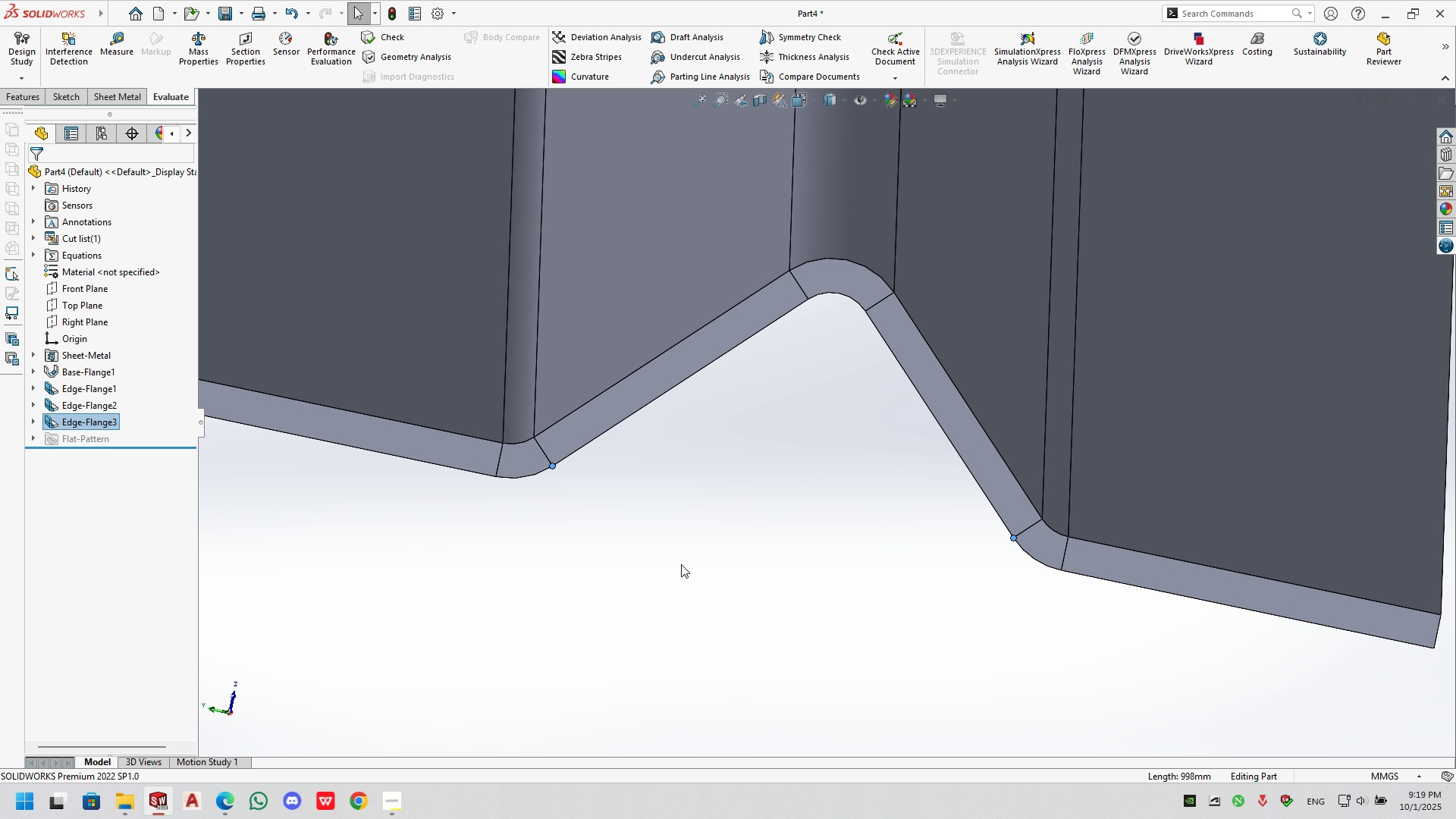 
scroll: coordinate [740, 540], scroll_direction: up, amount: 10.0
 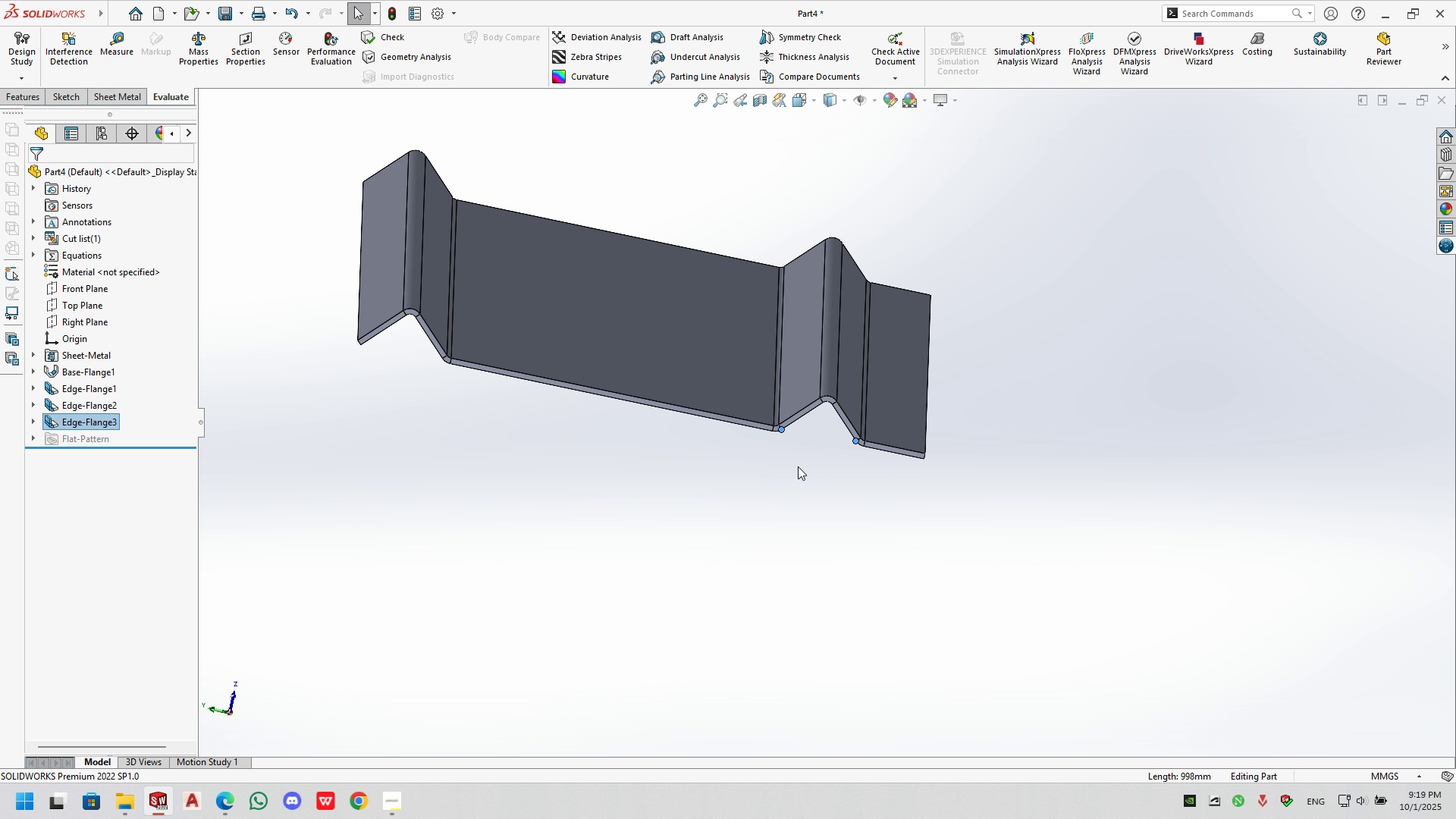 
scroll: coordinate [798, 466], scroll_direction: down, amount: 2.0
 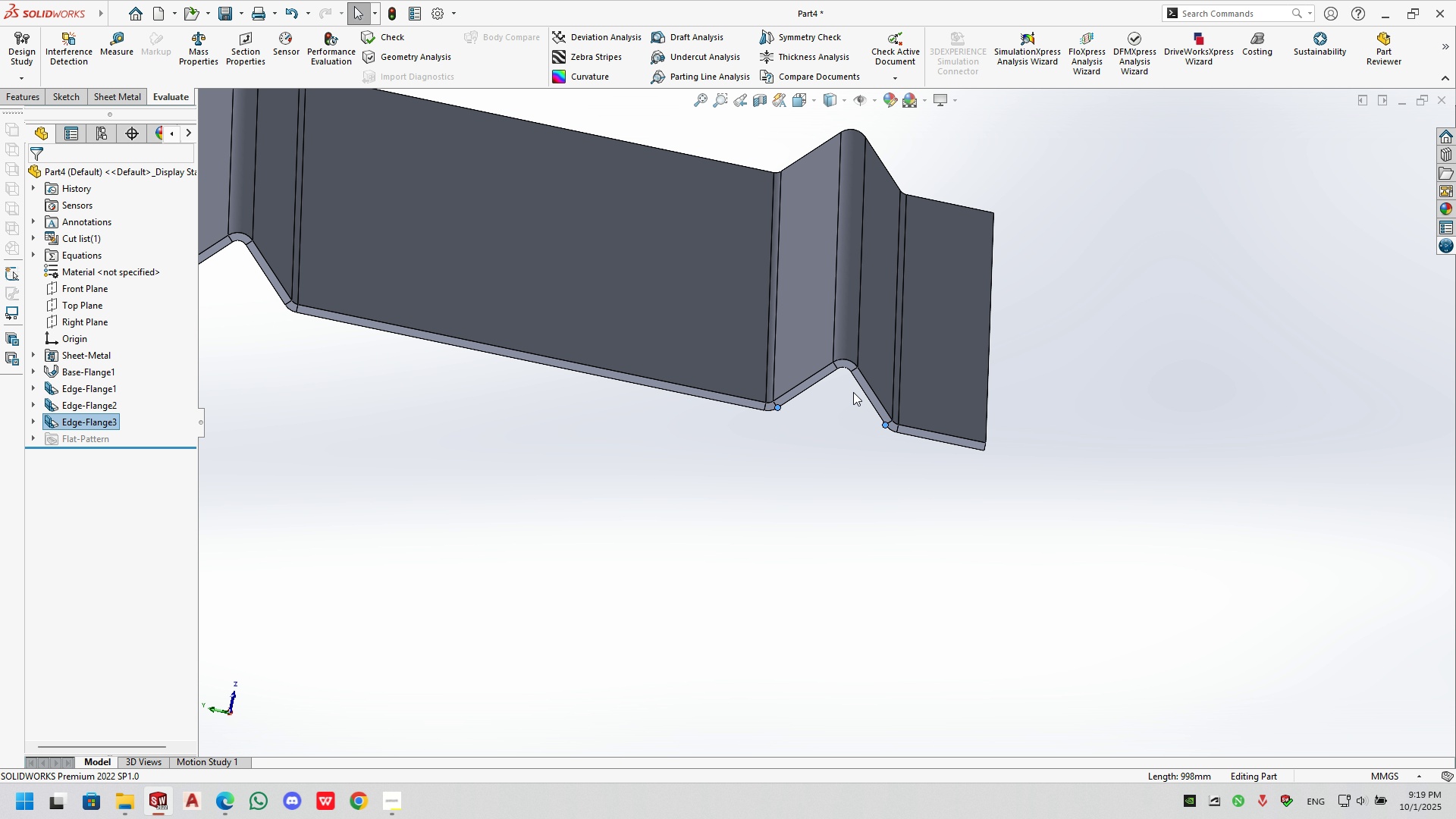 
scroll: coordinate [847, 405], scroll_direction: up, amount: 2.0
 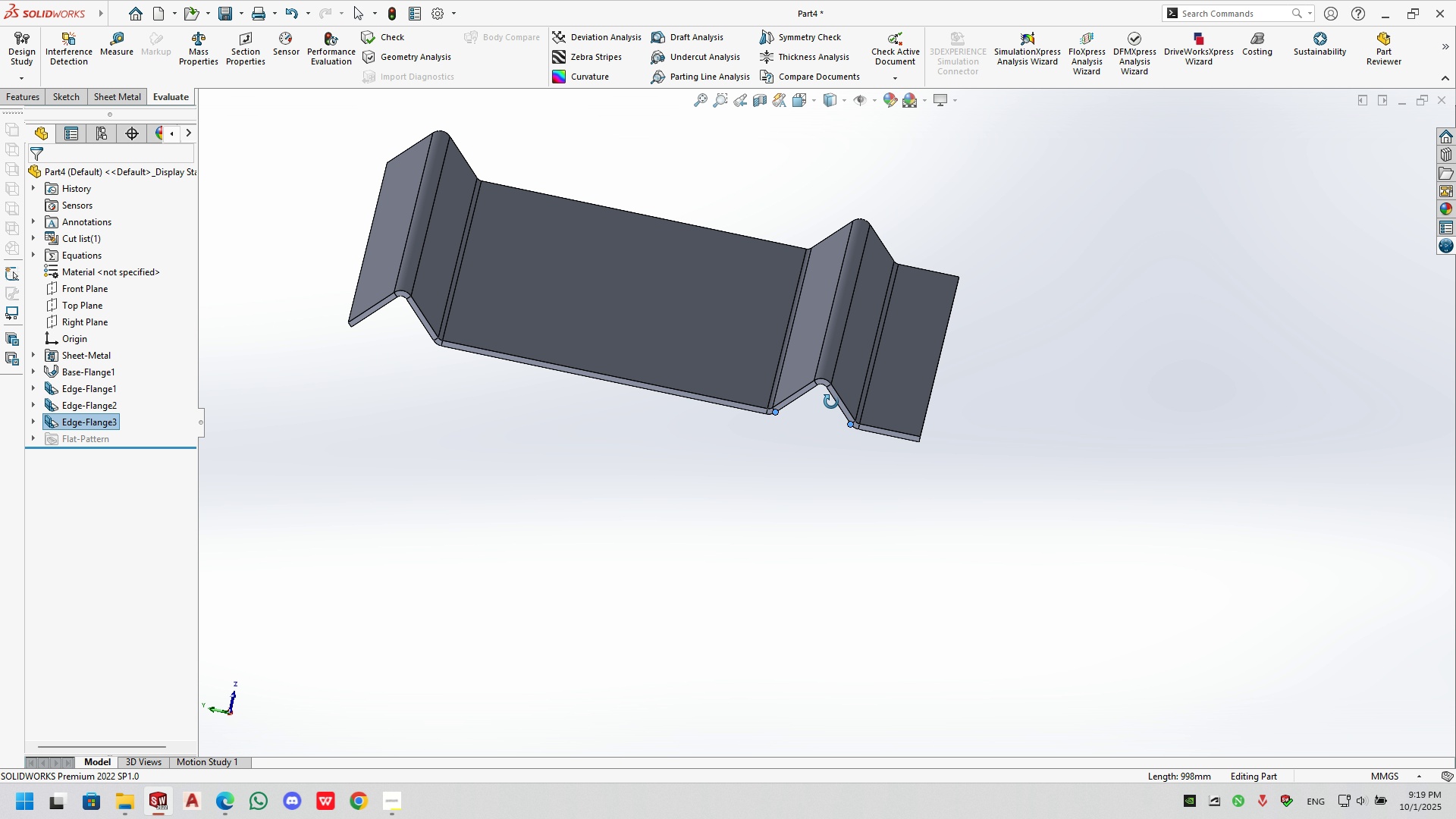 
wait(6.78)
 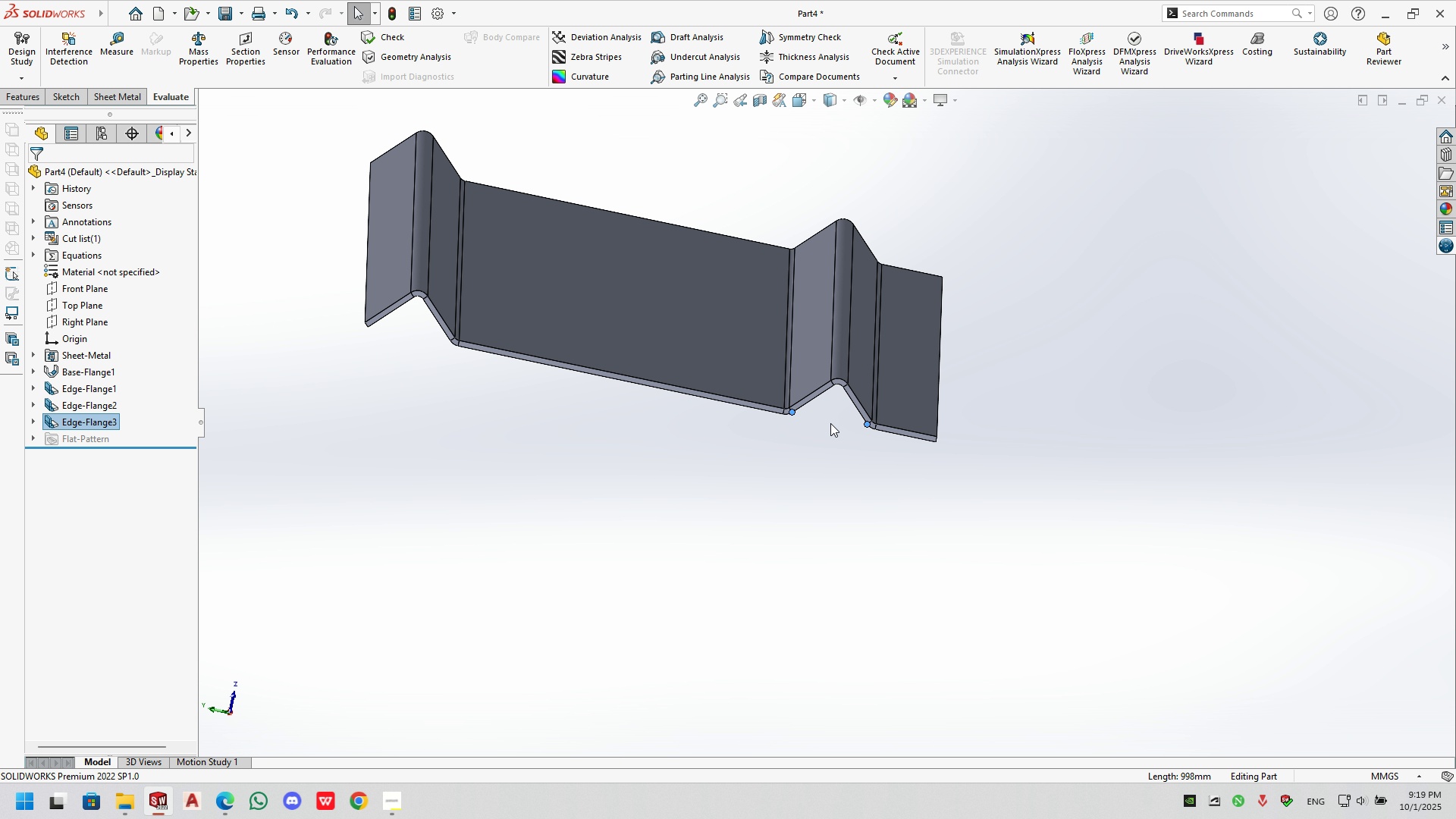 
left_click([311, 165])
 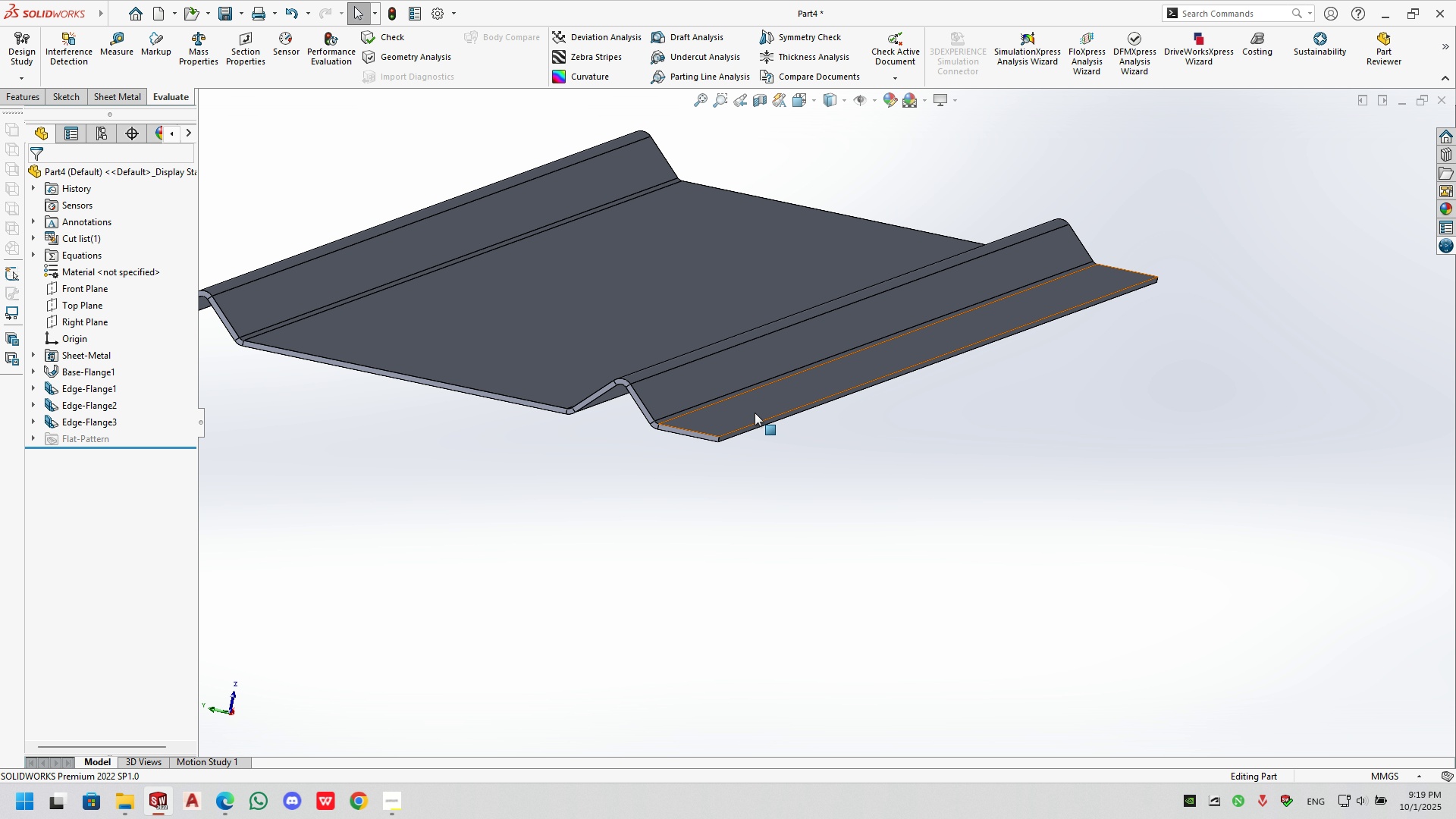 
left_click([755, 416])
 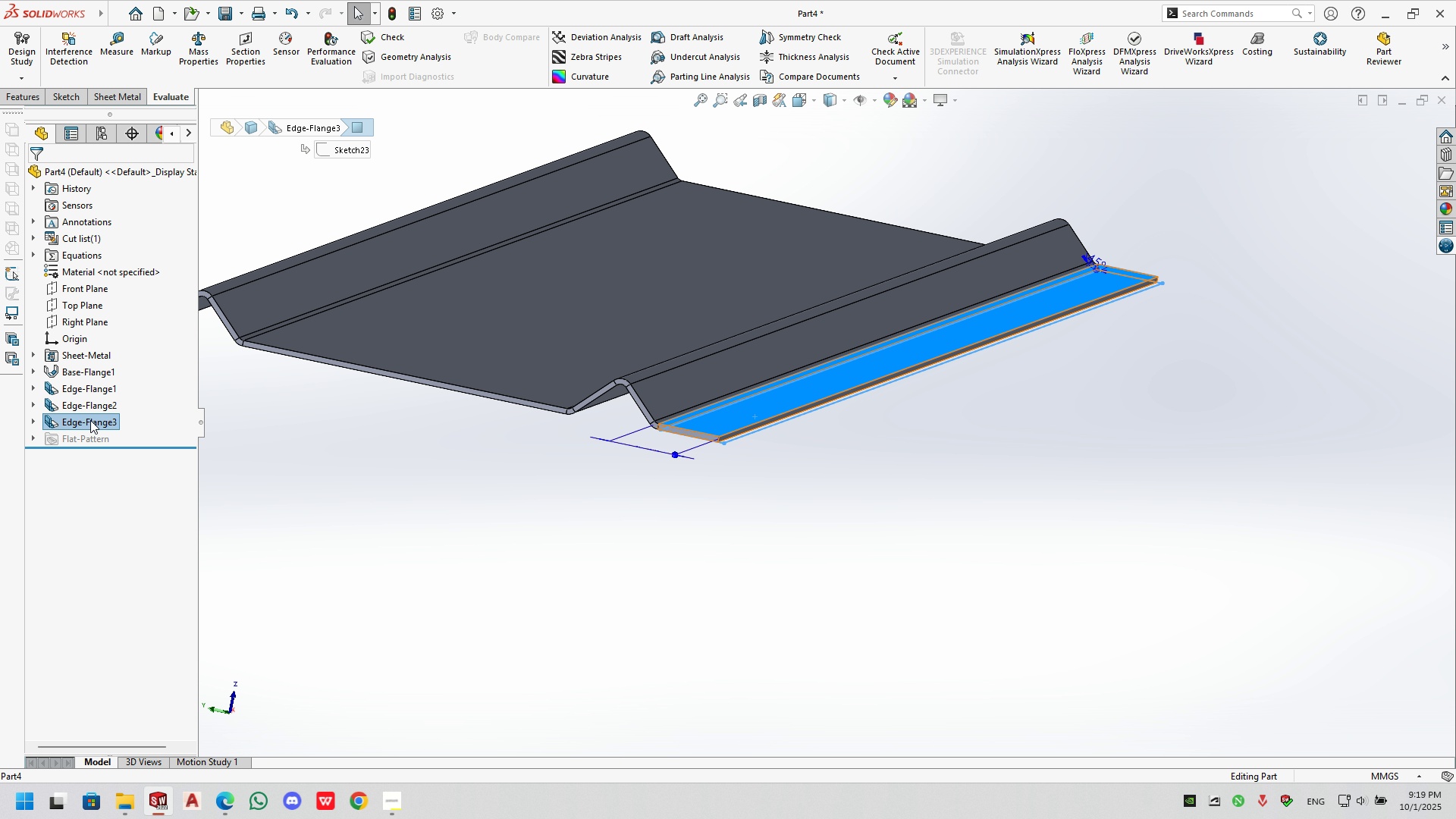 
left_click([90, 420])
 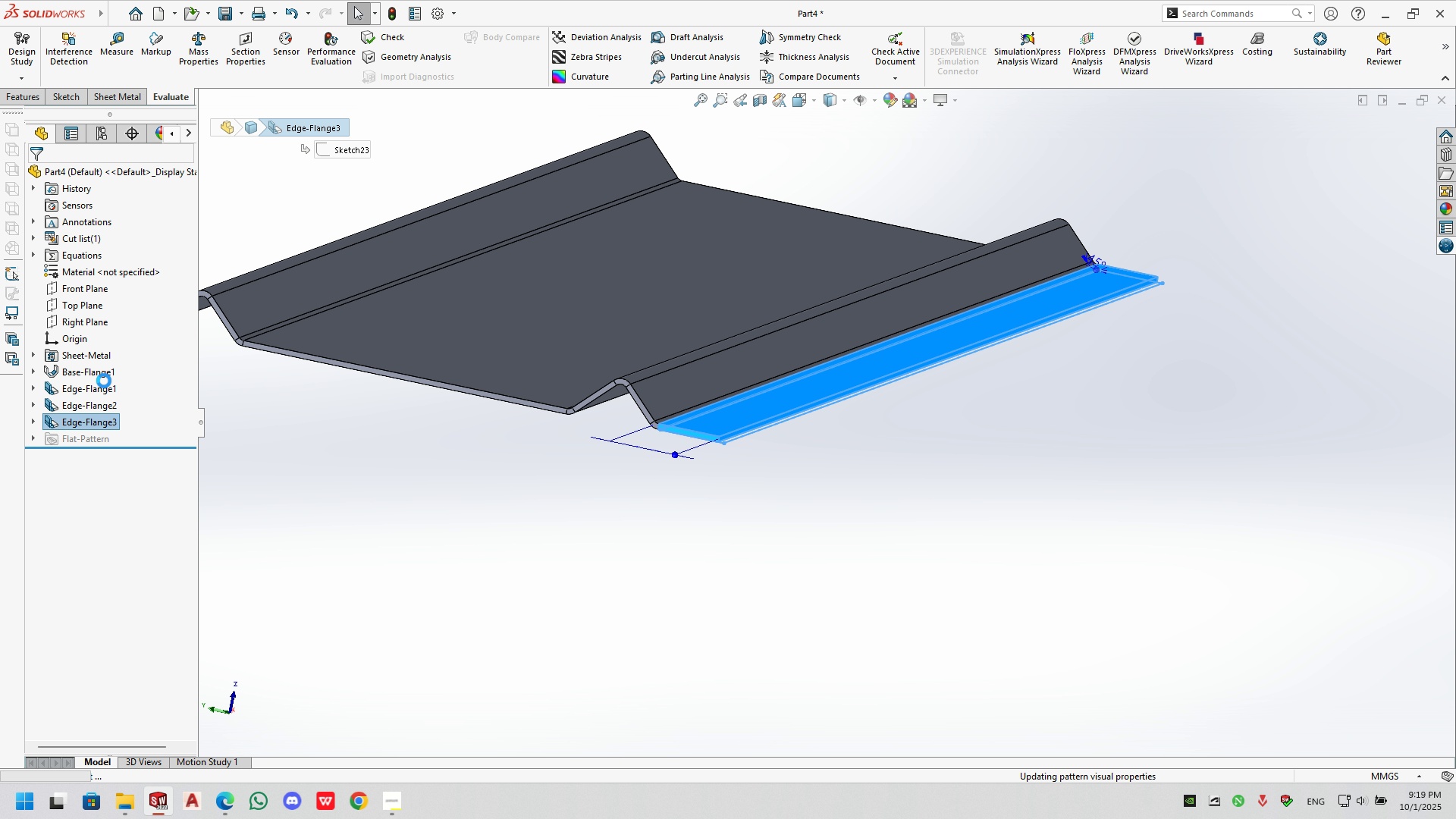 
left_click([102, 378])
 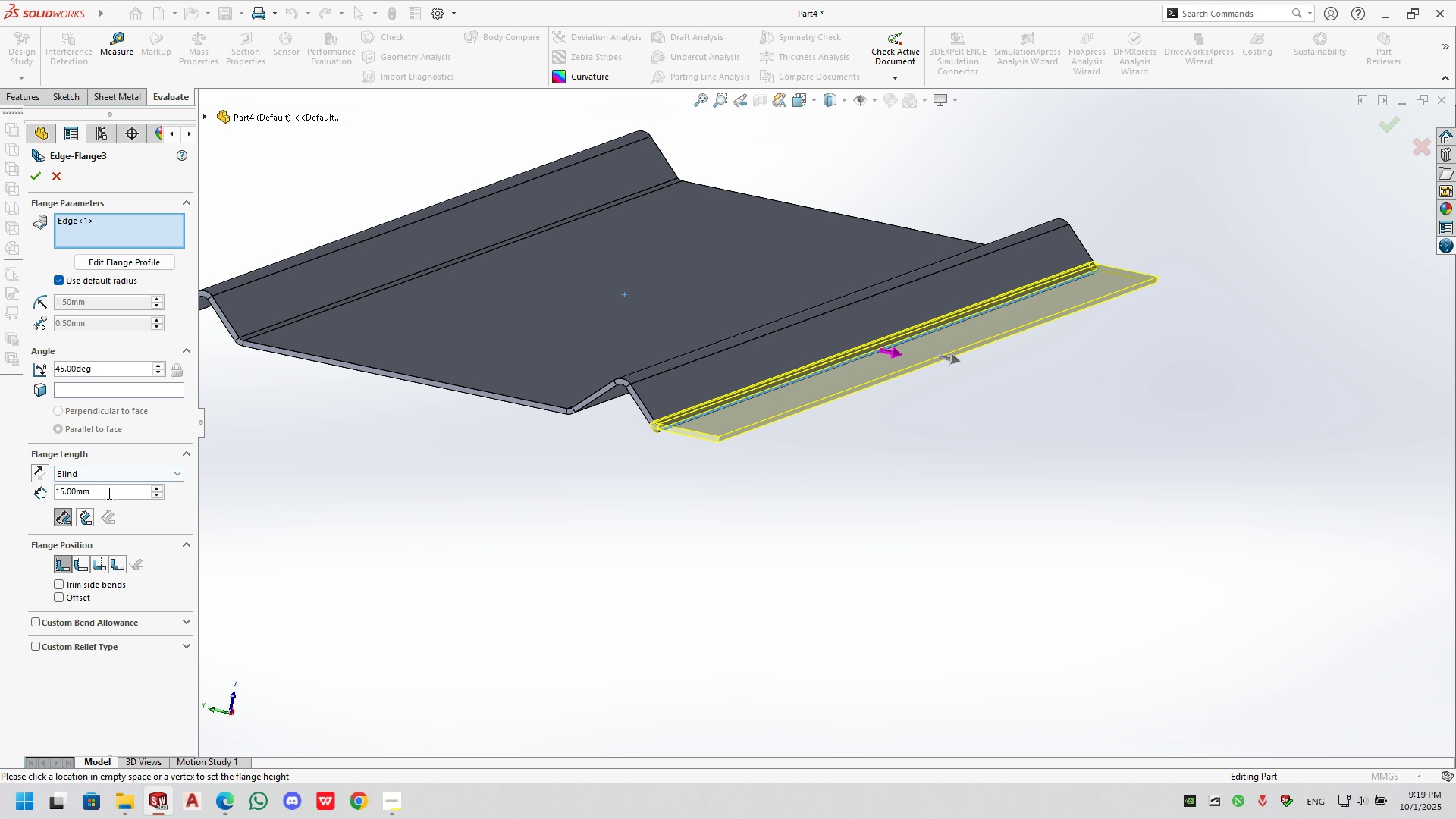 
double_click([110, 493])
 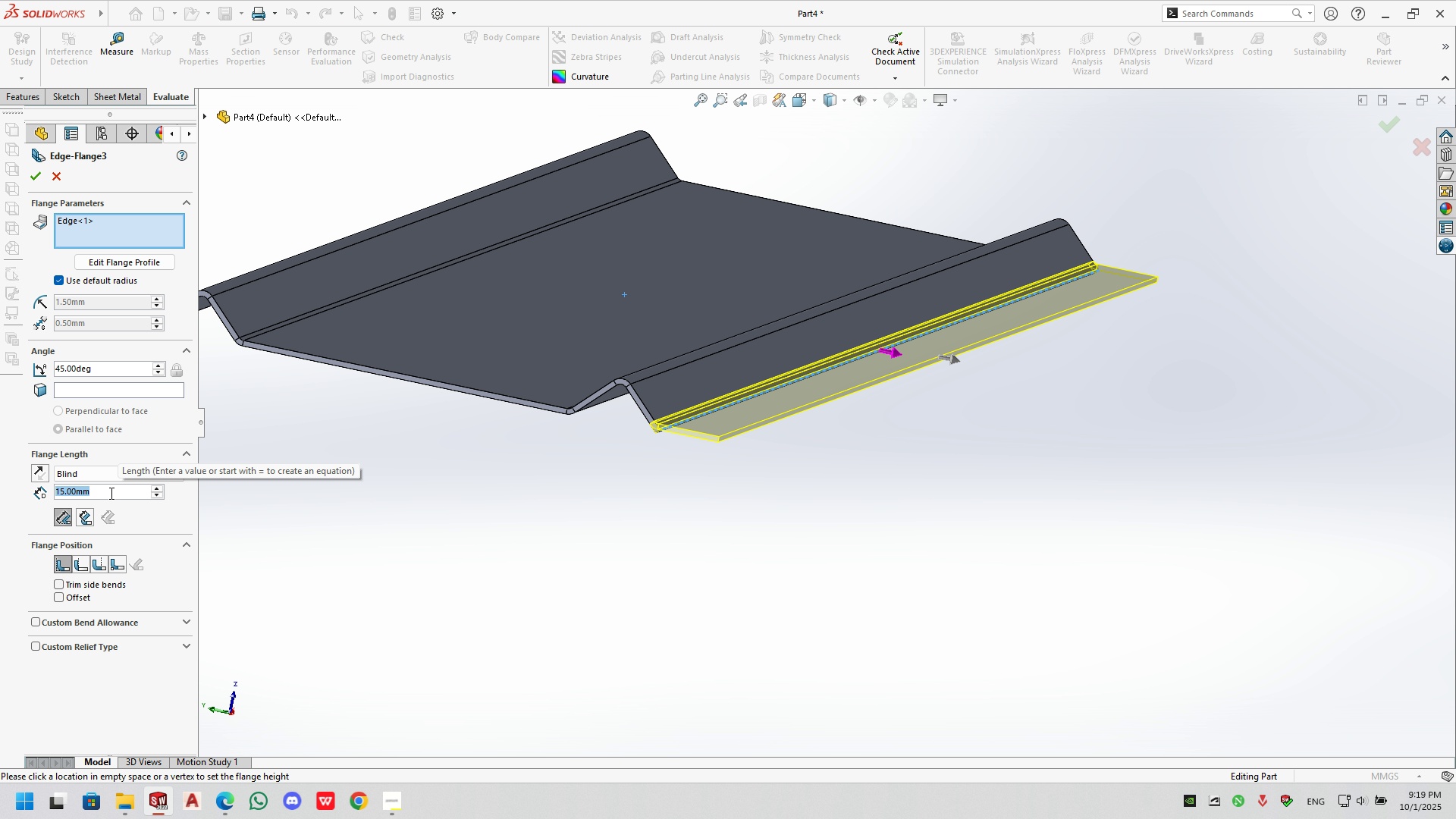 
wait(7.42)
 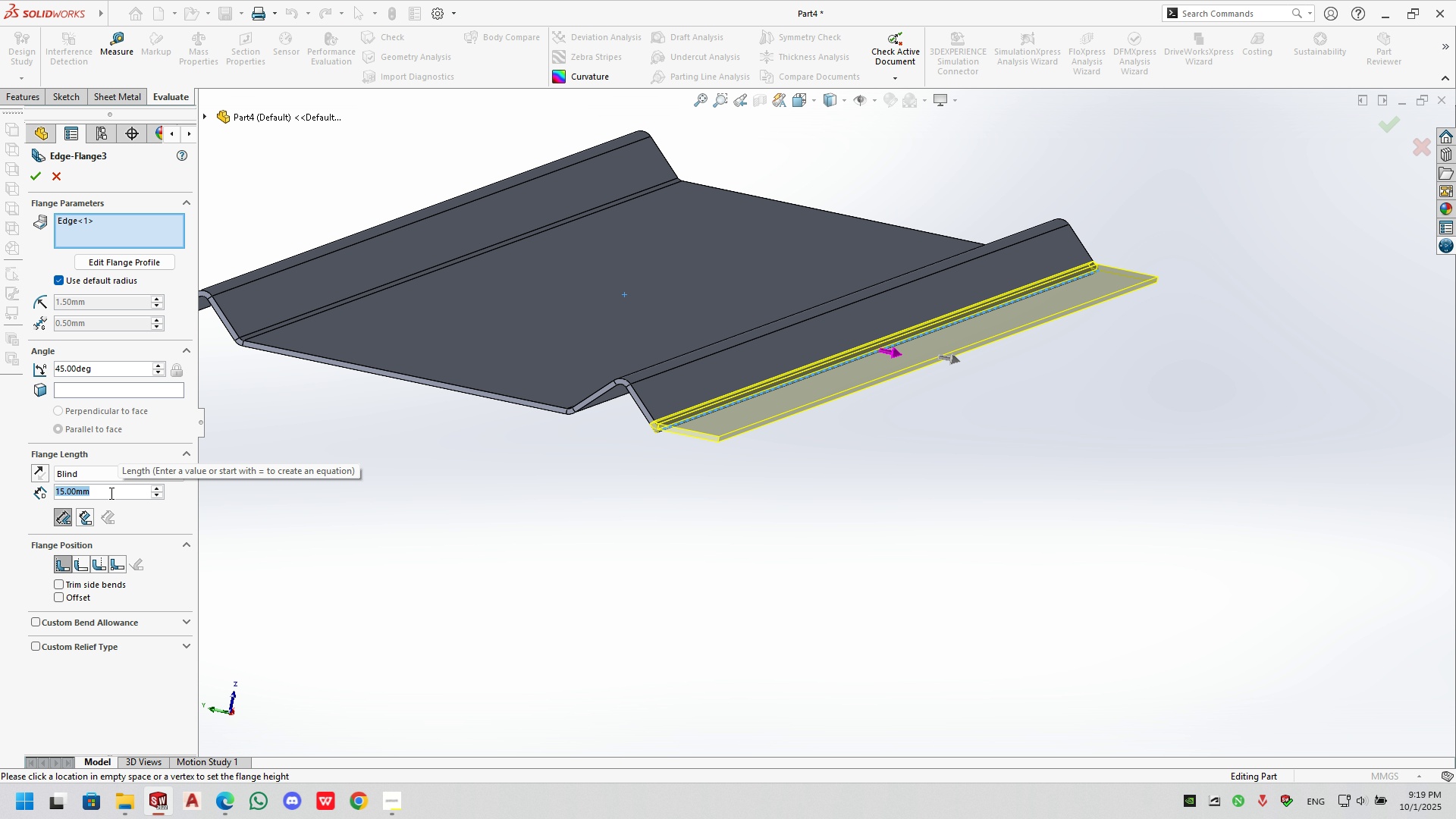 
key(Numpad1)
 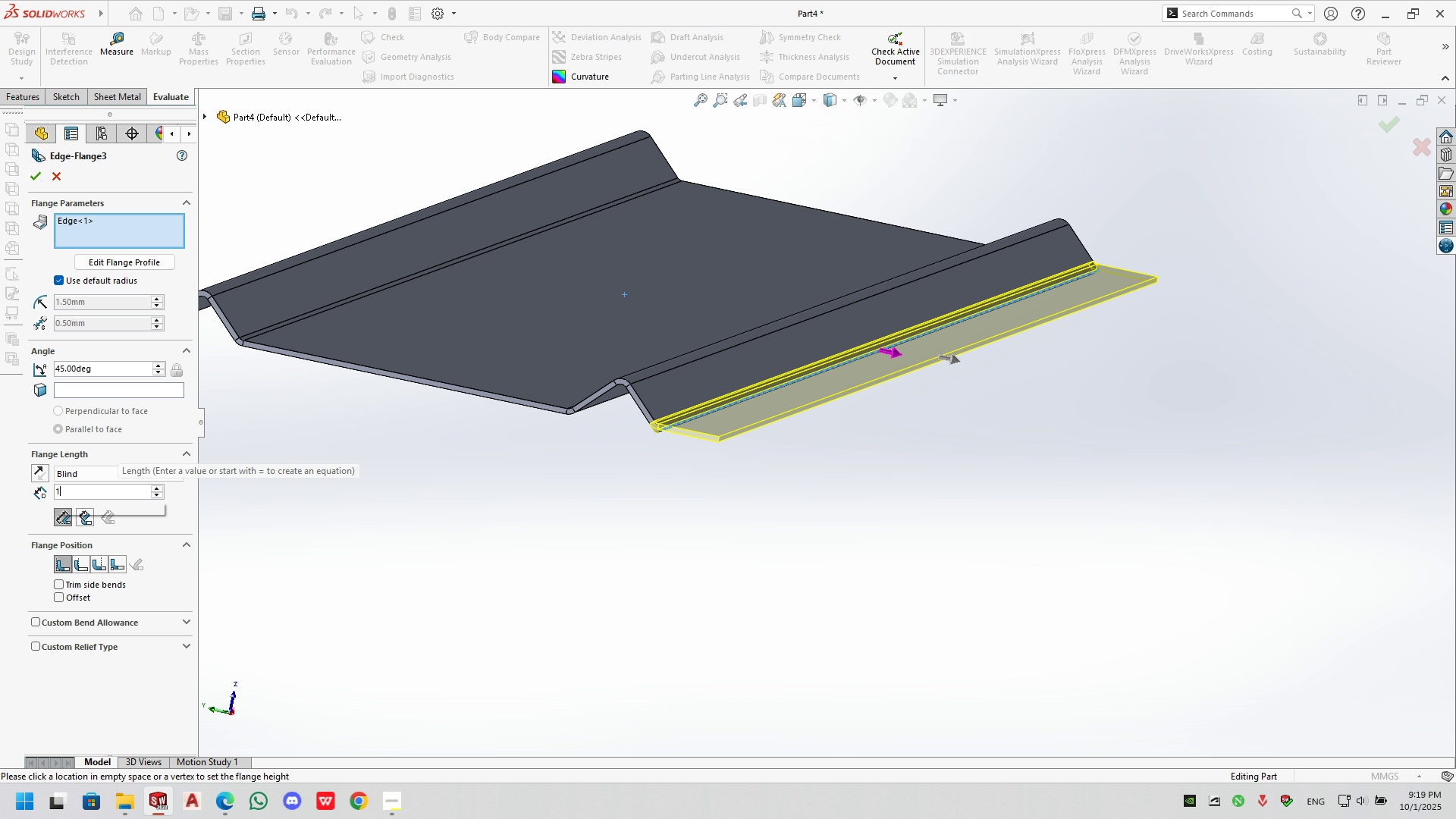 
key(Numpad5)
 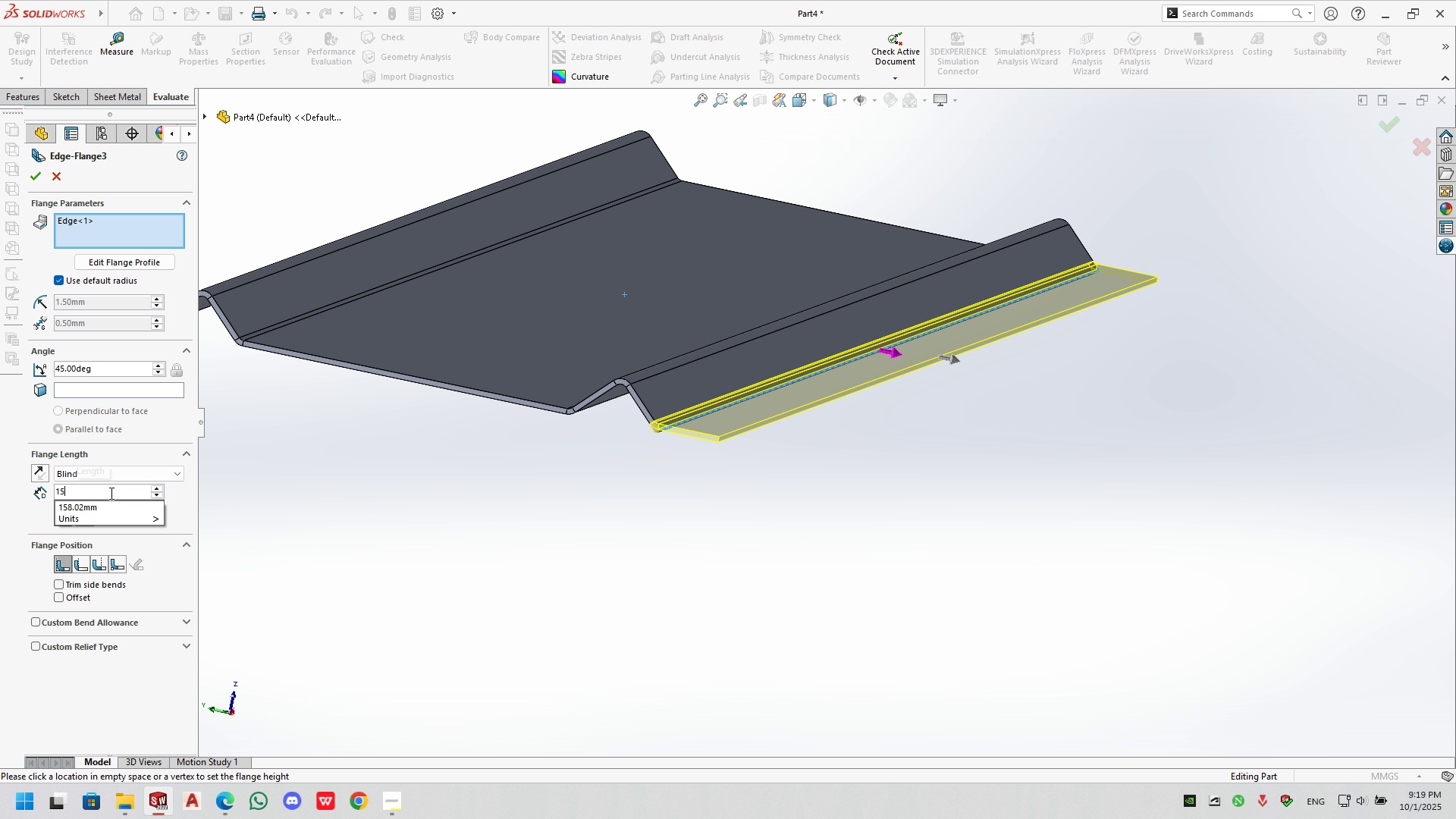 
key(Numpad8)
 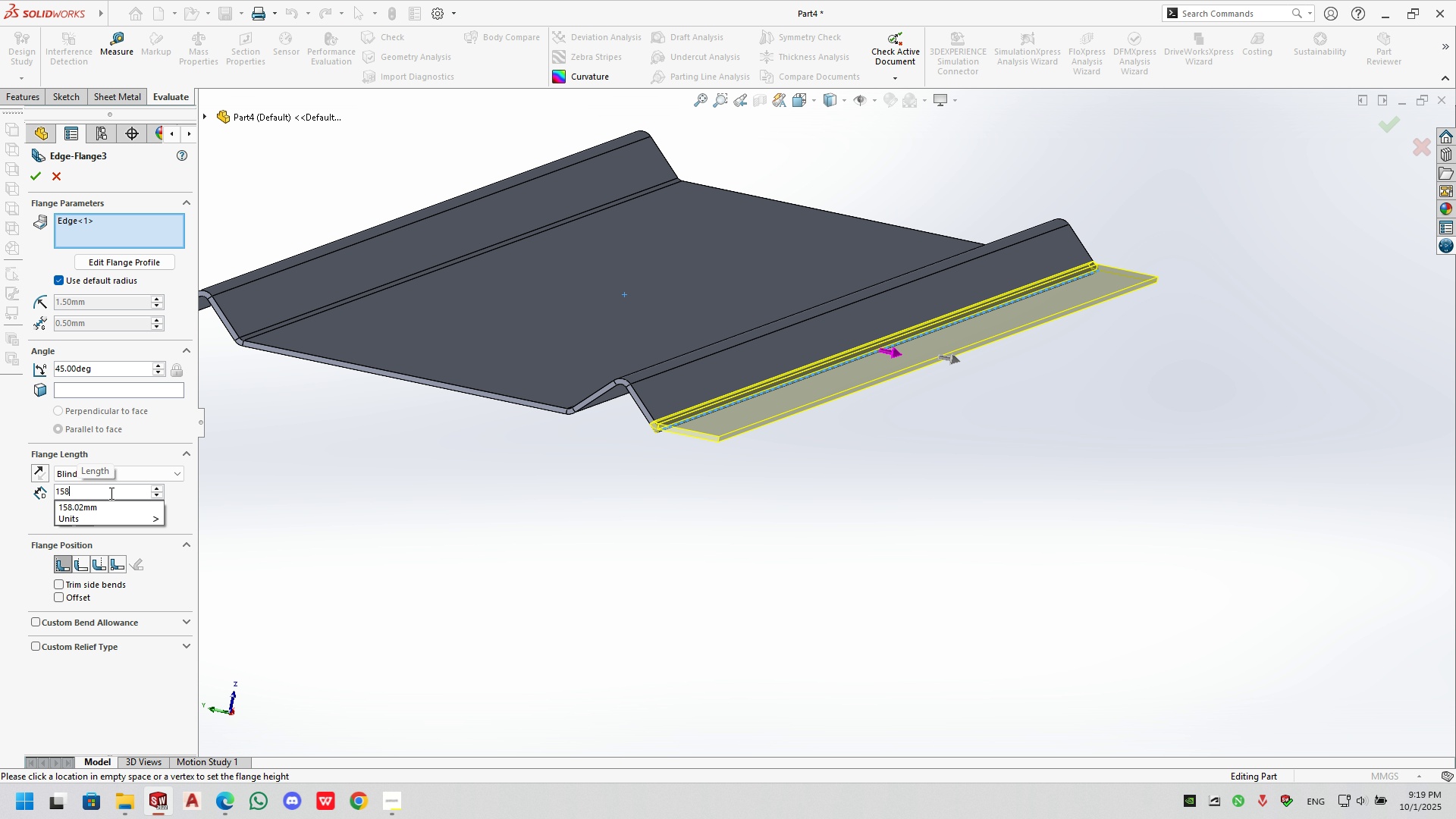 
key(NumpadDecimal)
 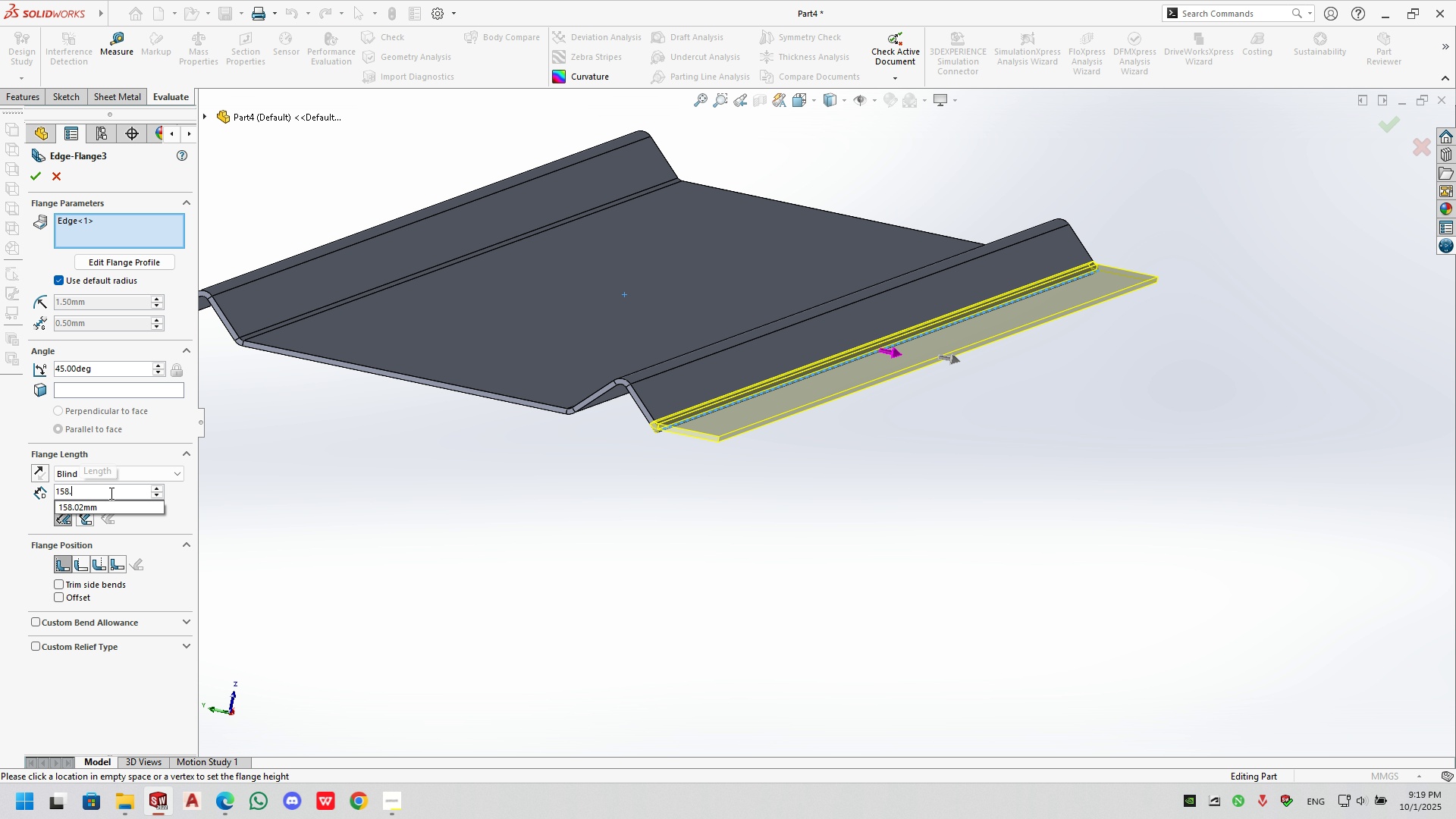 
key(Numpad0)
 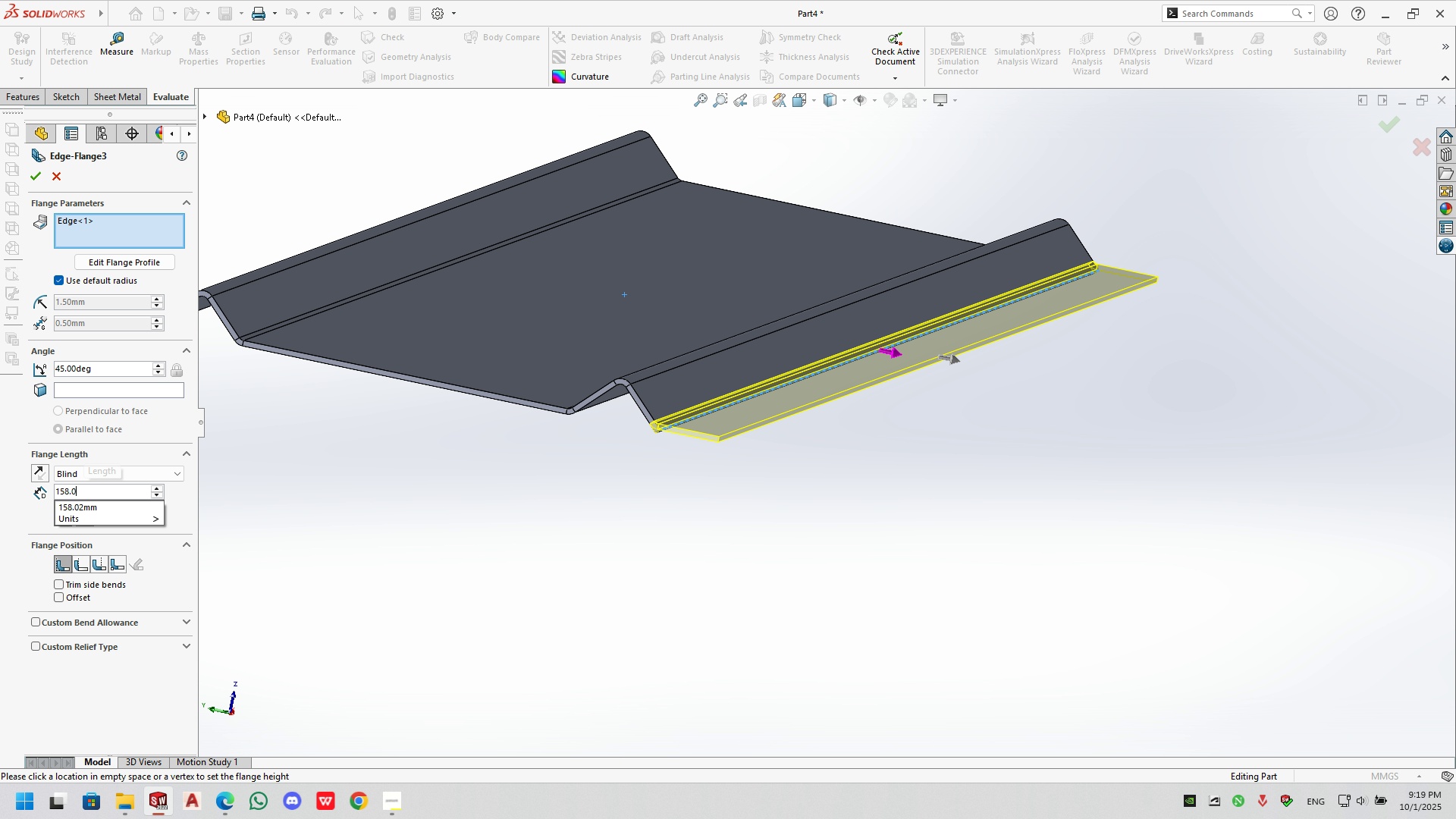 
key(Numpad2)
 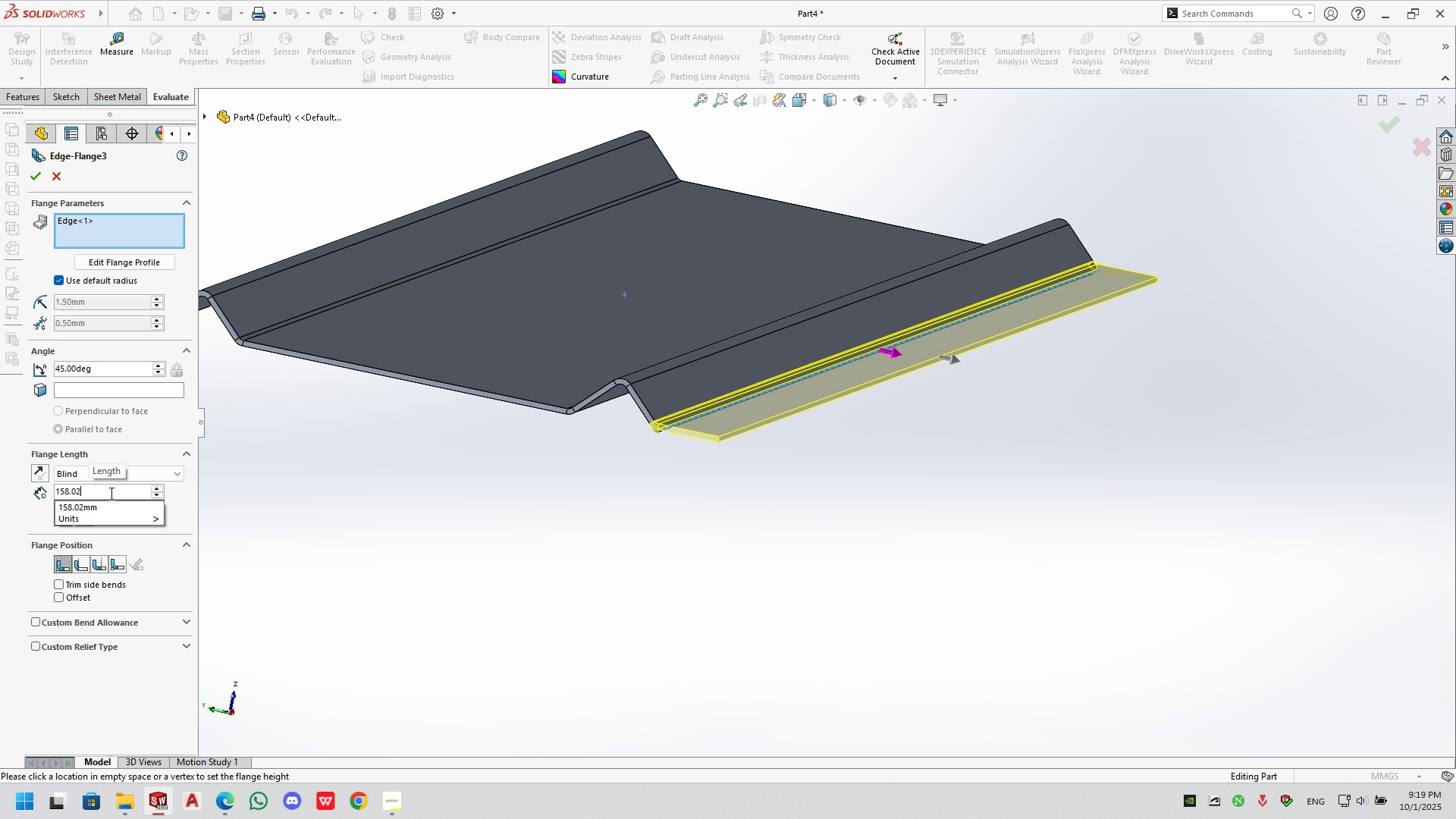 
key(NumpadSubtract)
 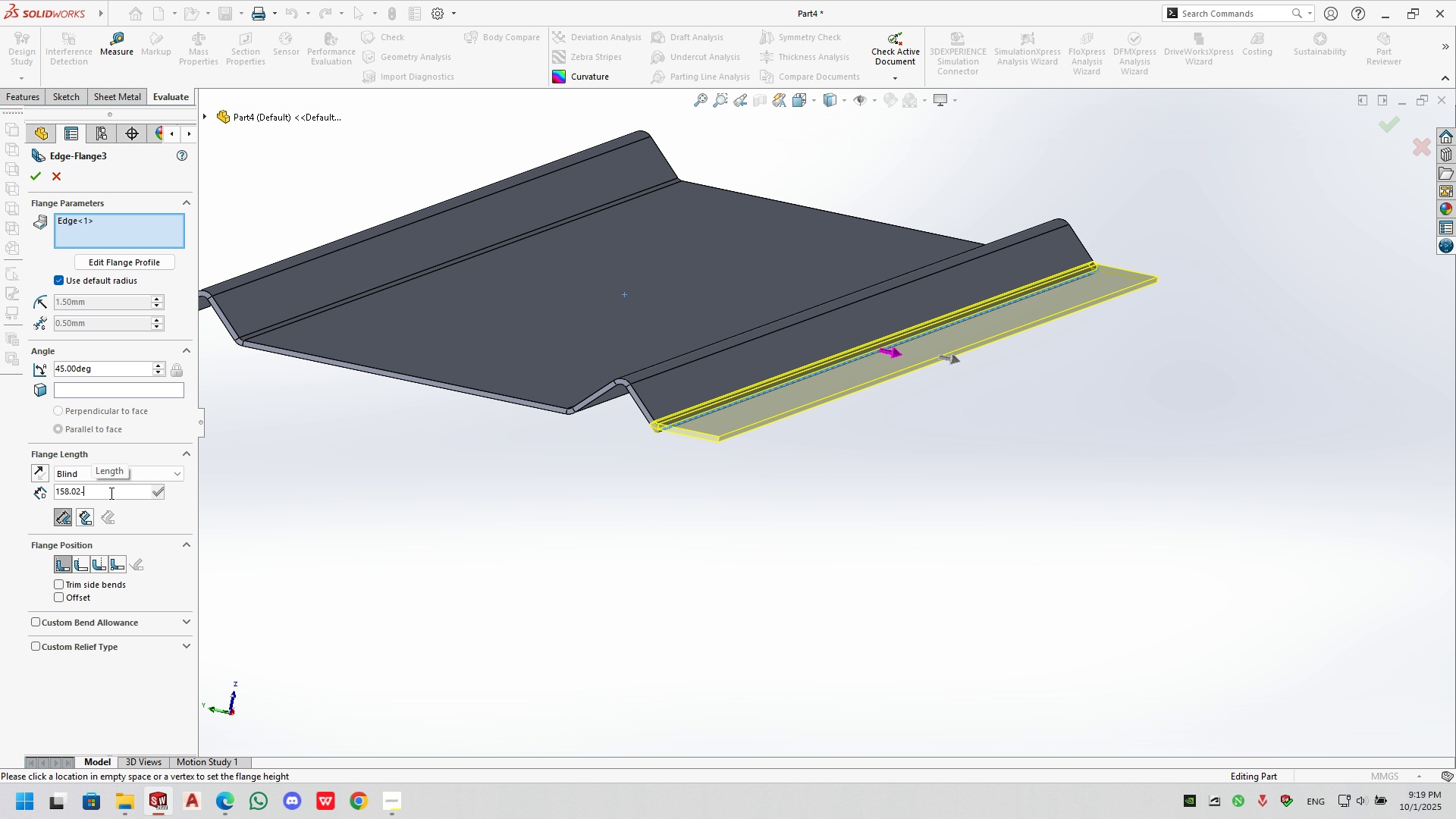 
key(Numpad1)
 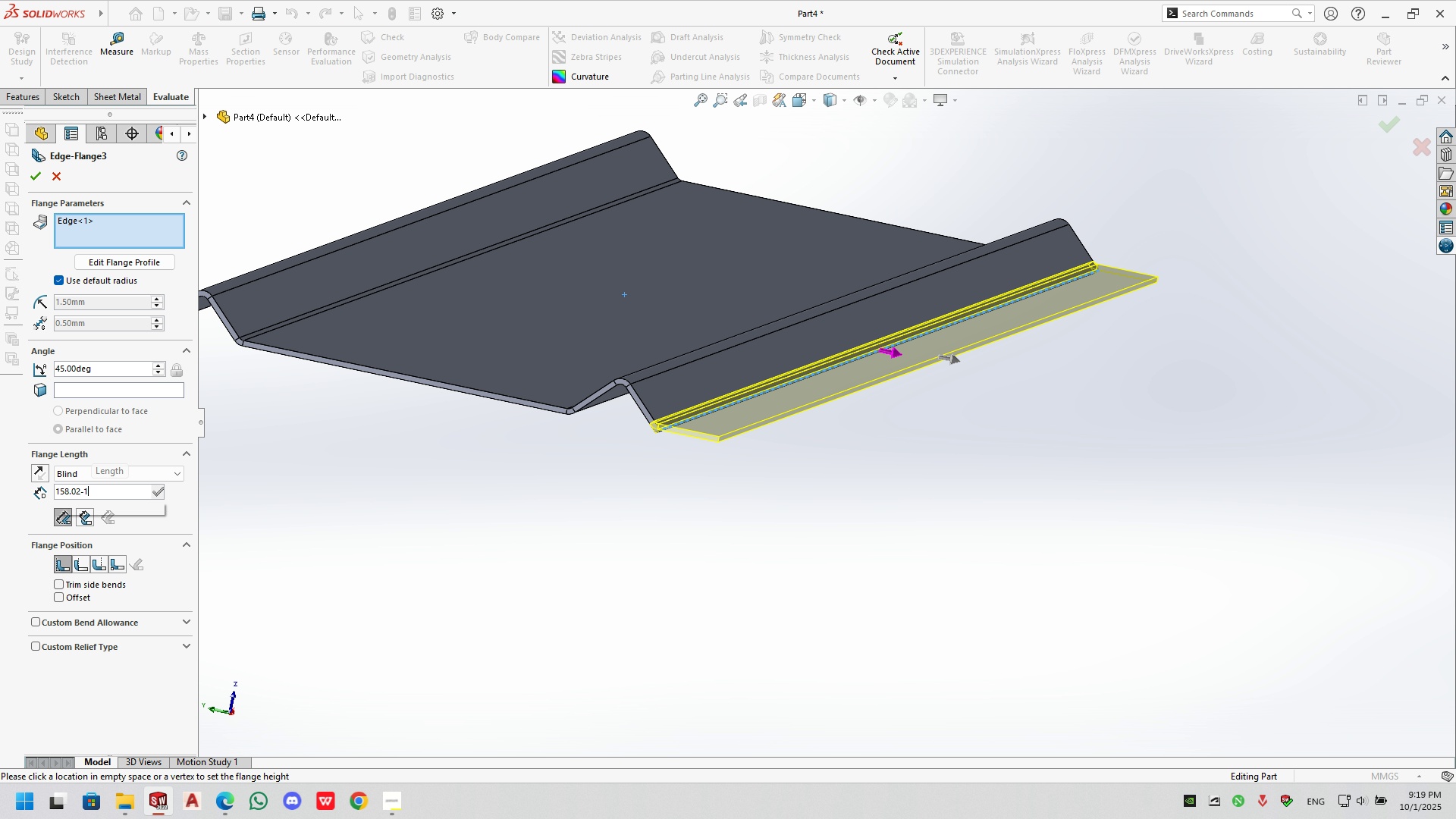 
key(Numpad6)
 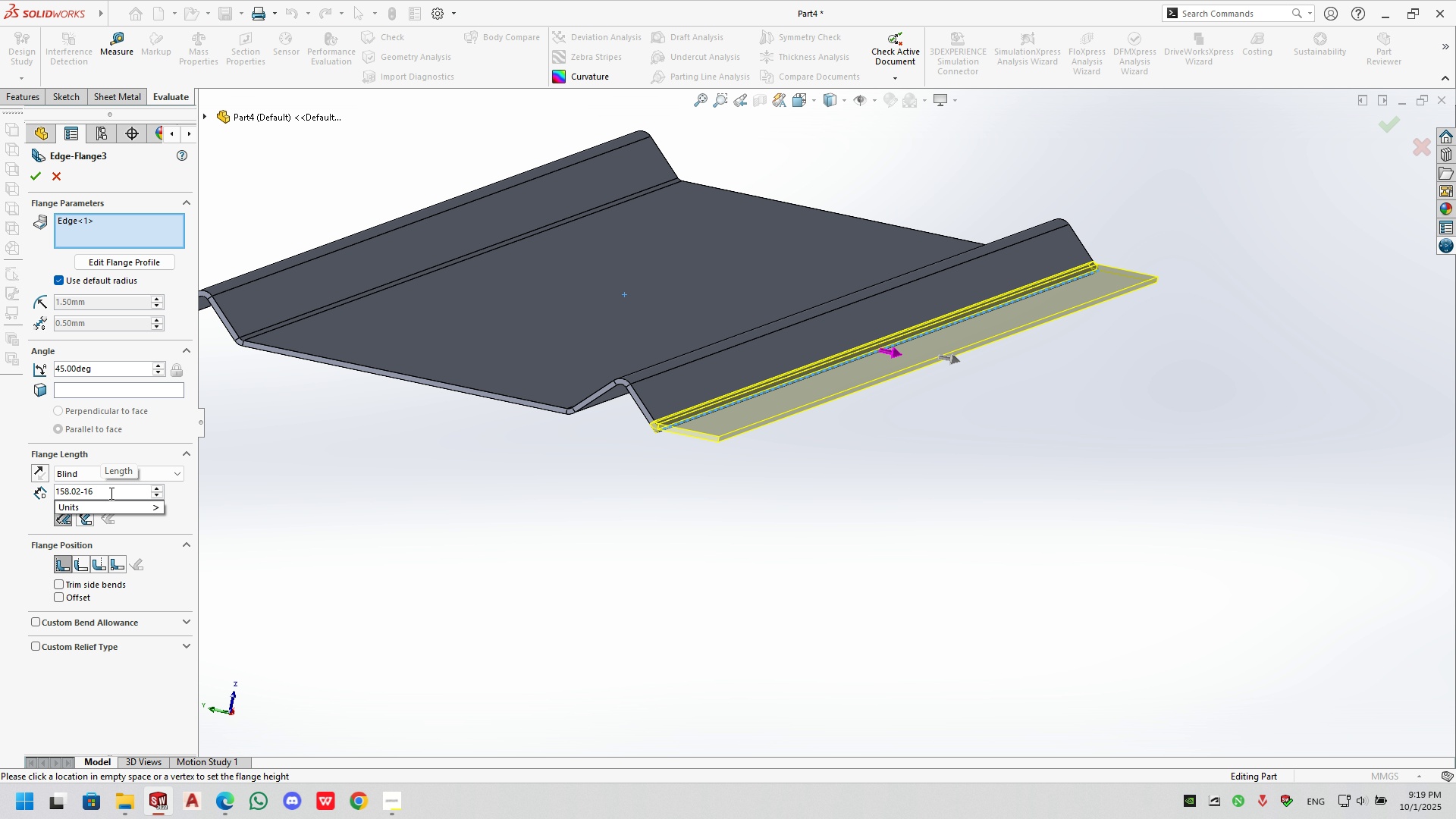 
key(Backspace)
 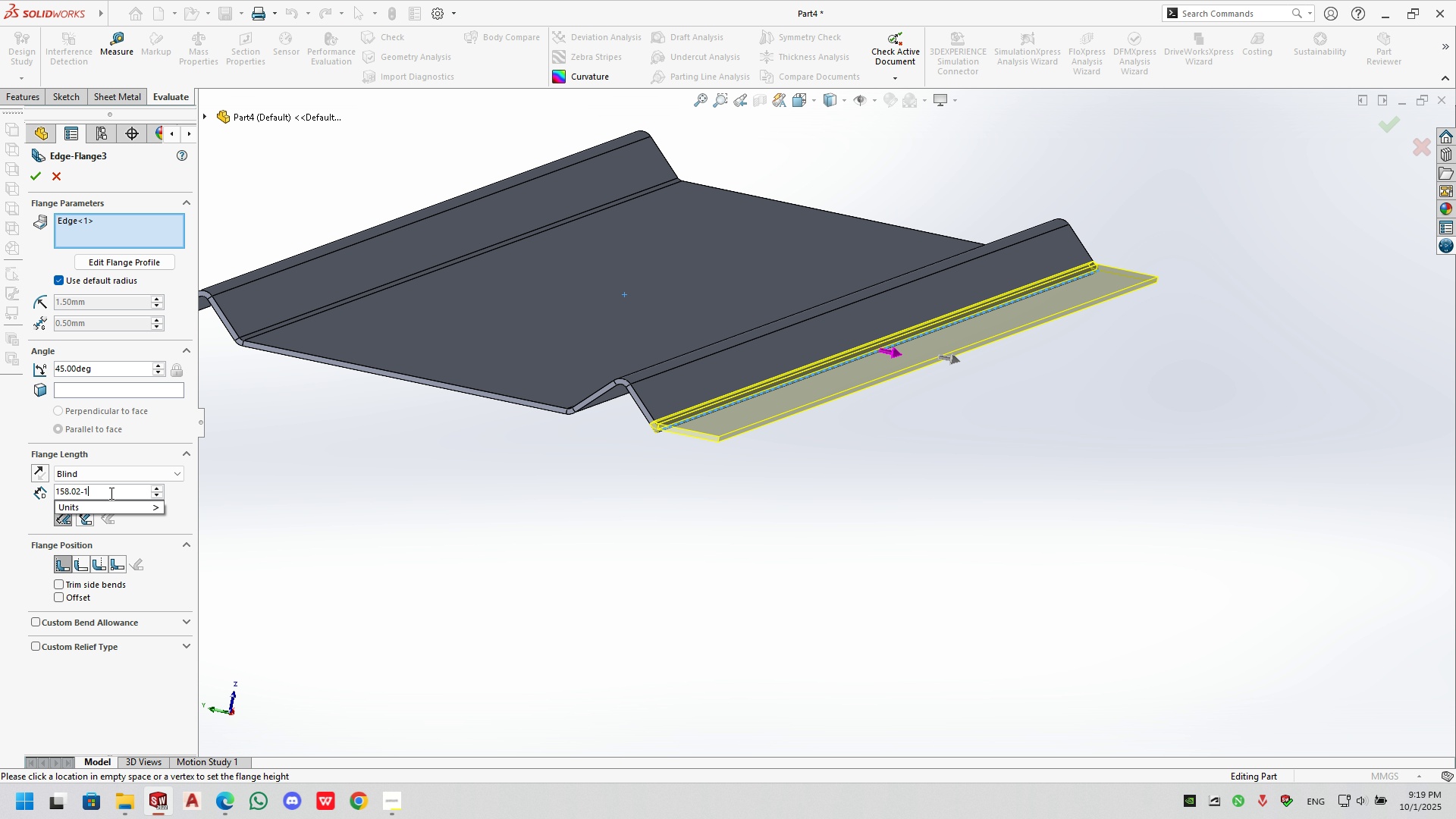 
key(Backspace)
 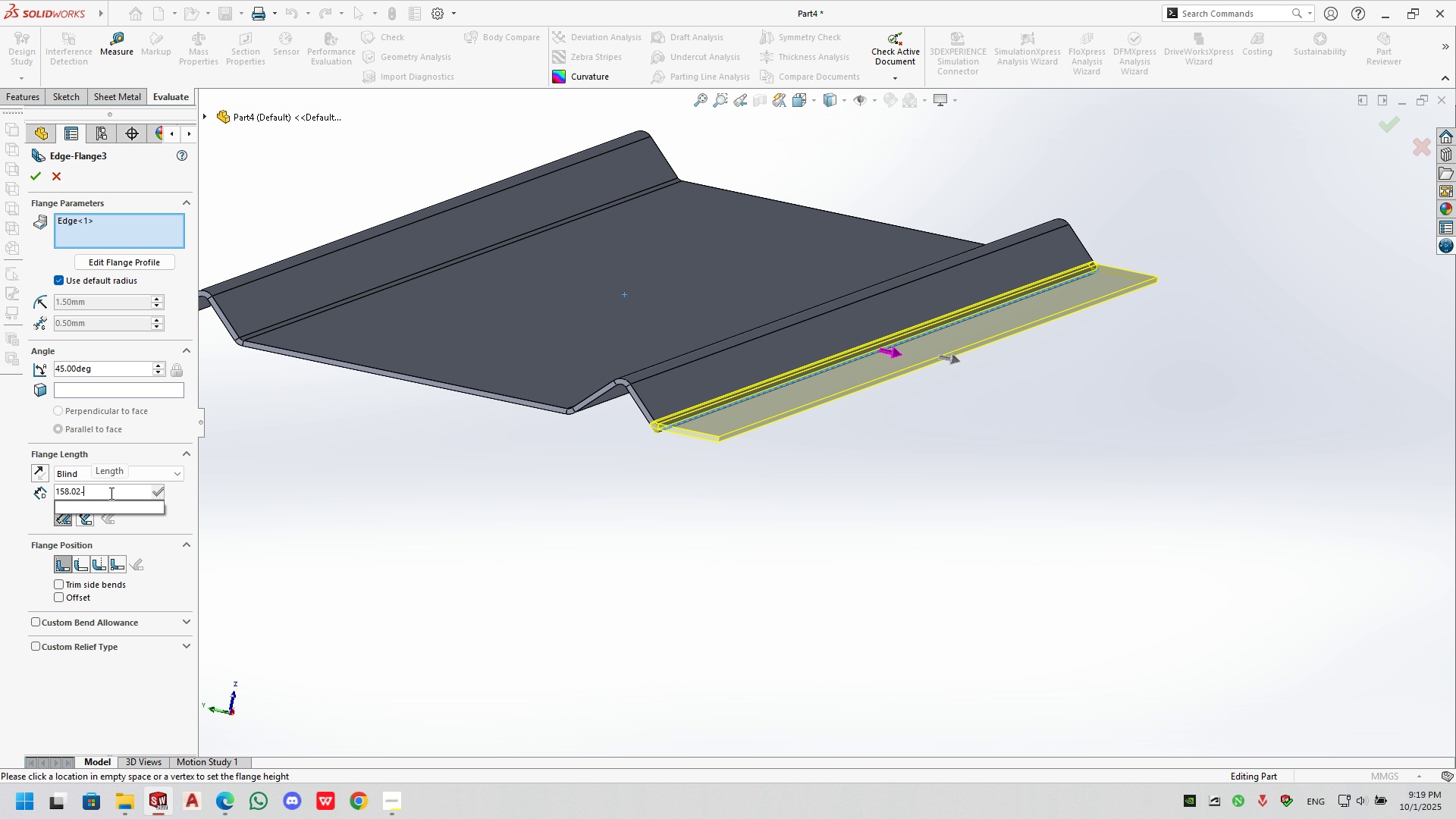 
key(Numpad8)
 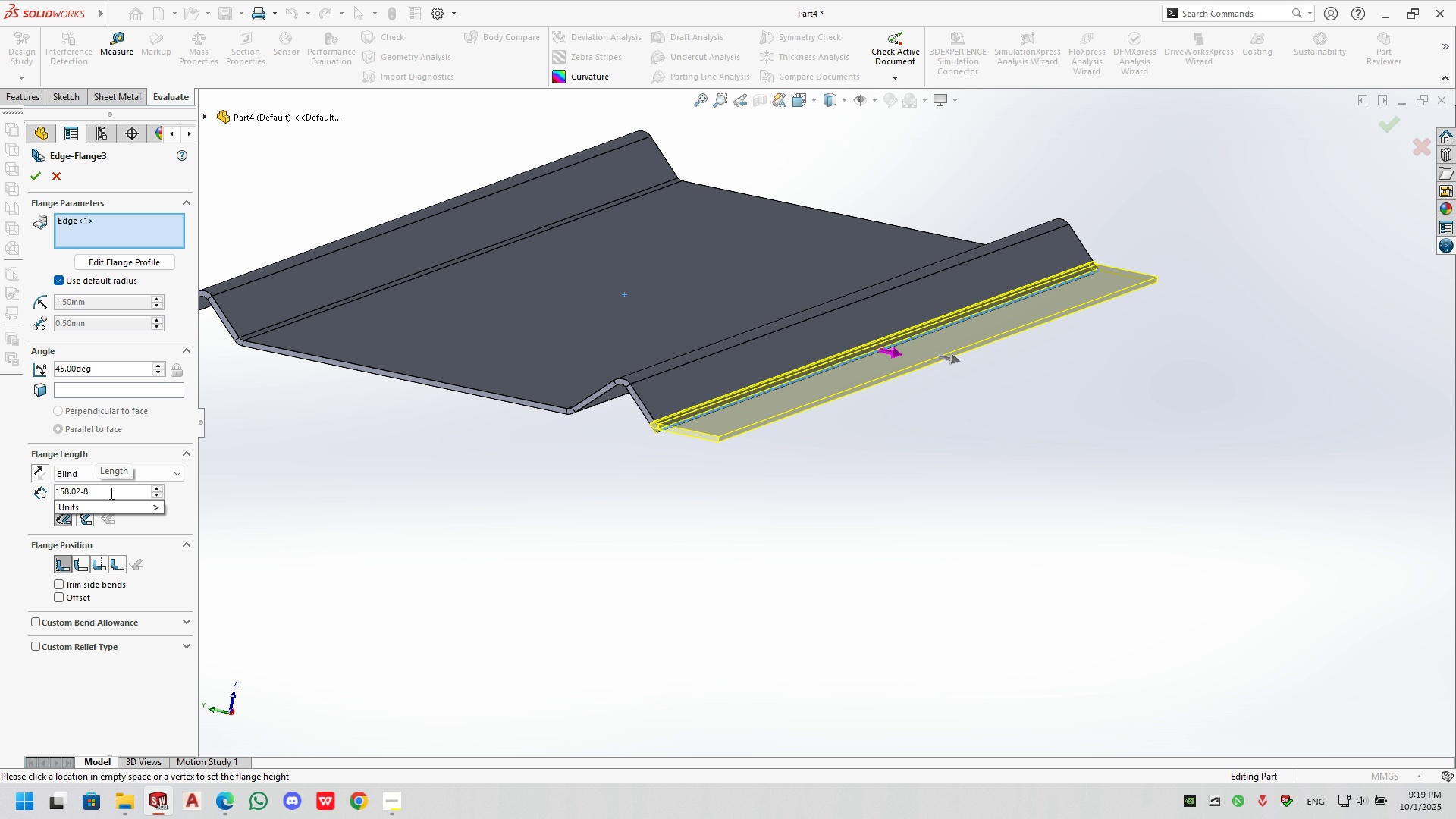 
key(NumpadEnter)
 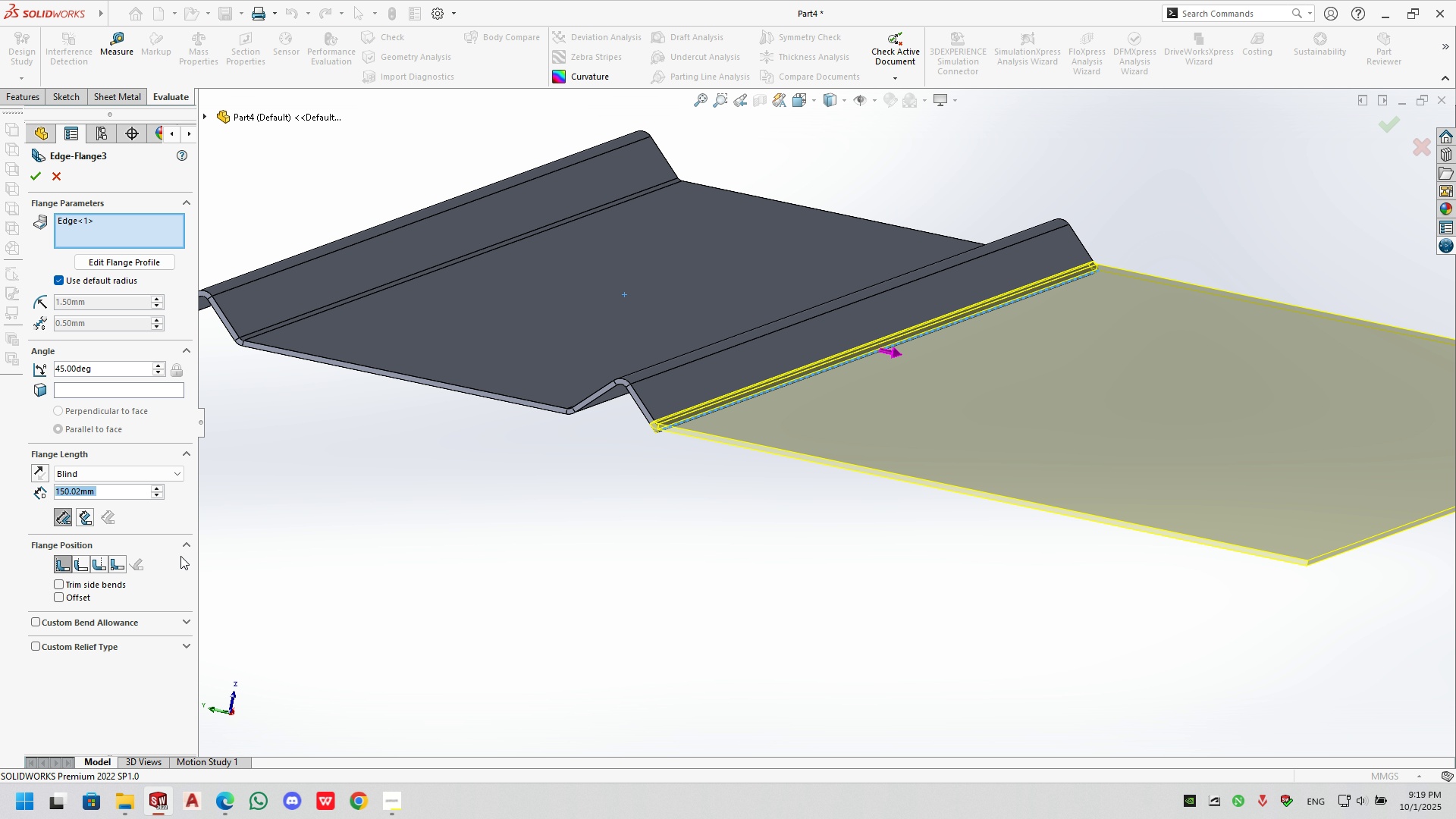 
scroll: coordinate [1196, 675], scroll_direction: up, amount: 3.0
 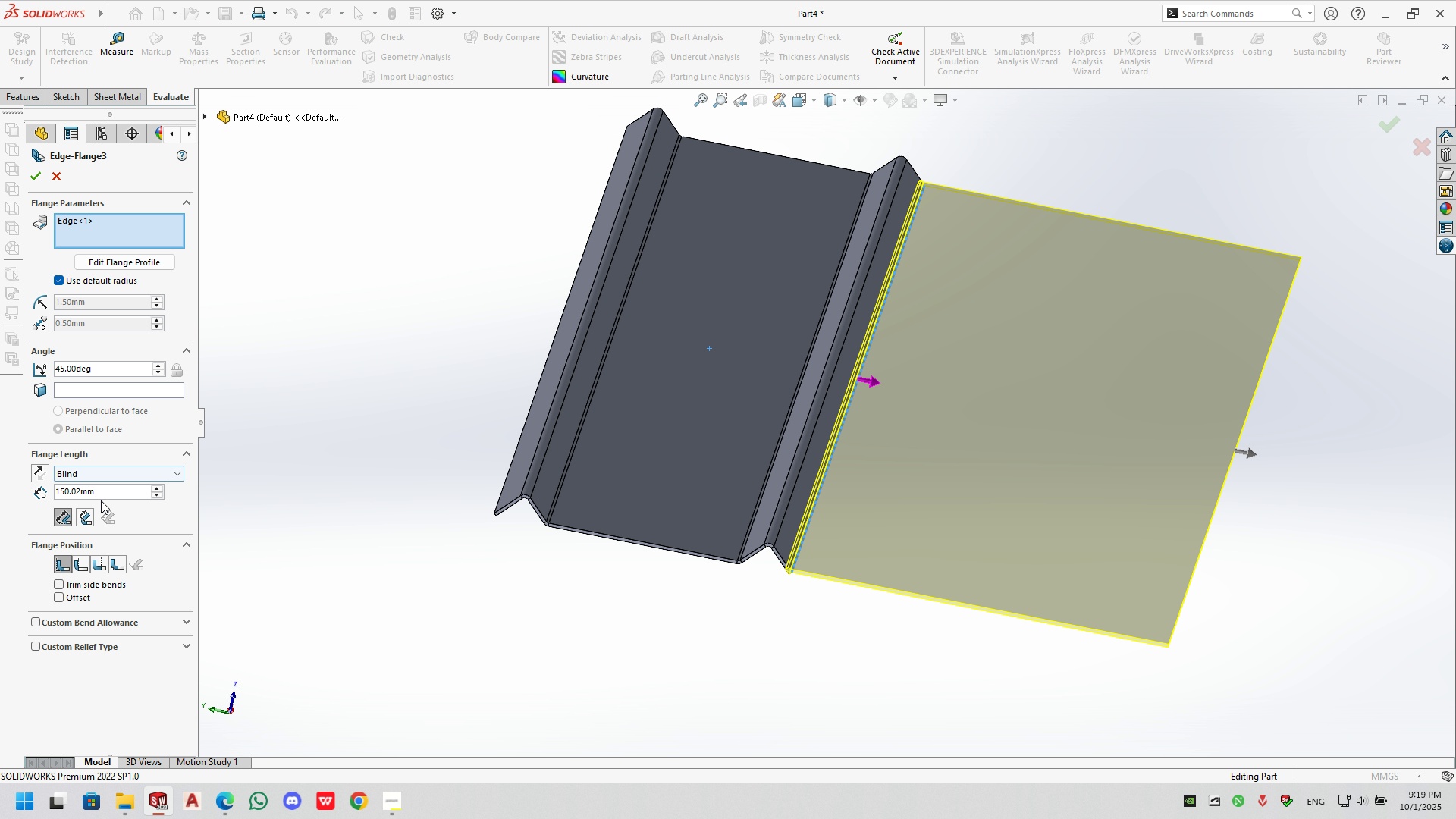 
double_click([97, 489])
 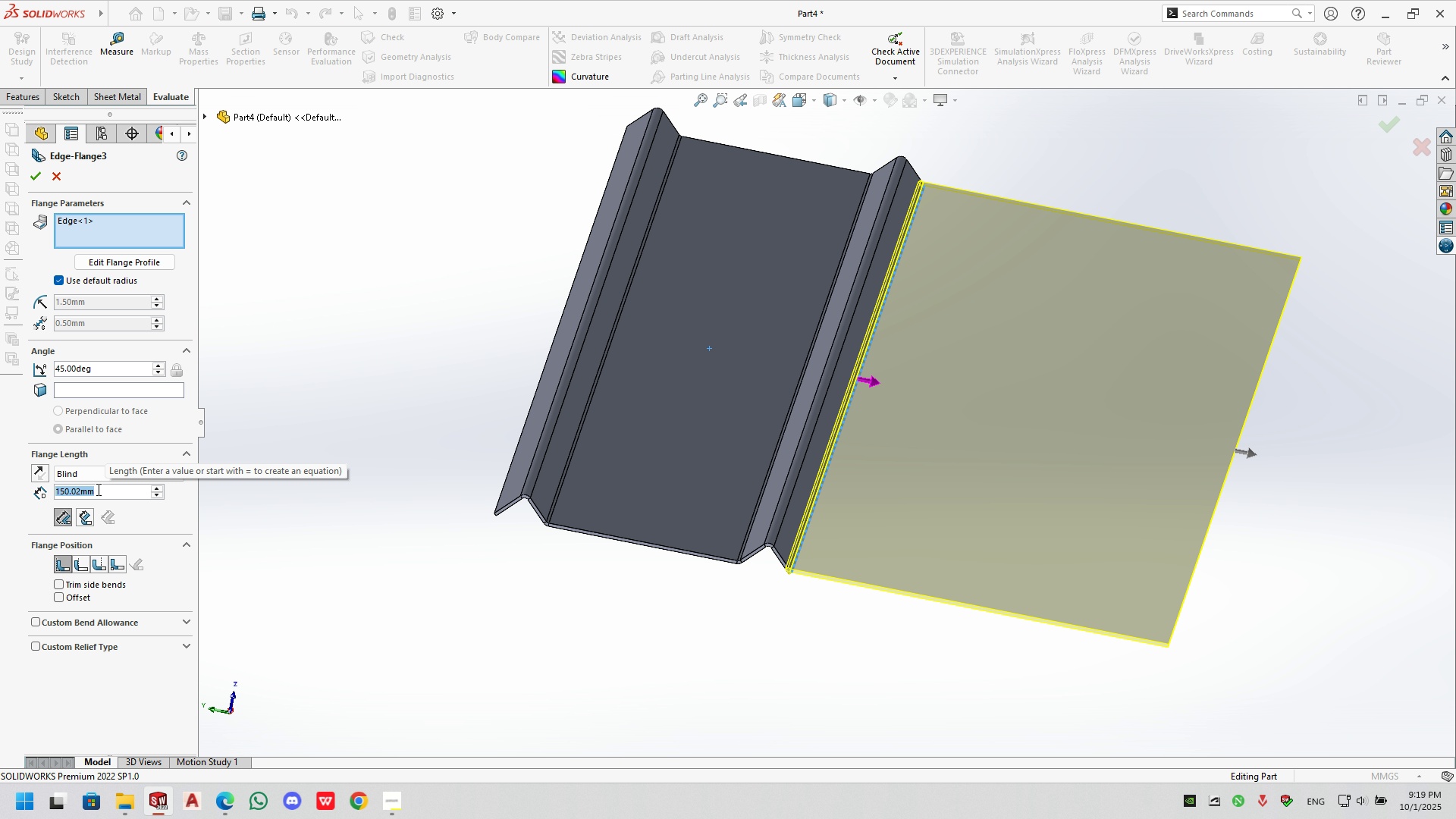 
wait(7.67)
 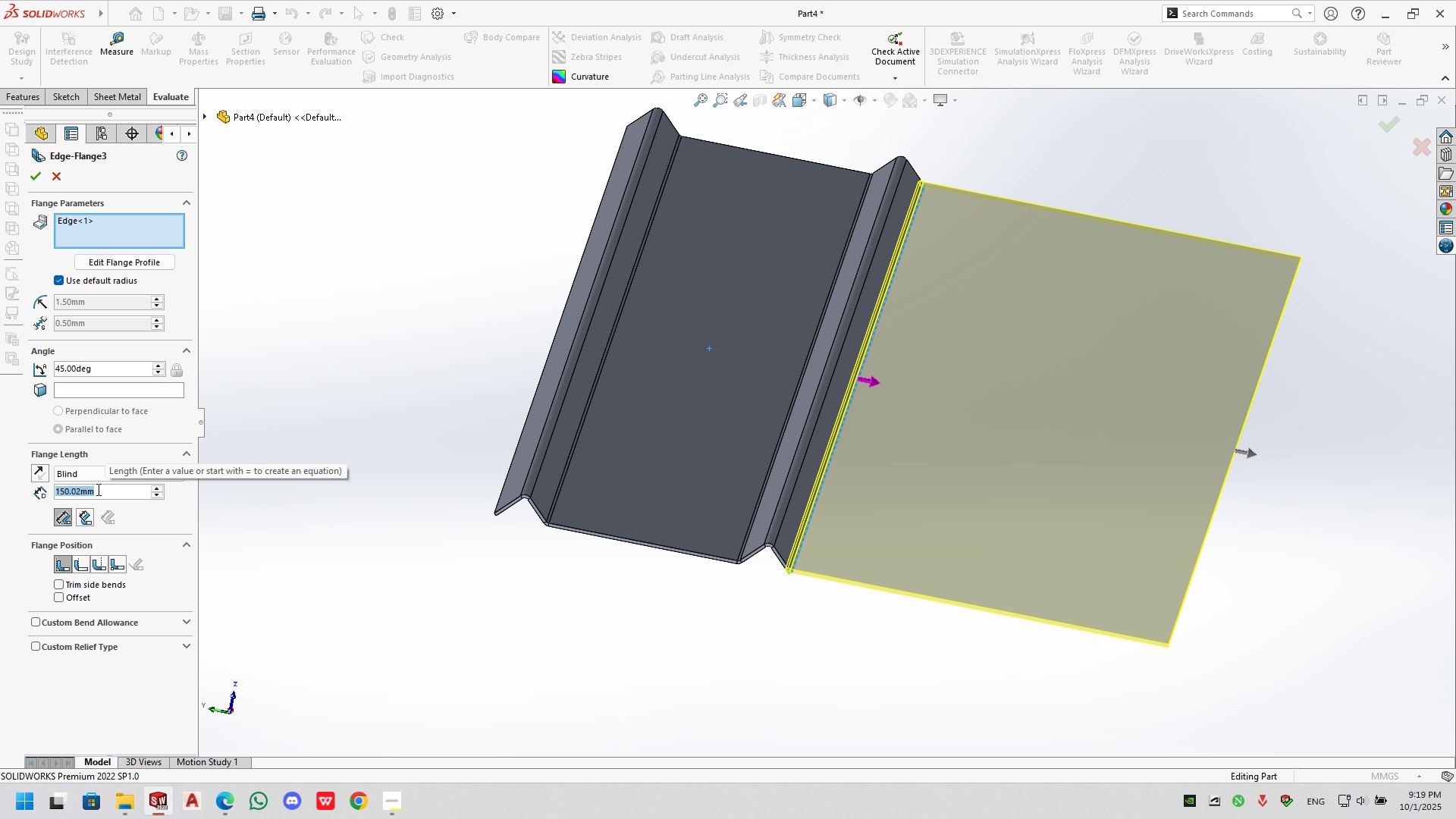 
left_click([64, 176])
 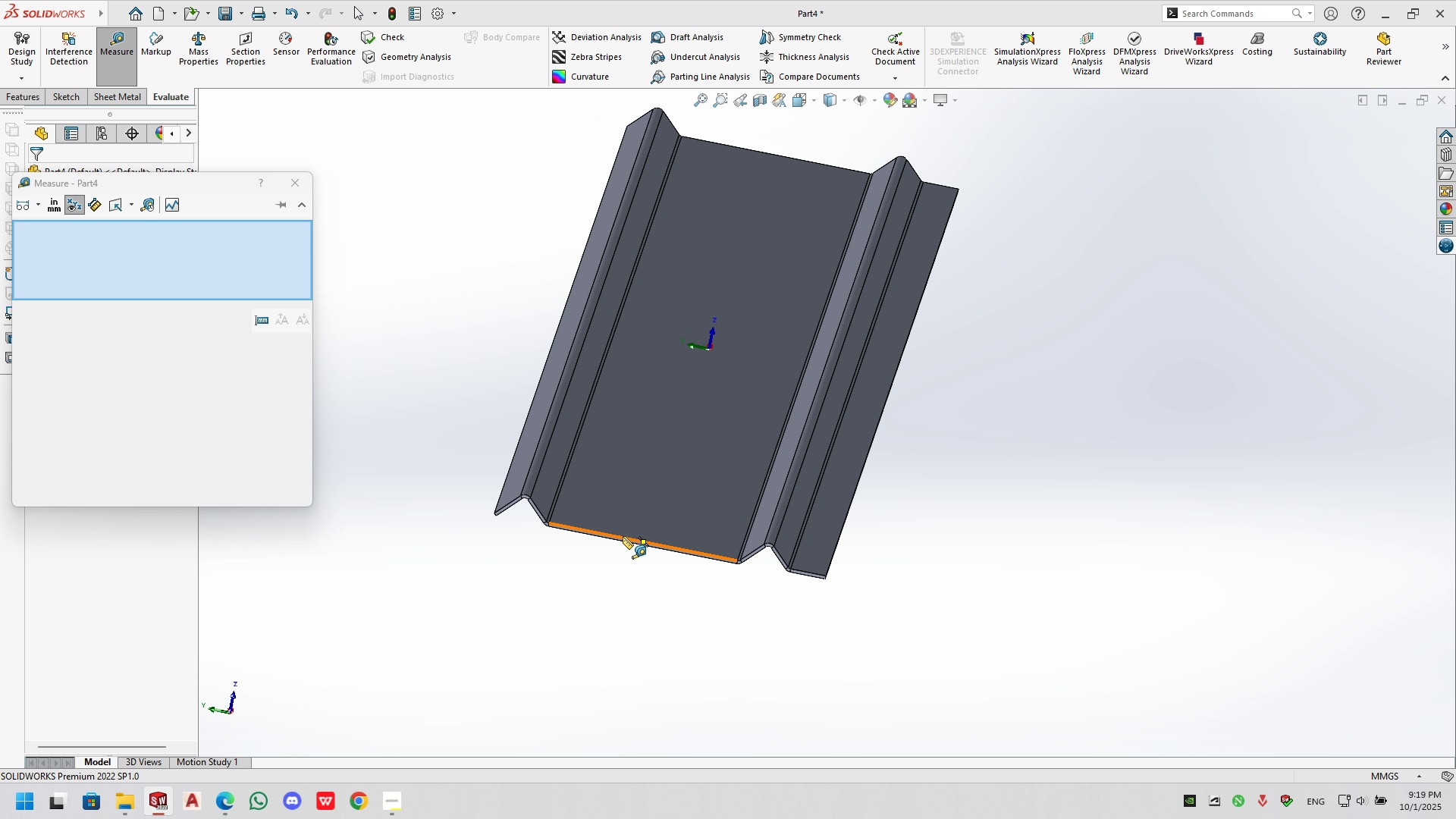 
left_click([623, 536])
 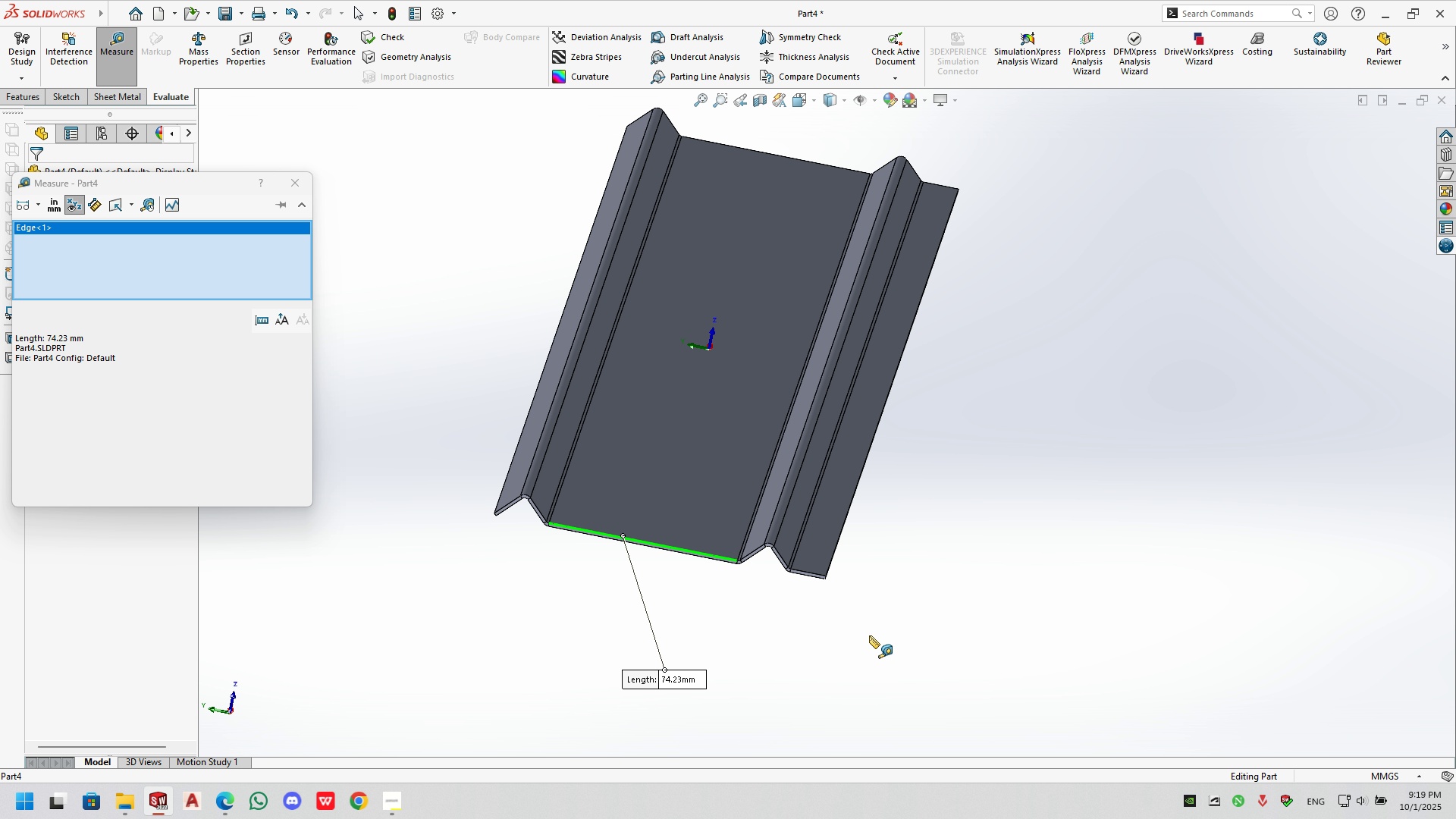 
scroll: coordinate [974, 570], scroll_direction: up, amount: 1.0
 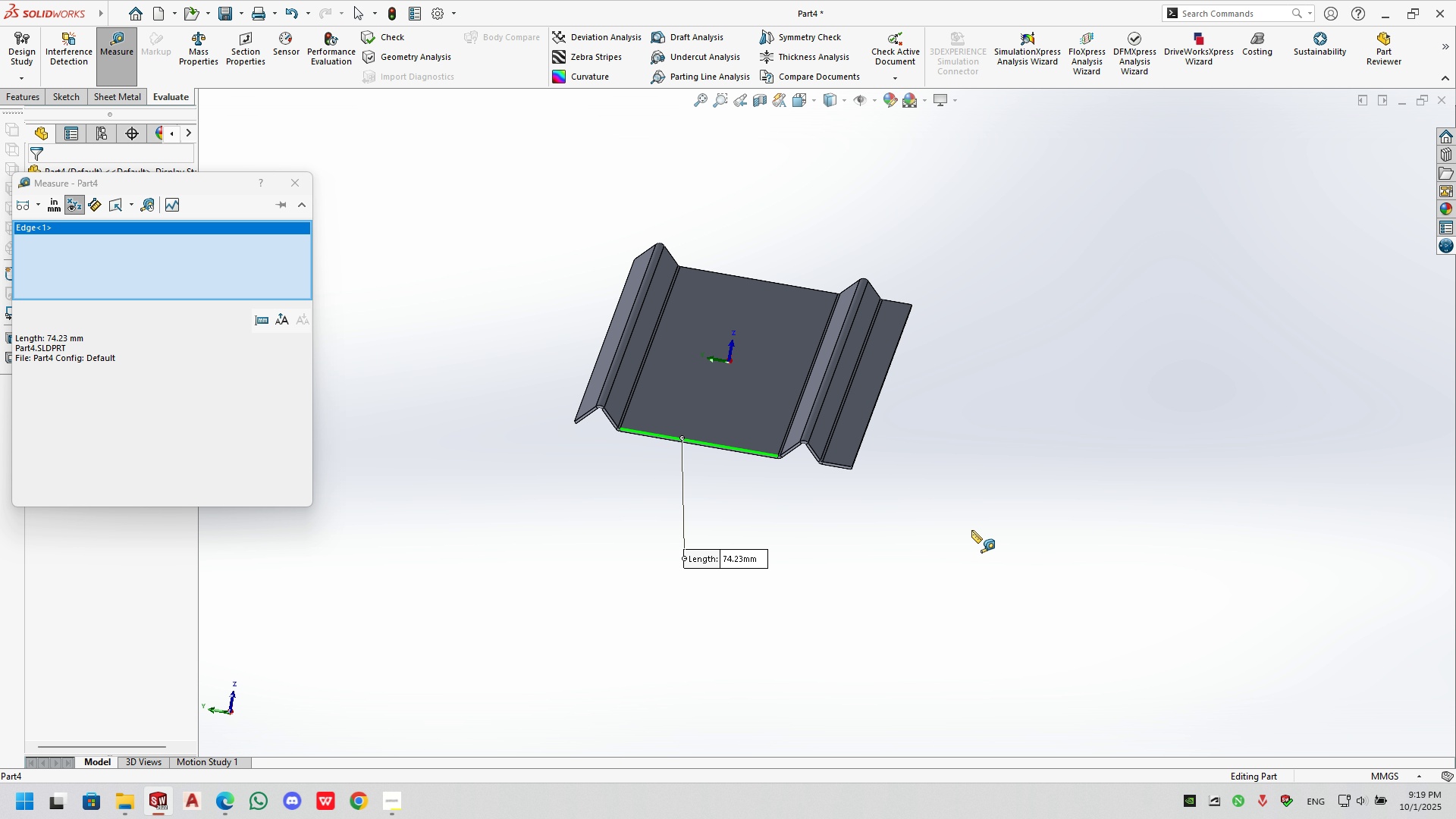 
wait(5.7)
 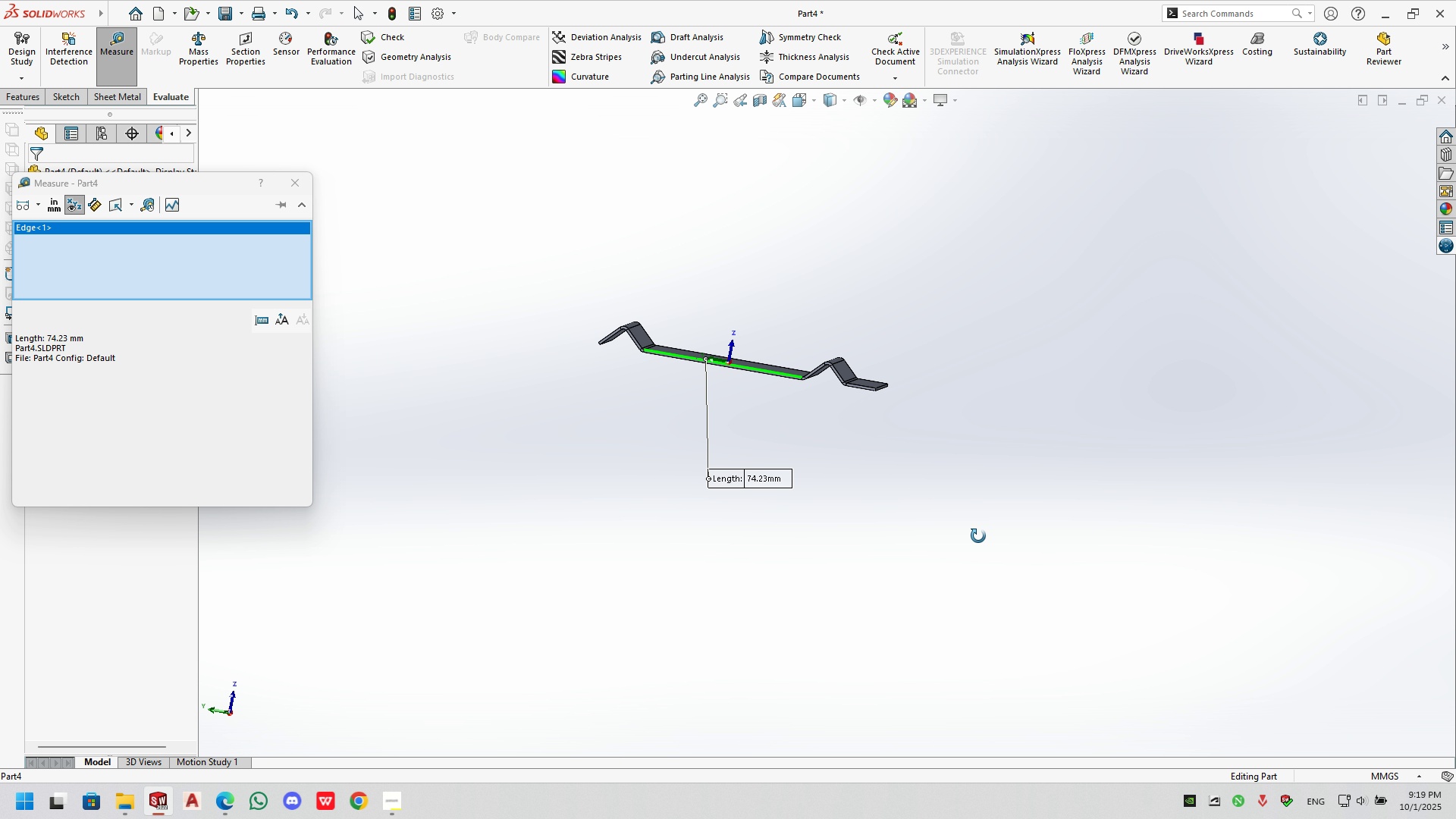 
left_click([290, 182])
 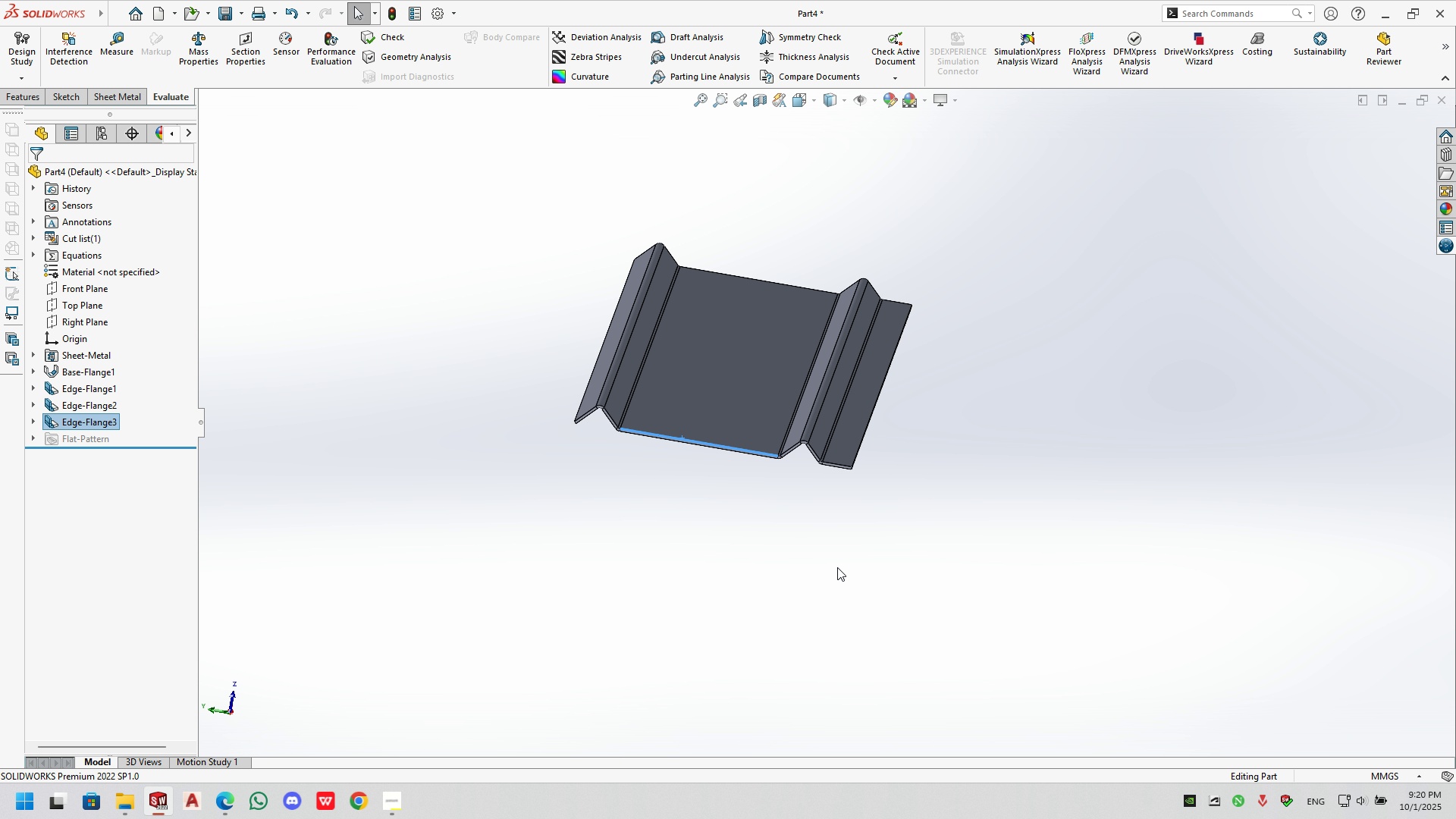 
left_click([837, 567])
 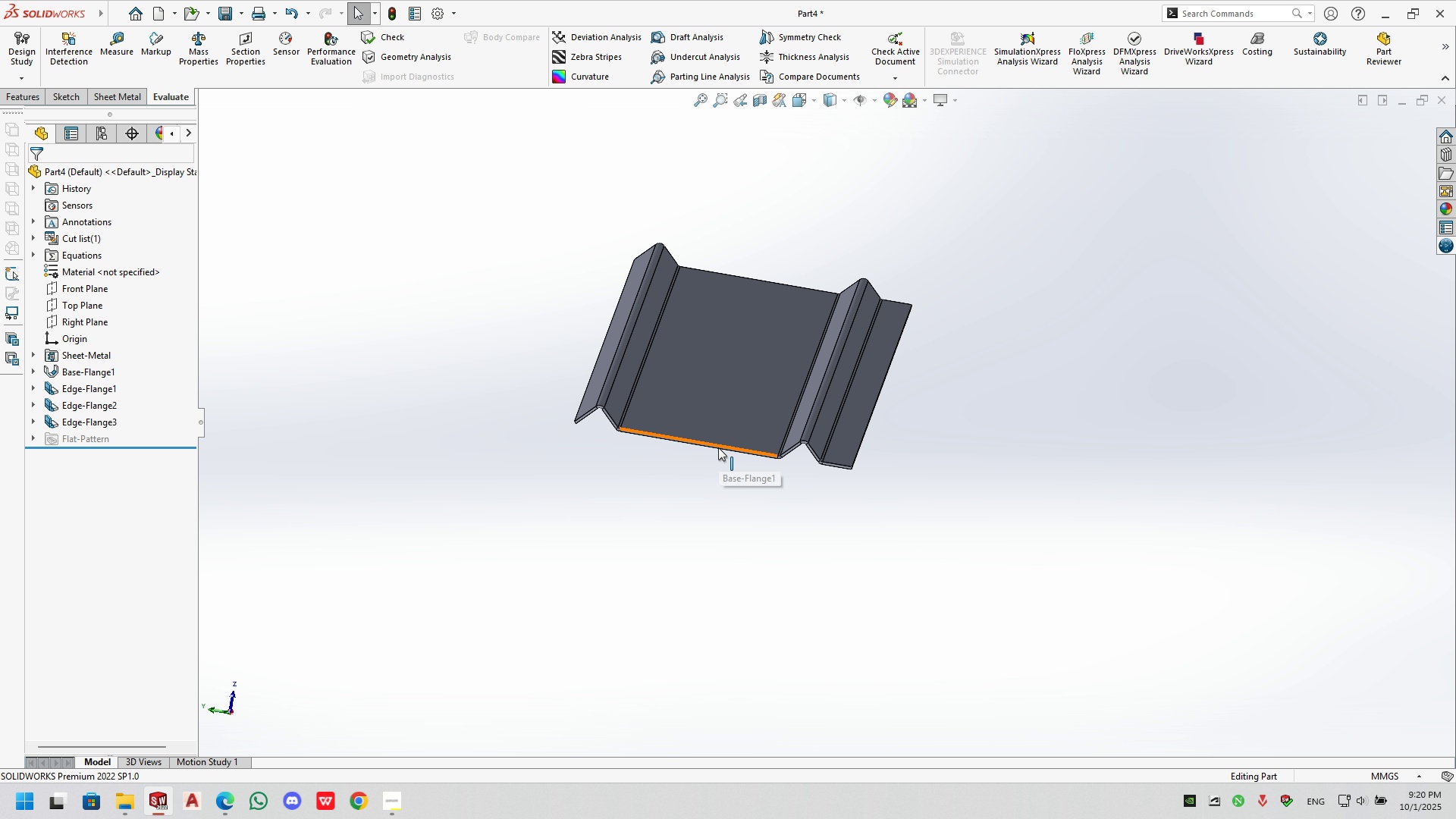 
left_click([718, 447])
 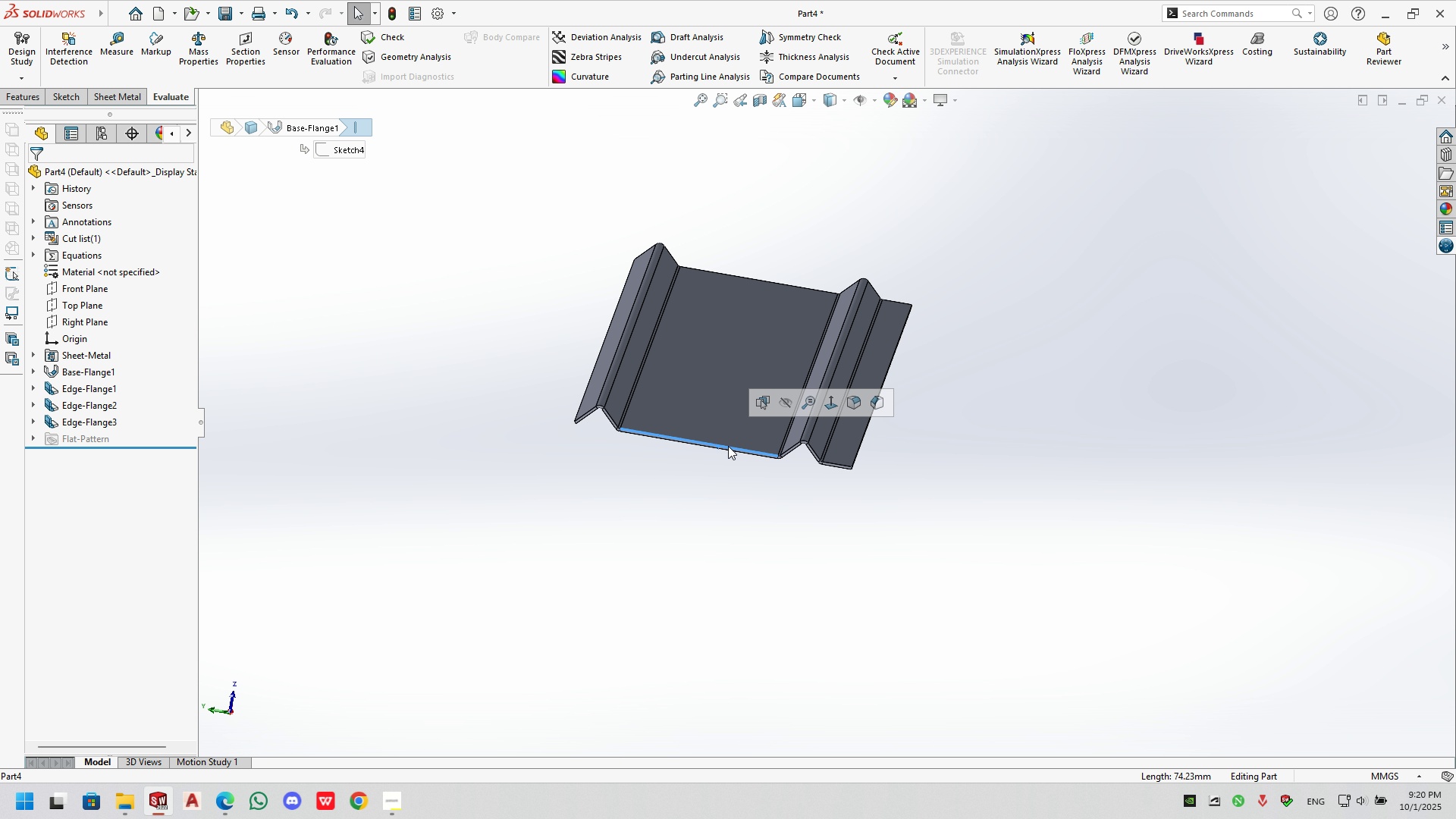 
scroll: coordinate [1016, 524], scroll_direction: down, amount: 9.0
 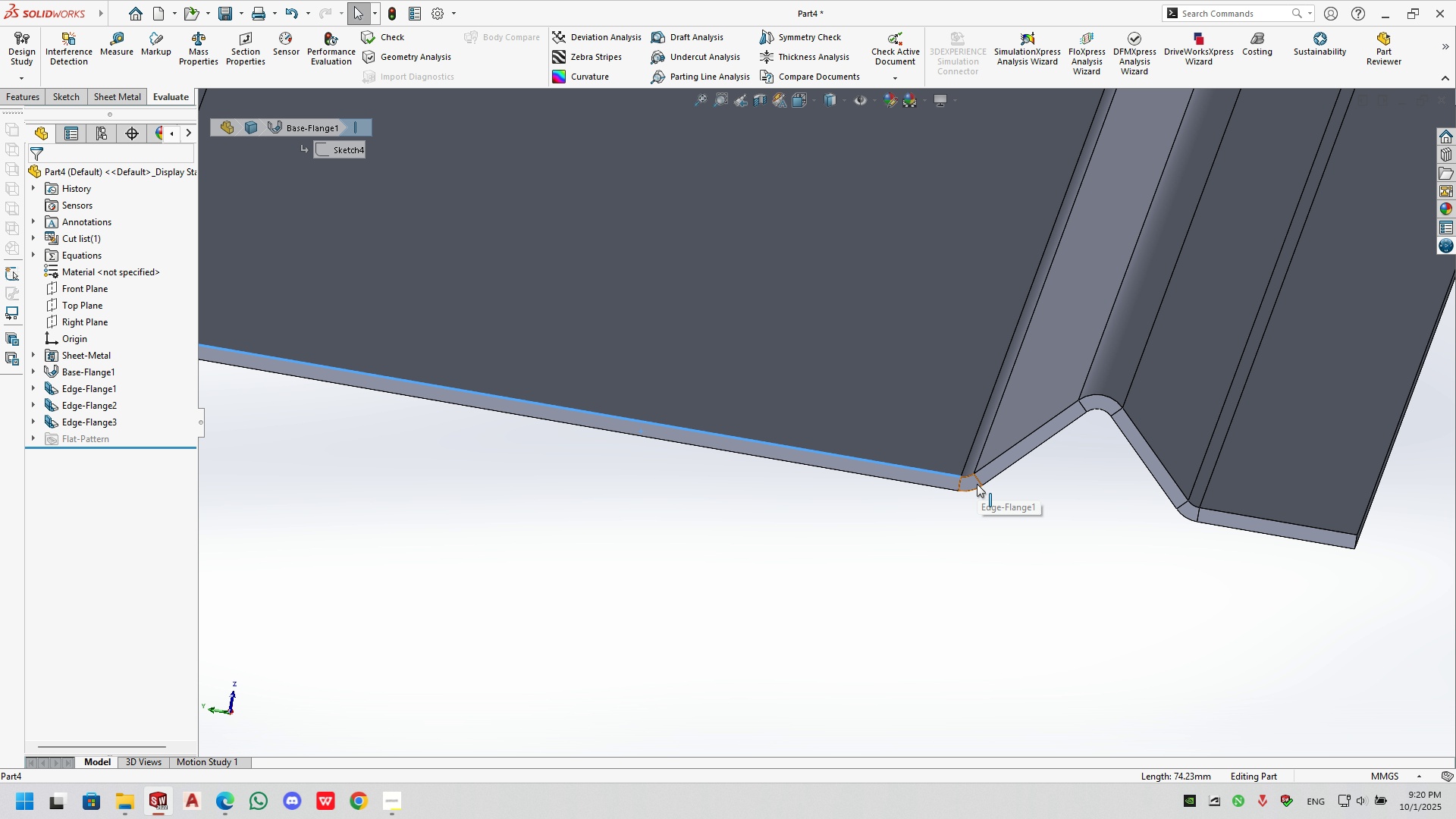 
left_click([984, 485])
 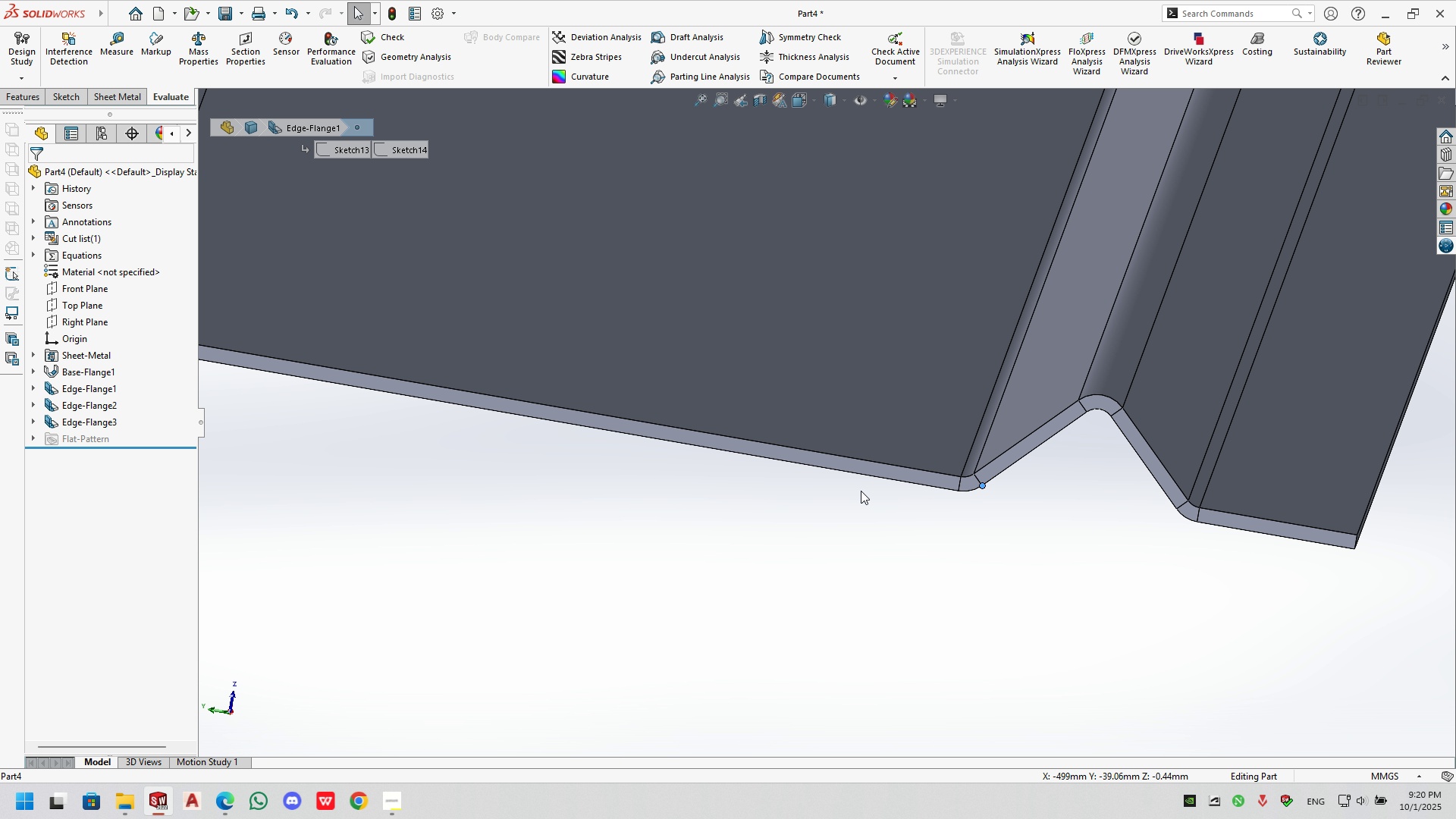 
scroll: coordinate [528, 392], scroll_direction: up, amount: 1.0
 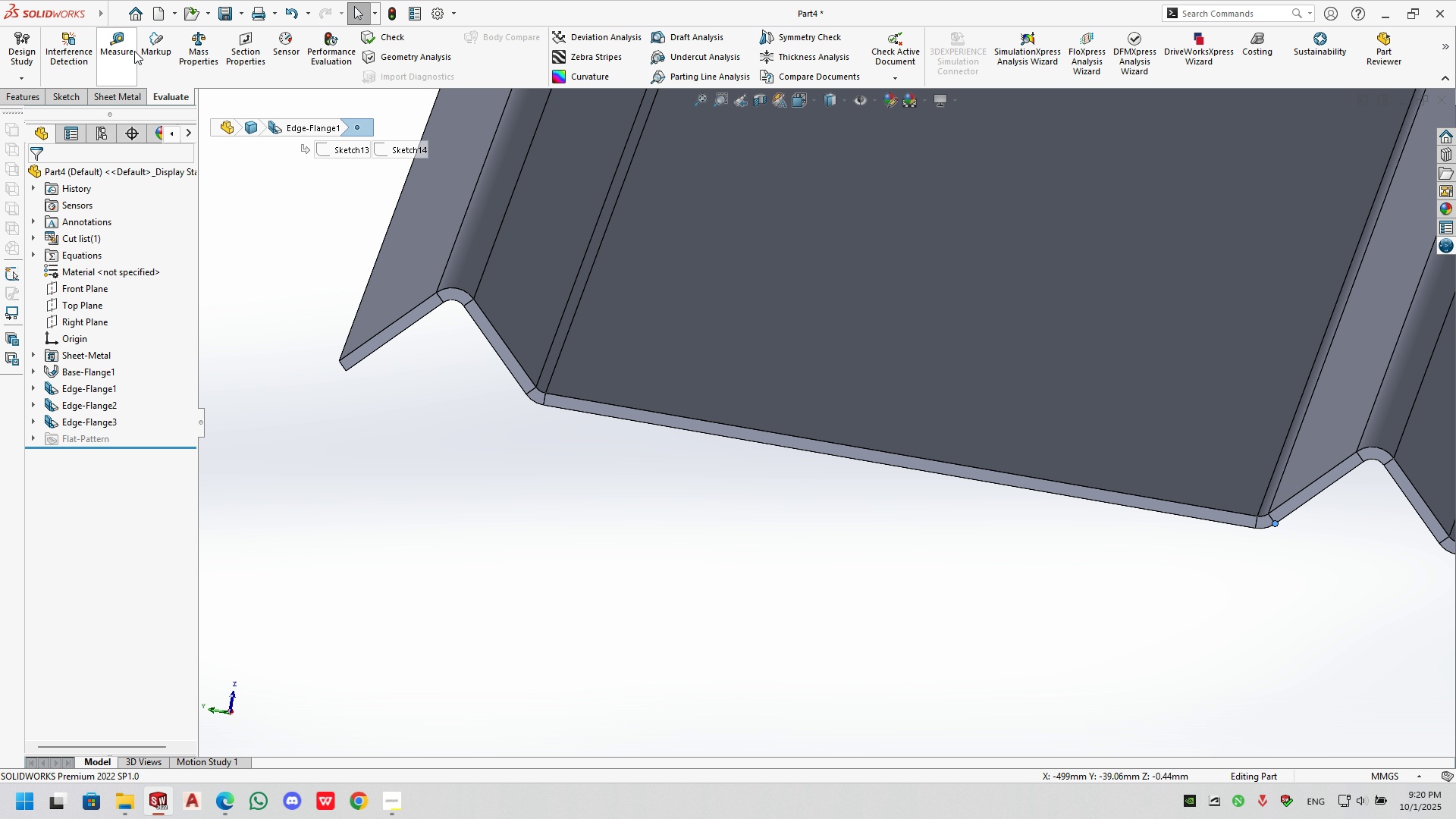 
left_click([118, 46])
 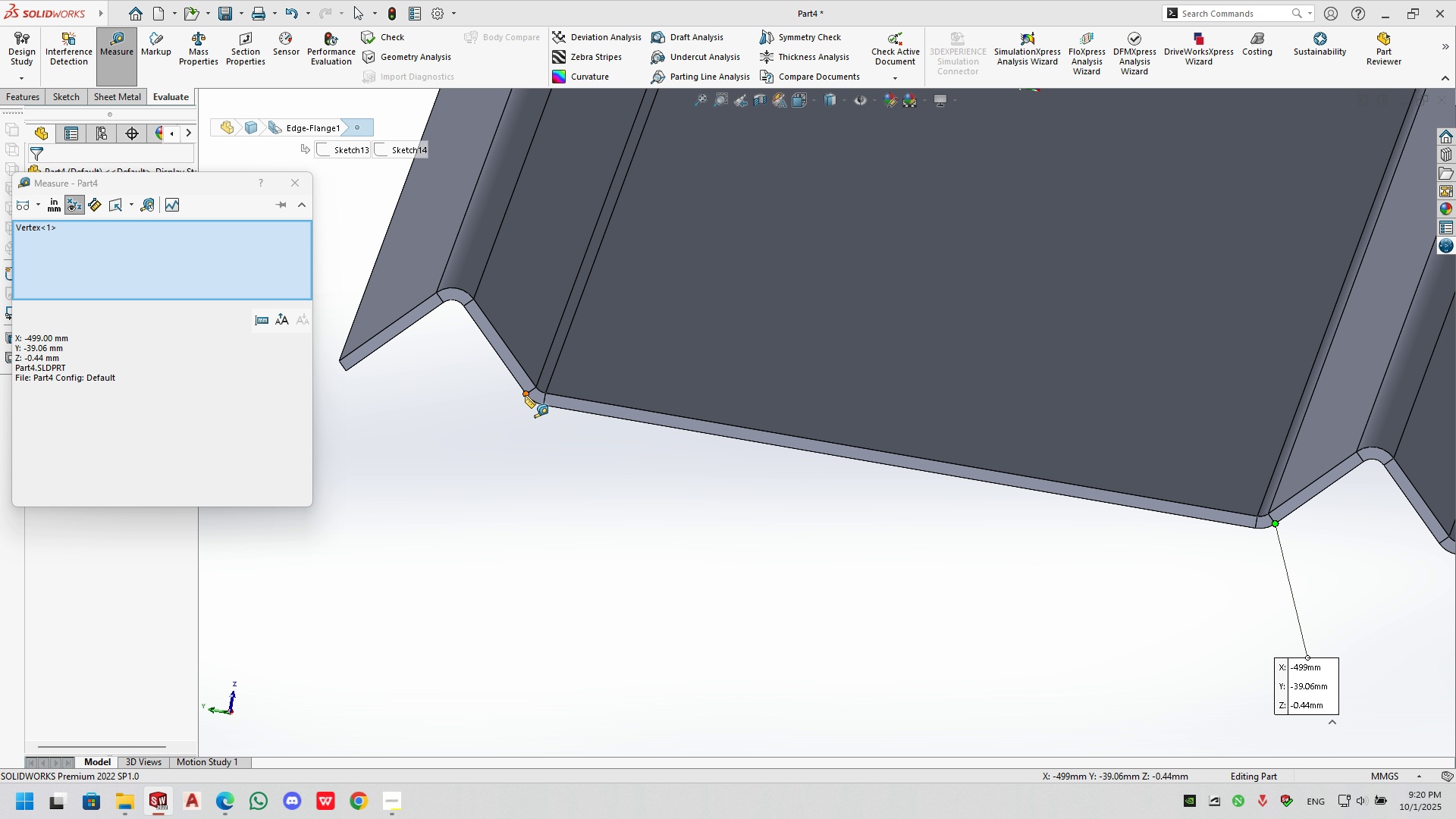 
left_click([525, 395])
 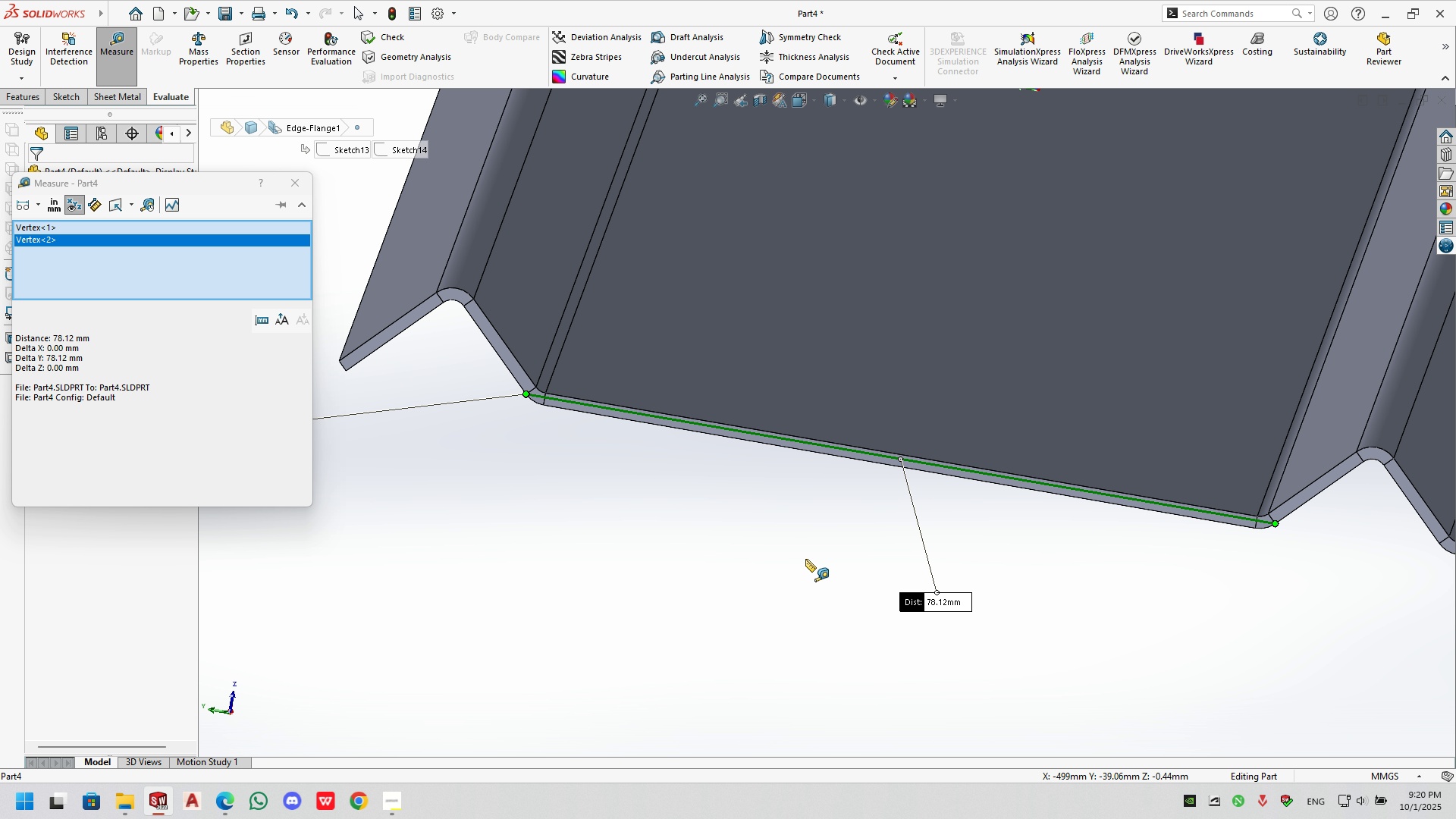 
scroll: coordinate [708, 553], scroll_direction: up, amount: 3.0
 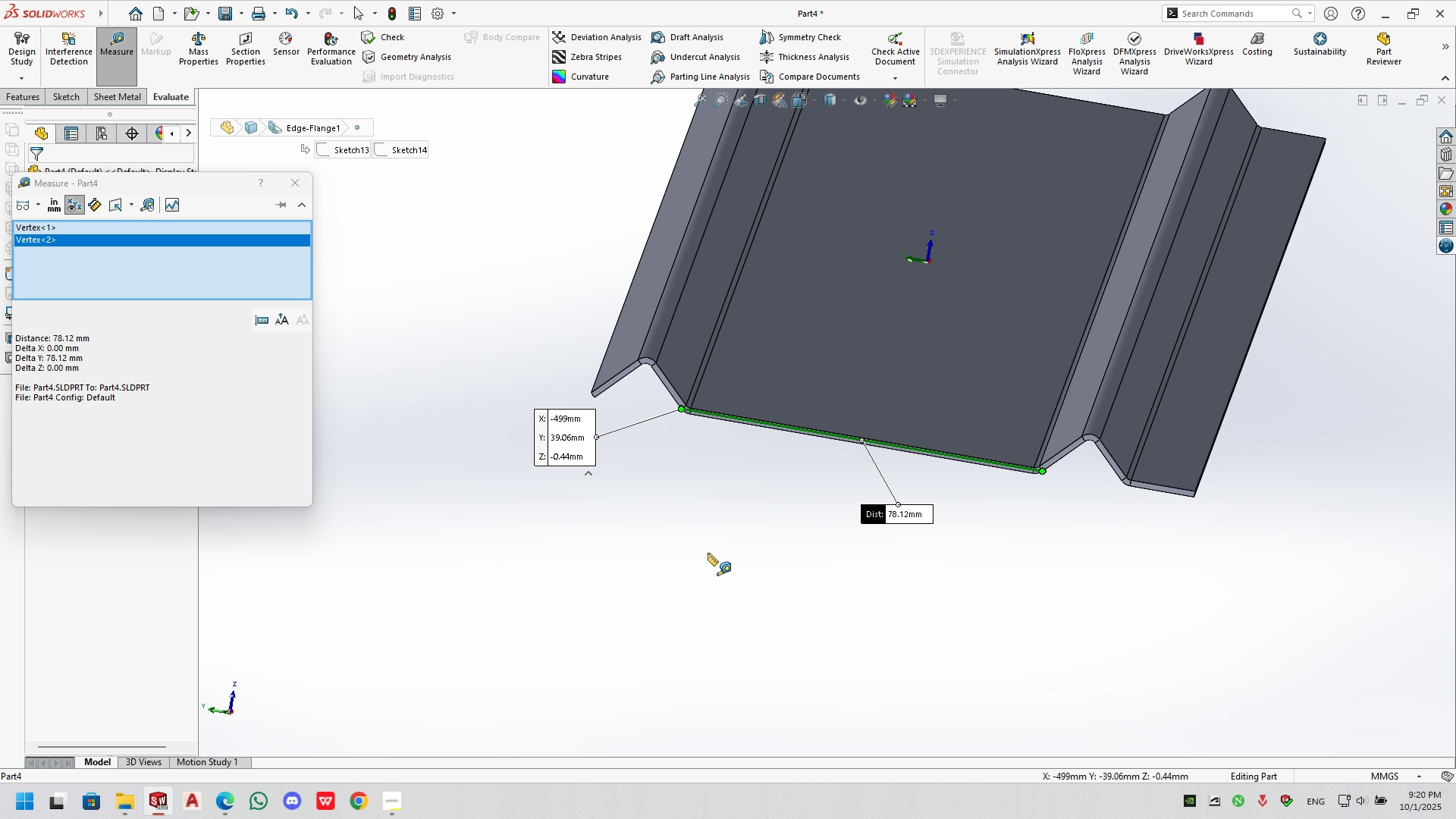 
scroll: coordinate [1050, 391], scroll_direction: none, amount: 0.0
 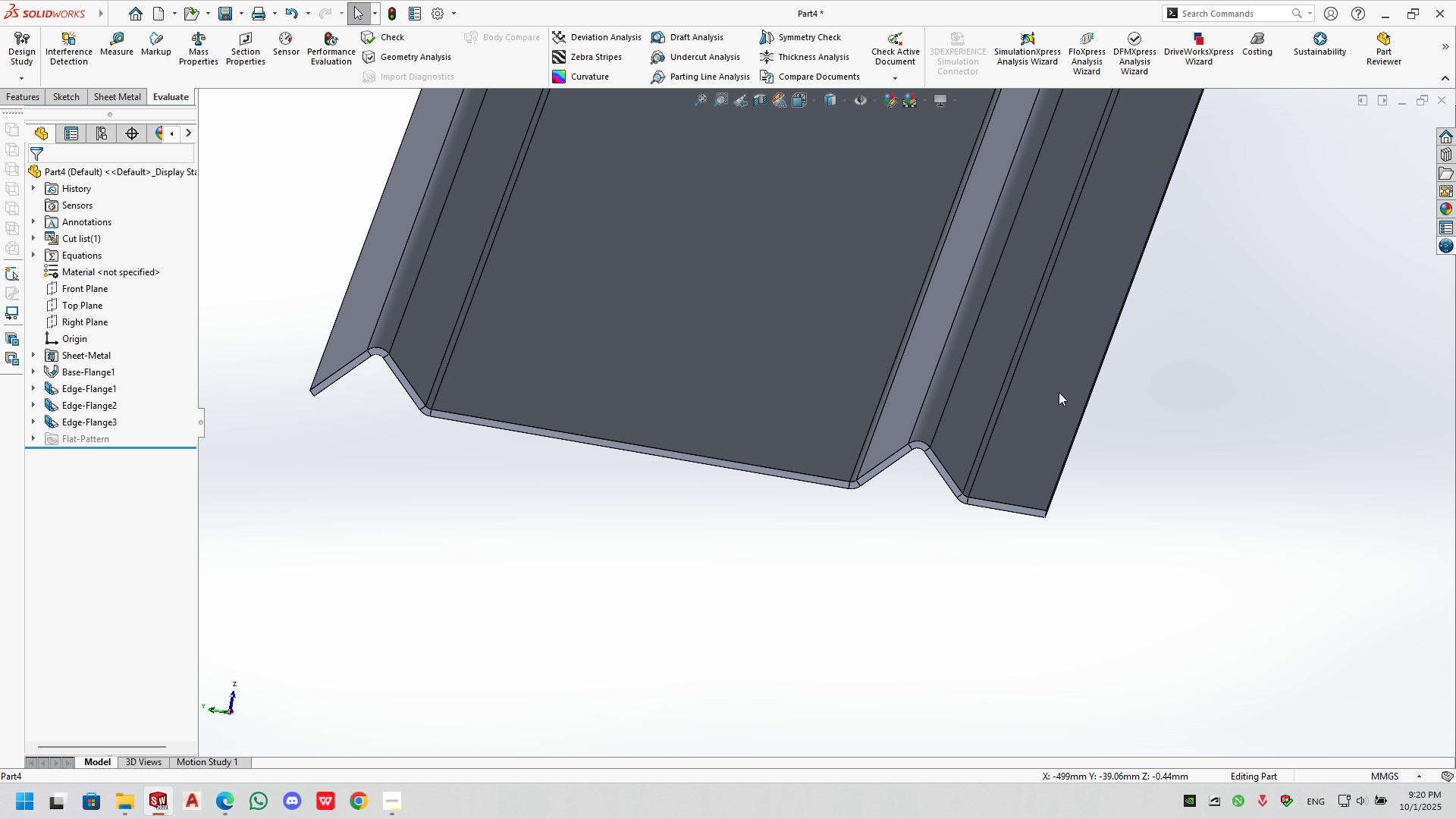 
key(Escape)
 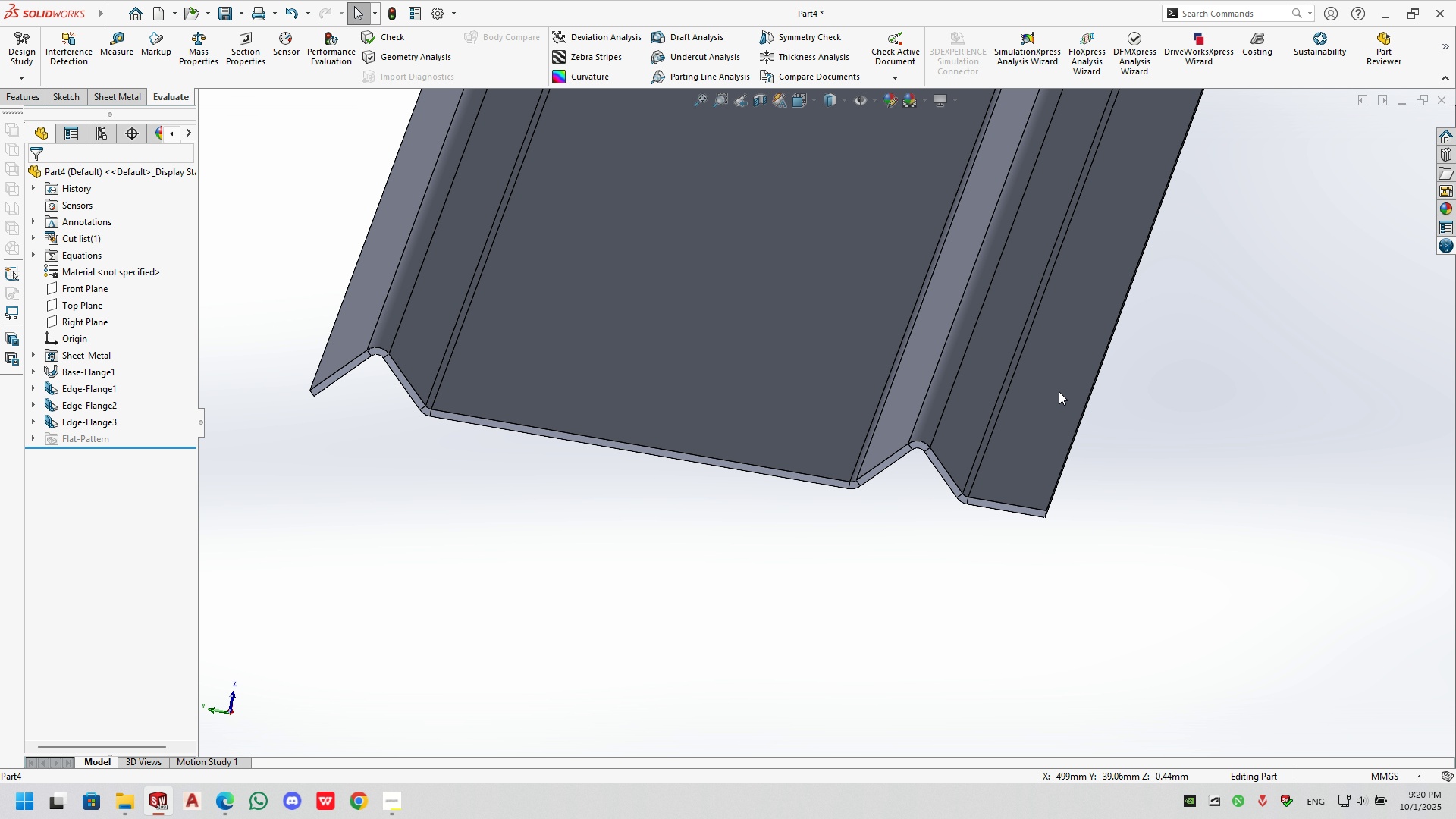 
left_click([1059, 392])
 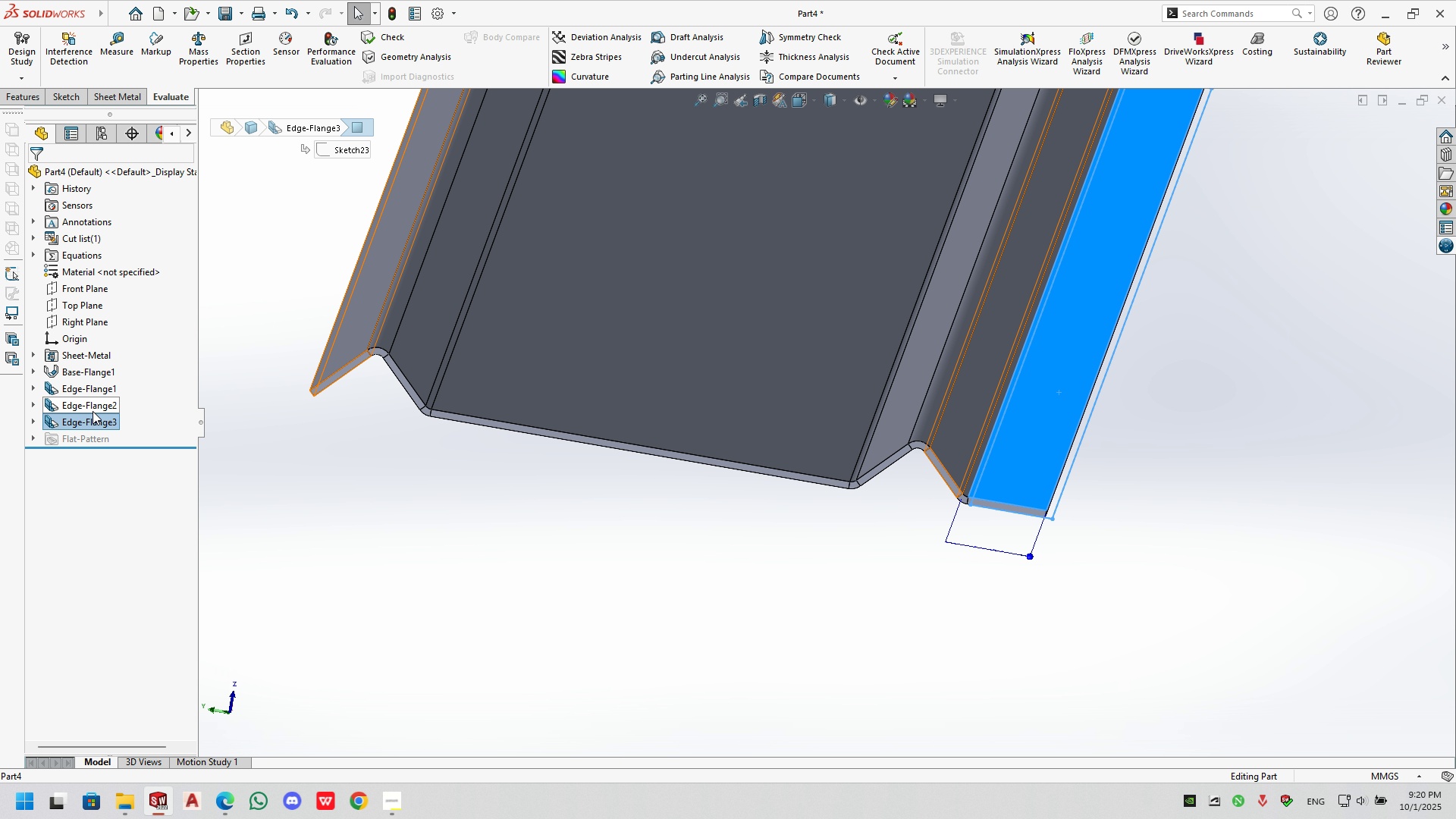 
right_click([93, 418])
 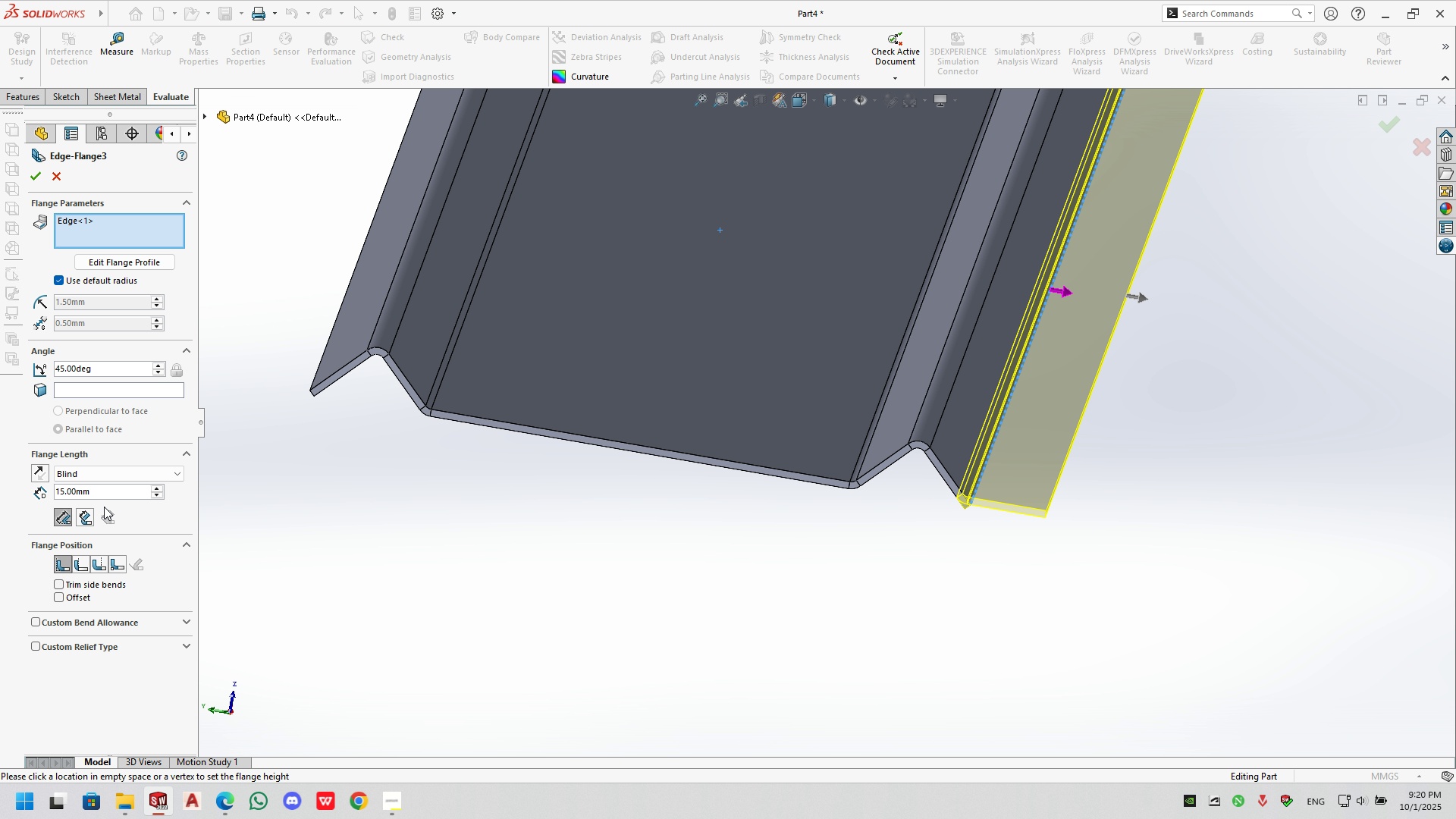 
double_click([114, 495])
 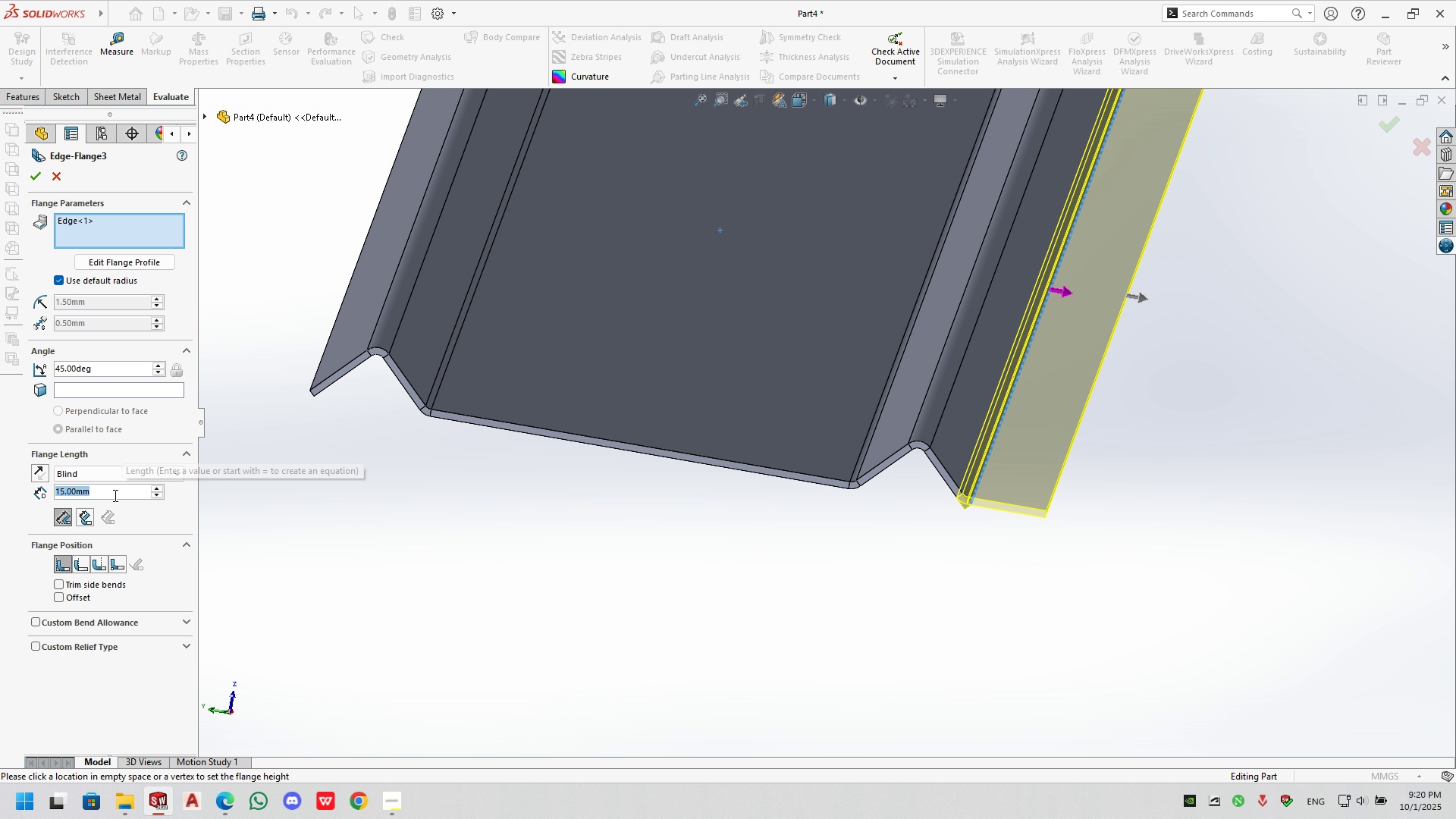 
key(Numpad7)
 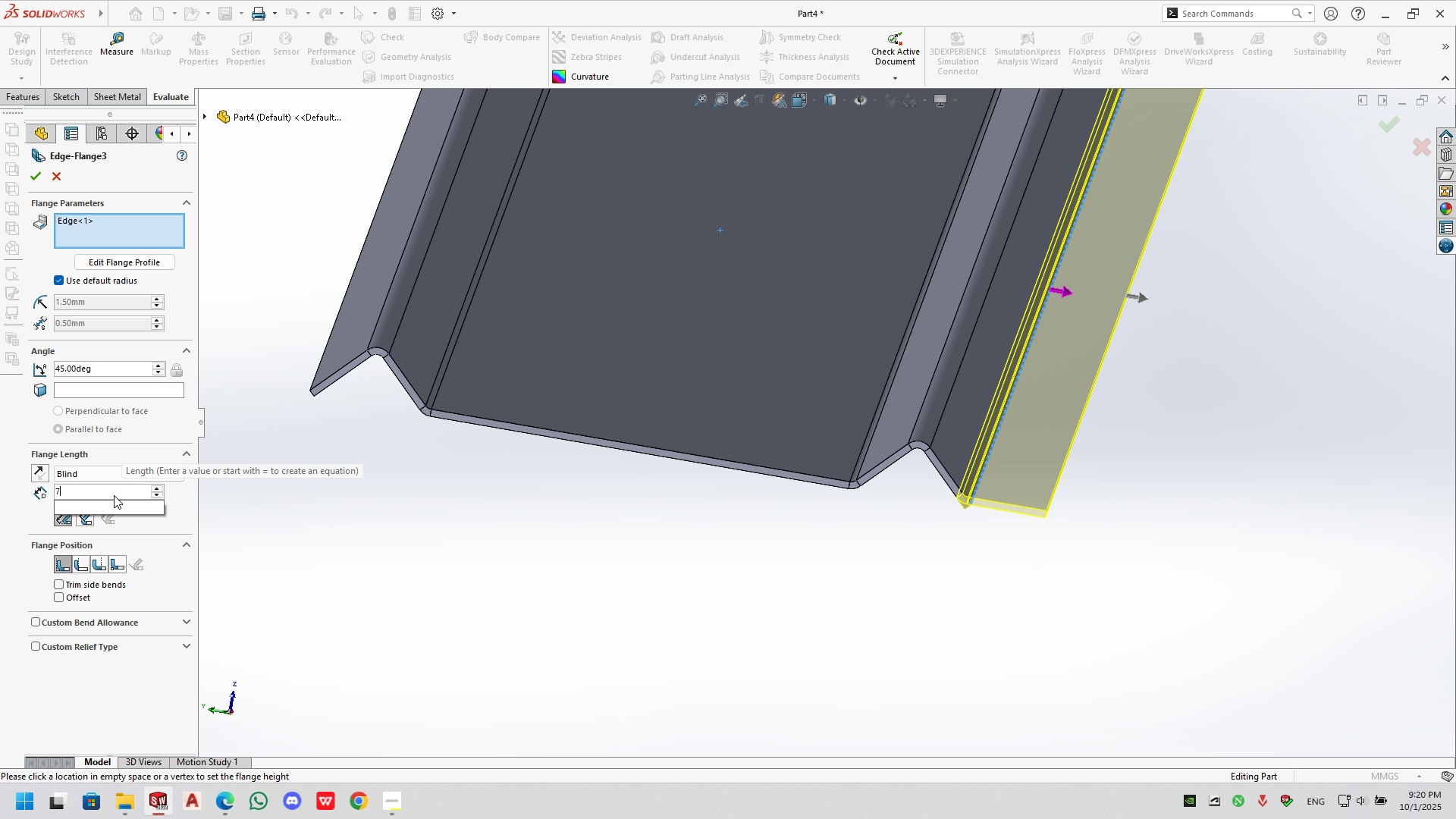 
key(Numpad8)
 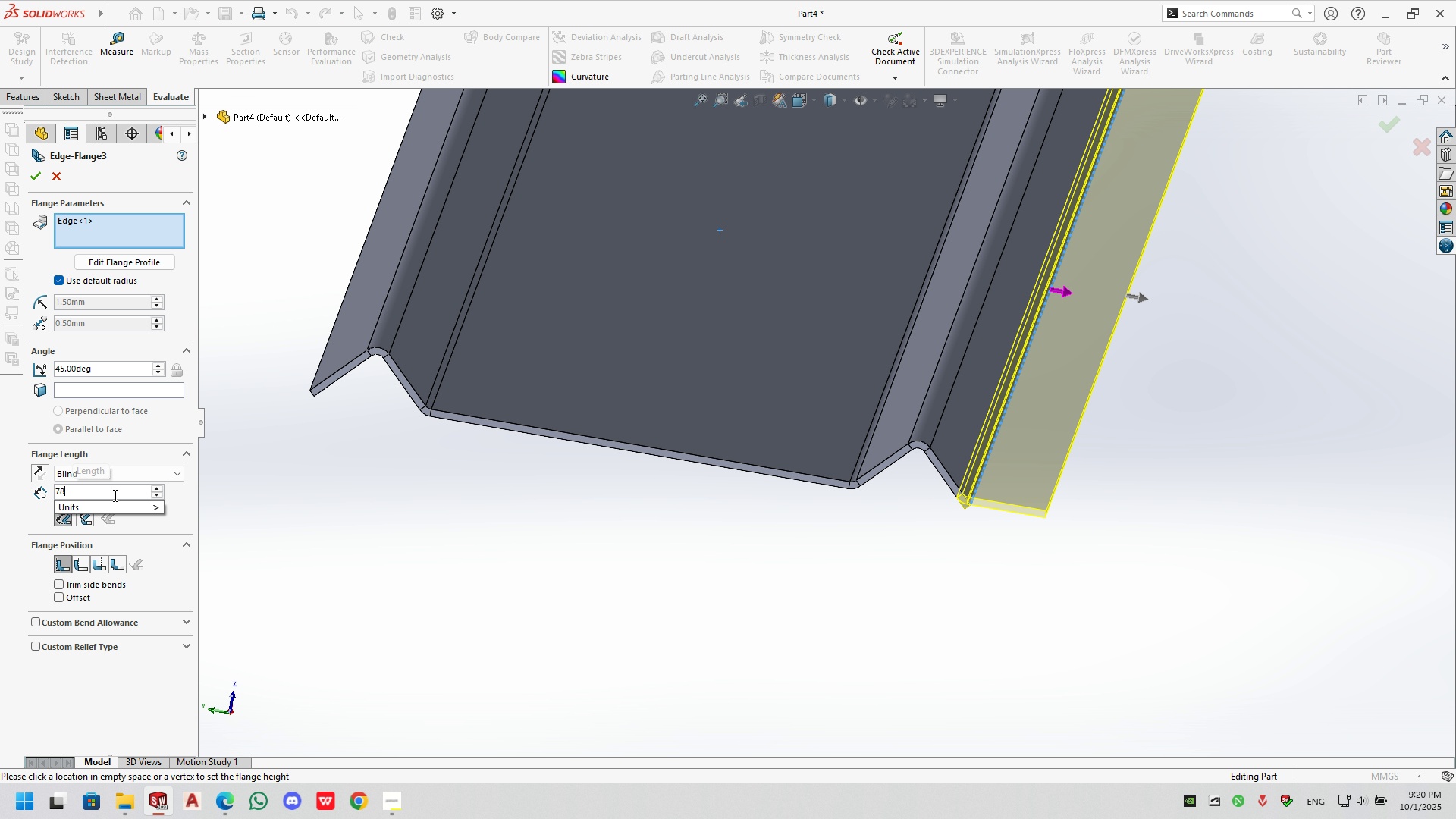 
key(NumpadDecimal)
 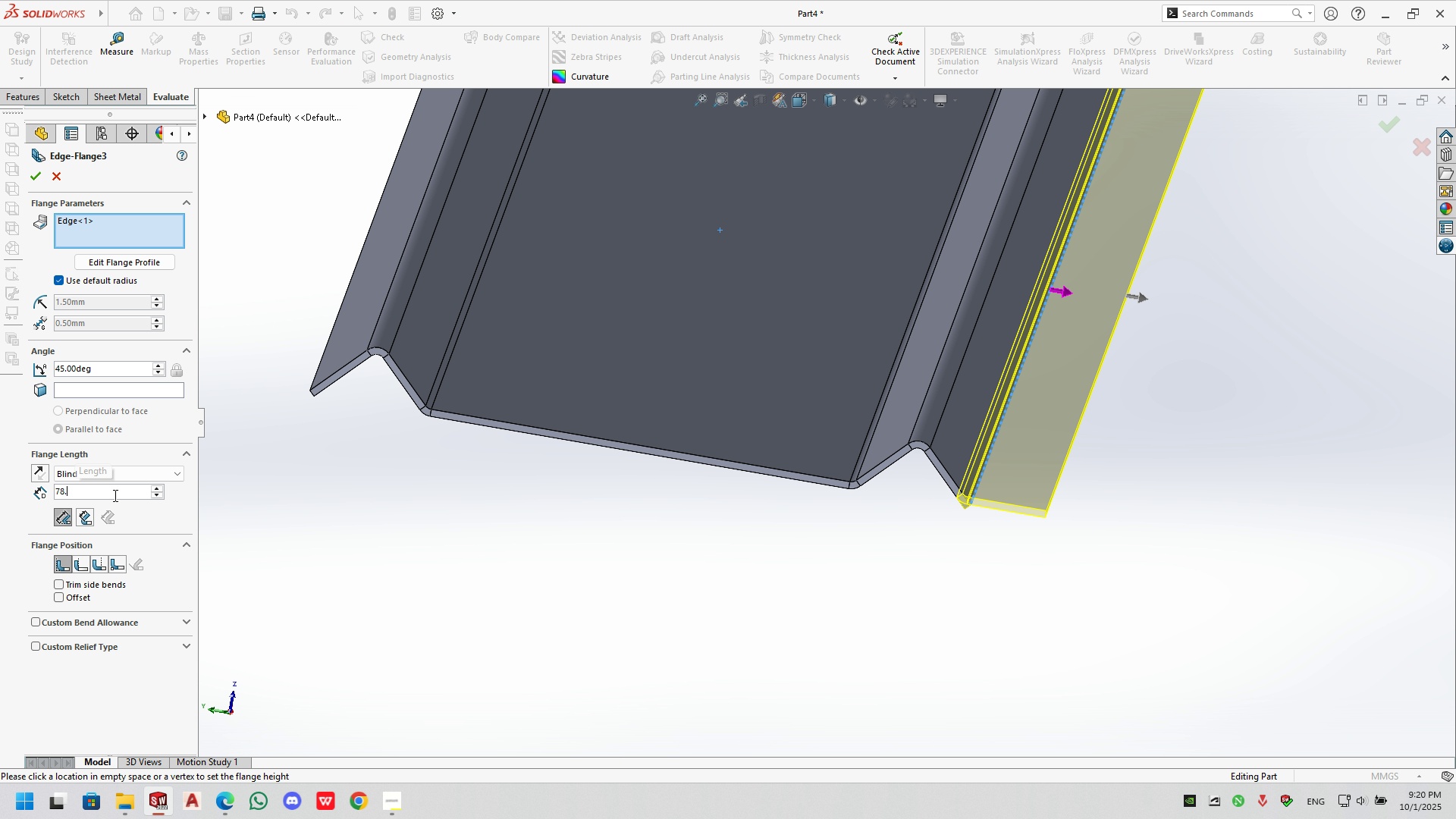 
key(Numpad1)
 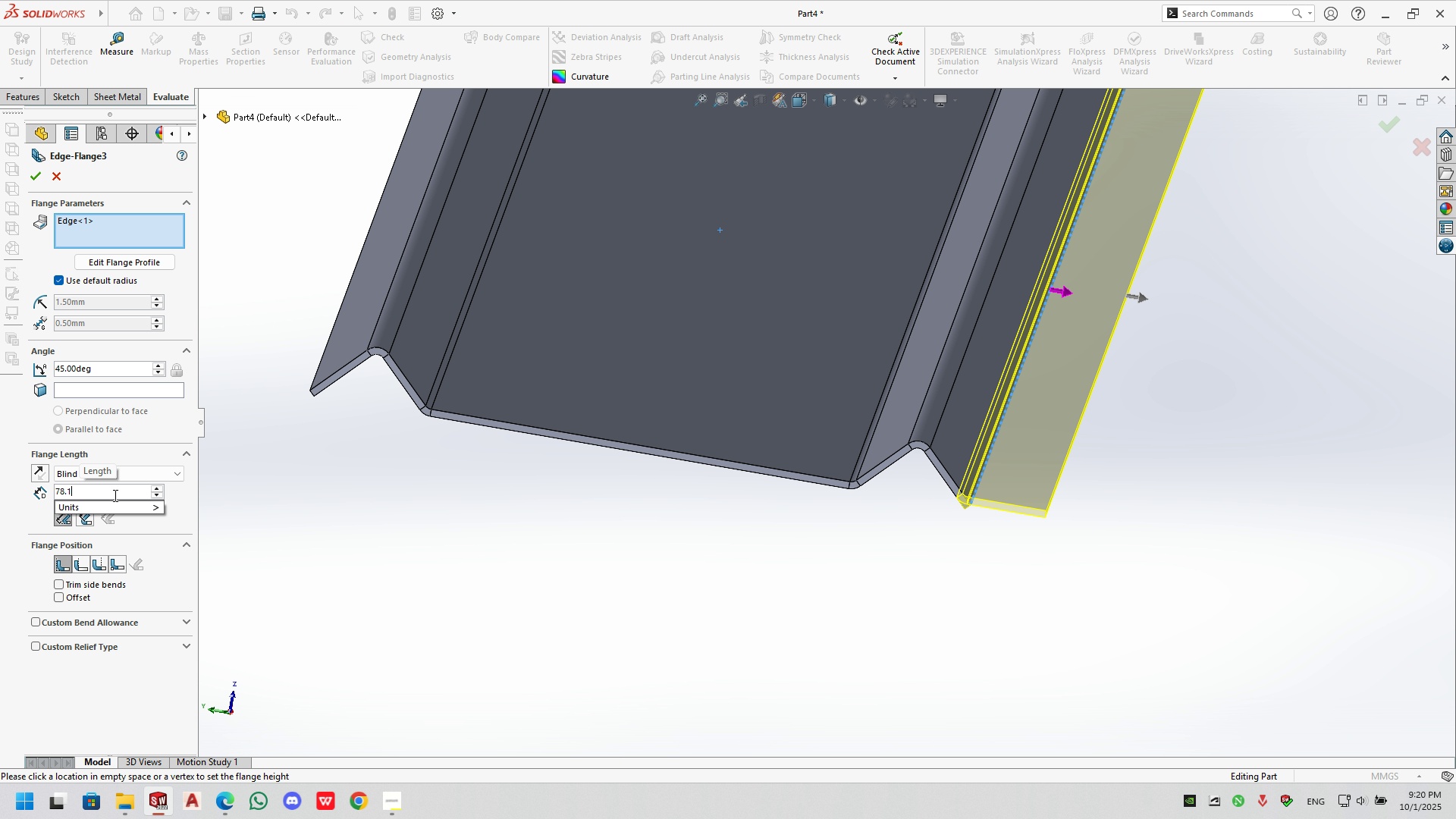 
key(Numpad2)
 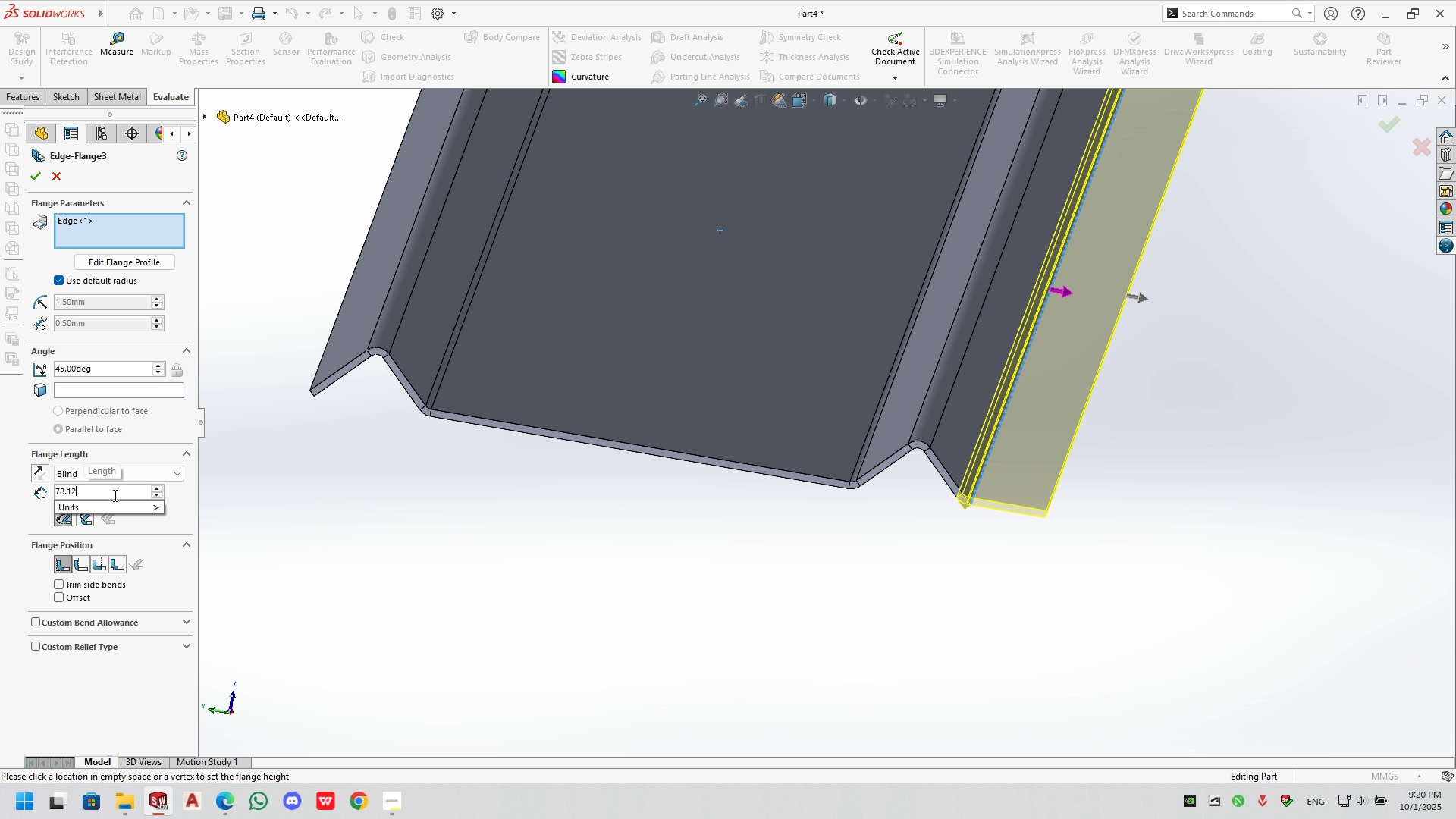 
key(NumpadEnter)
 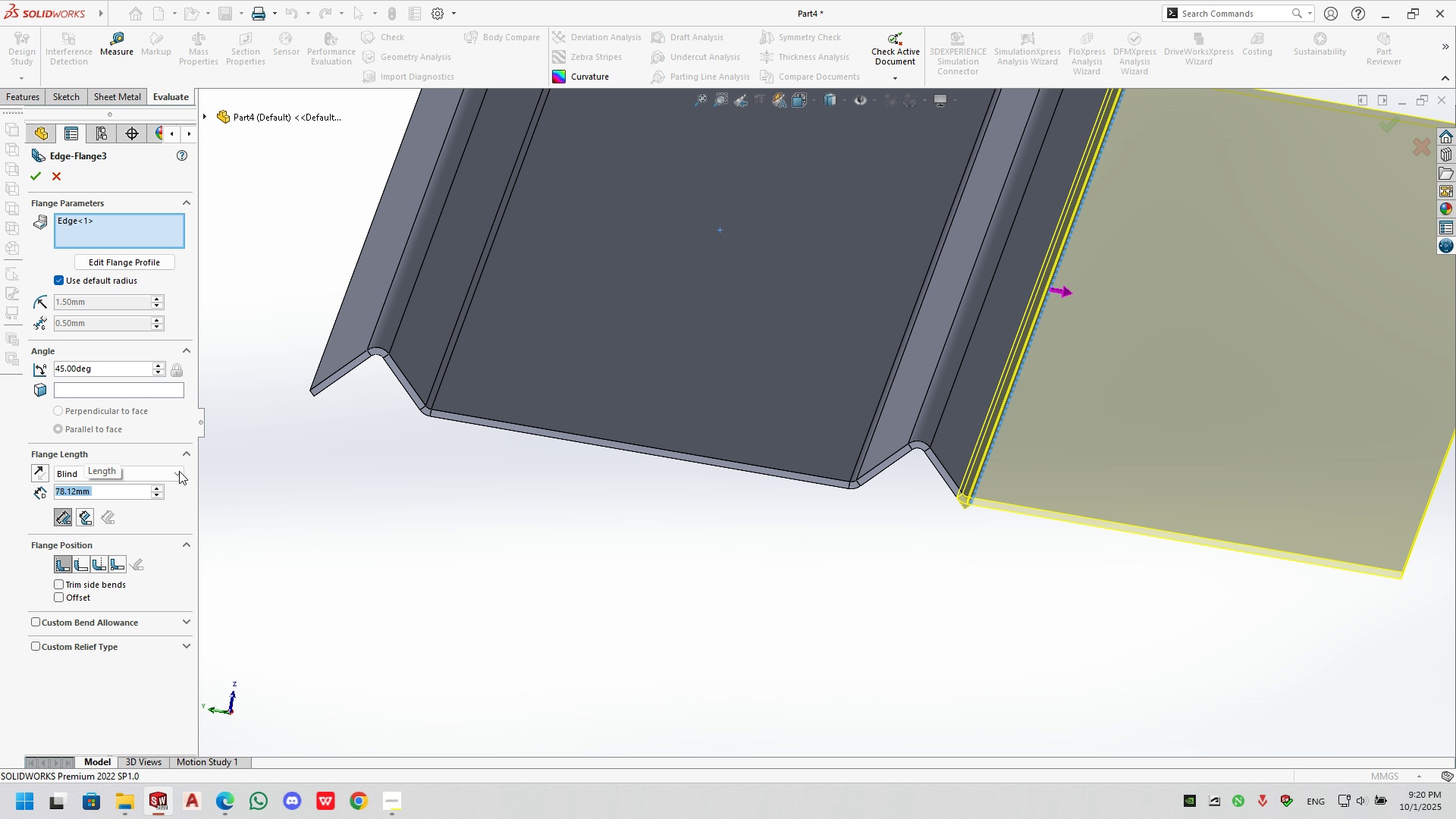 
scroll: coordinate [1264, 434], scroll_direction: up, amount: 5.0
 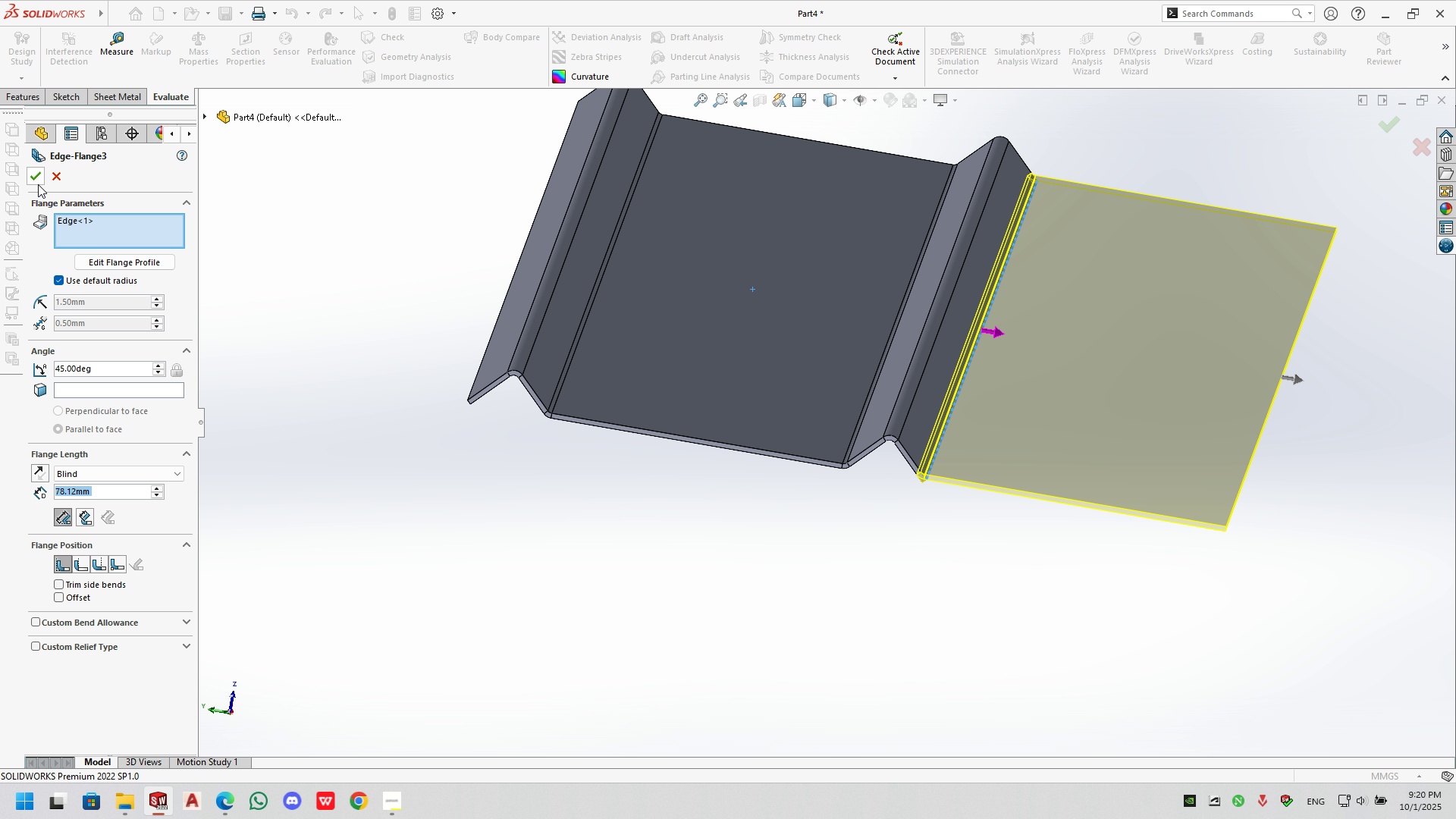 
left_click([38, 184])
 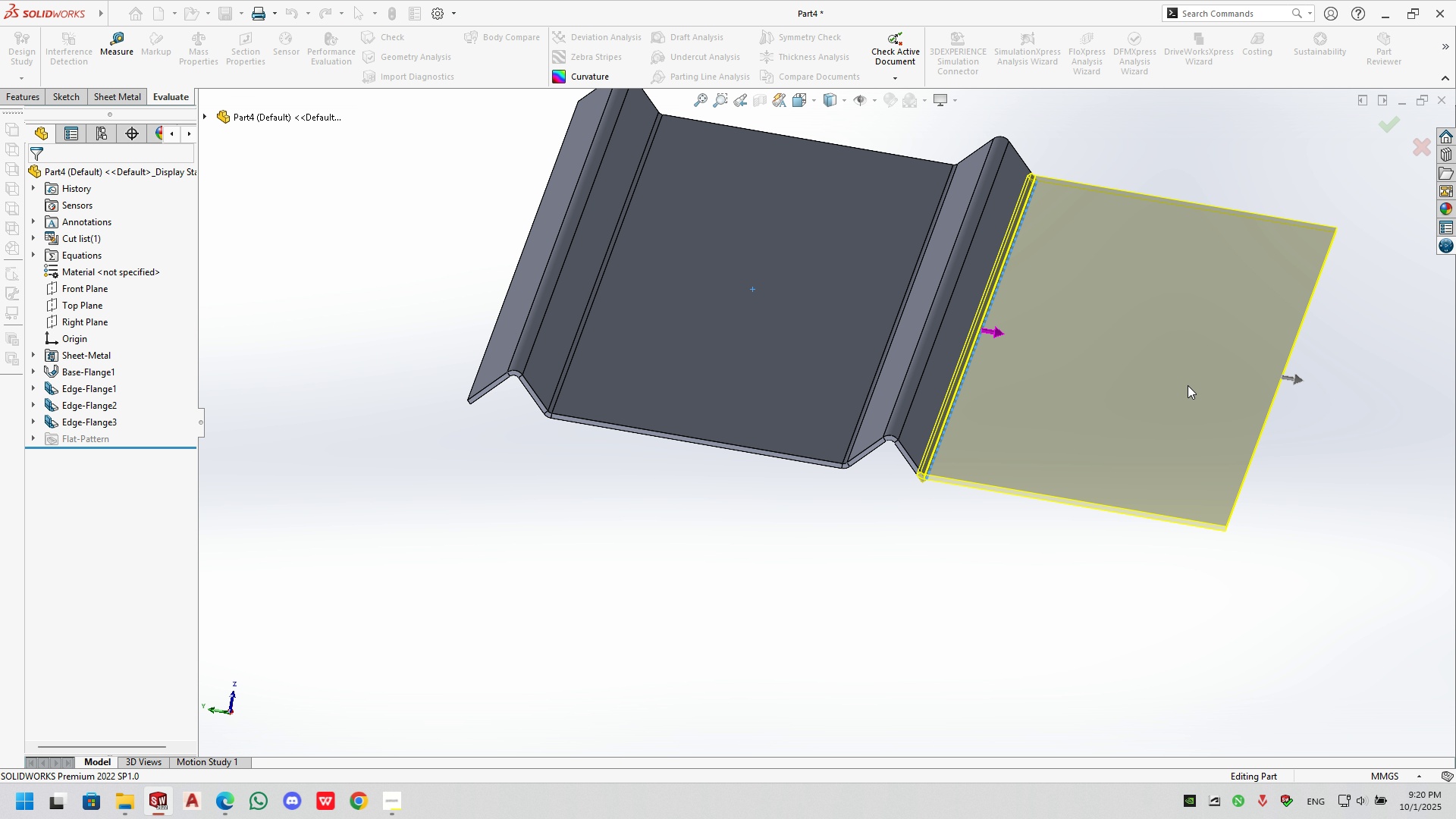 
scroll: coordinate [1221, 381], scroll_direction: up, amount: 1.0
 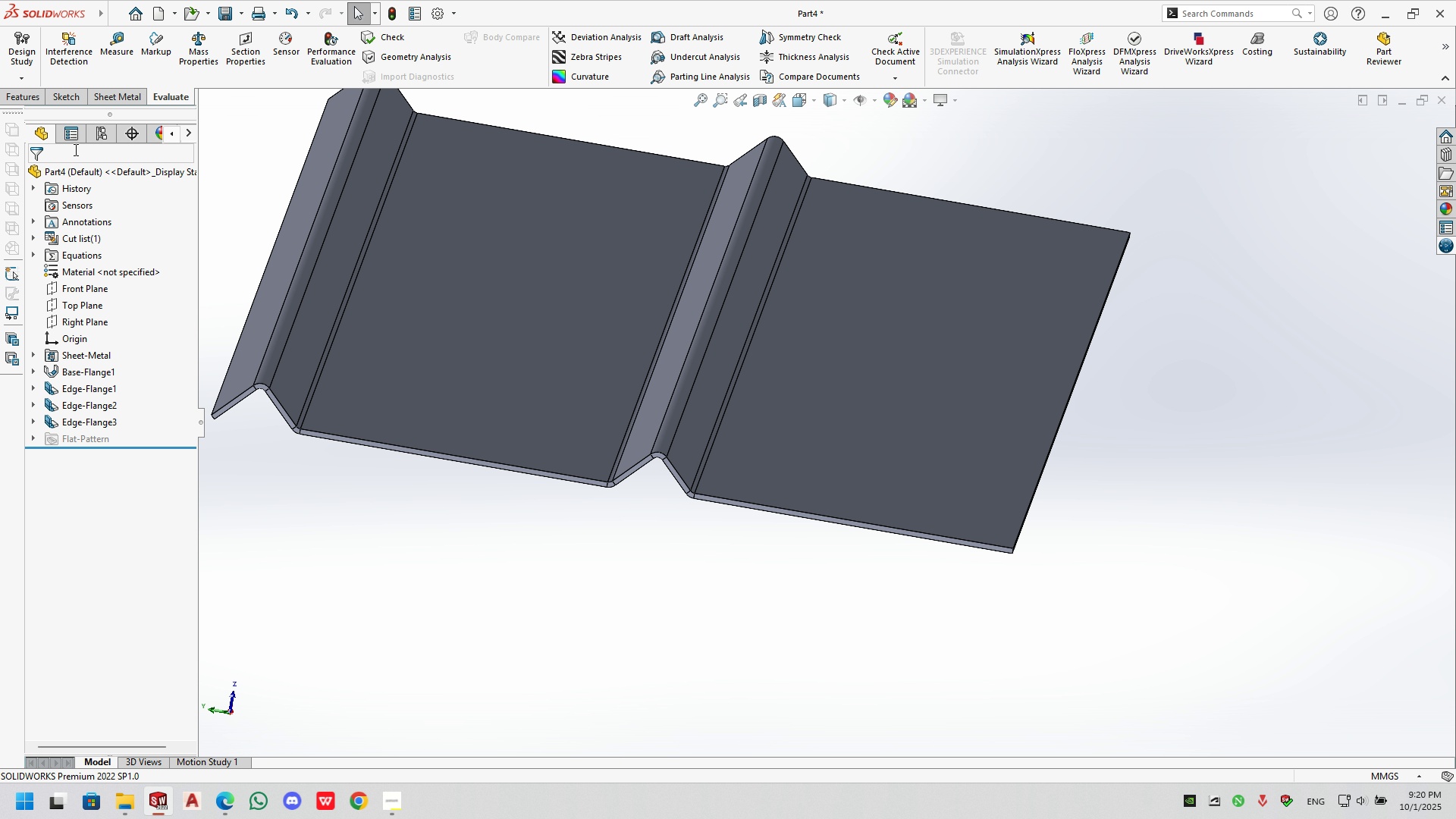 
left_click([114, 99])
 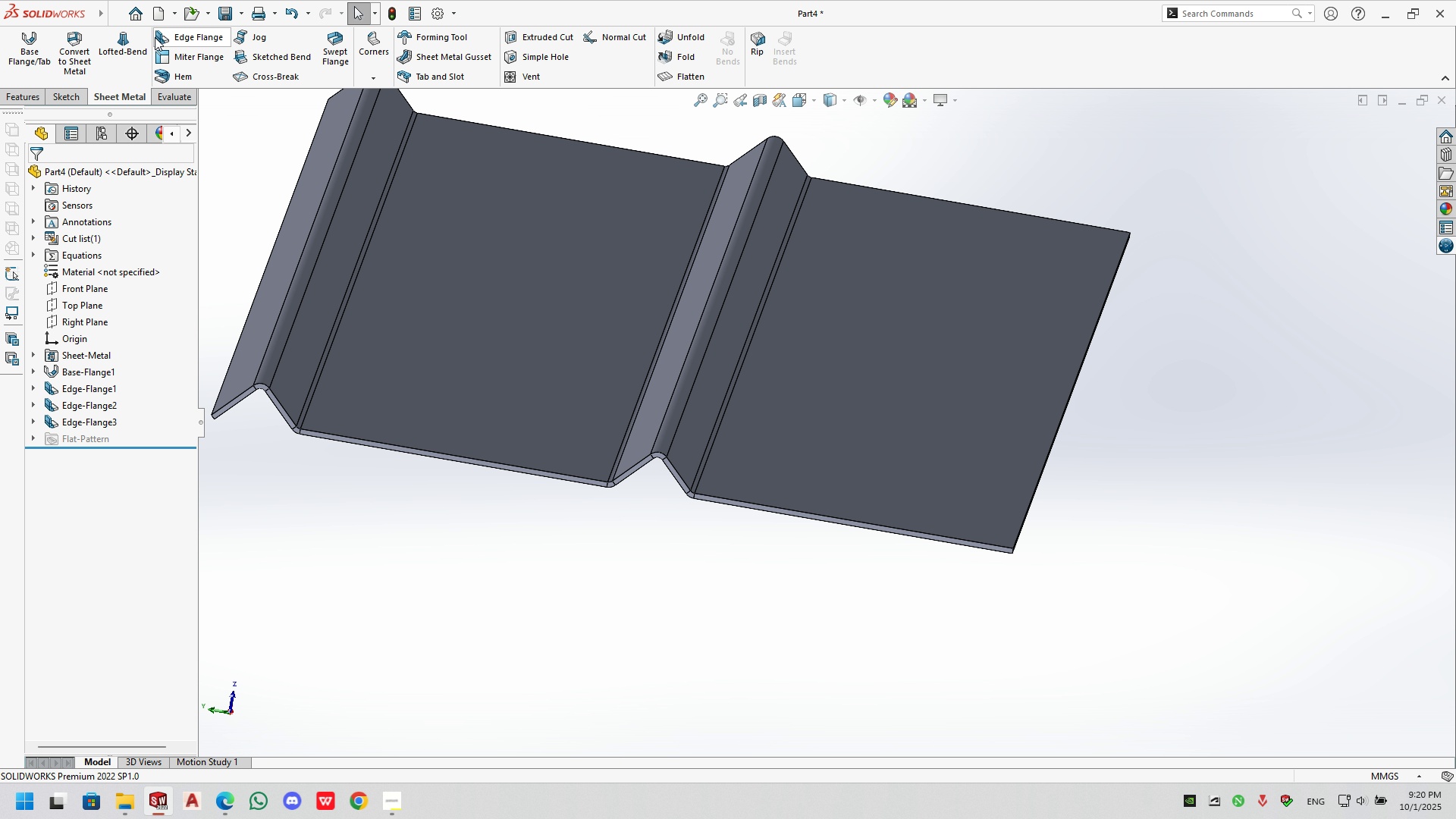 
left_click([156, 37])
 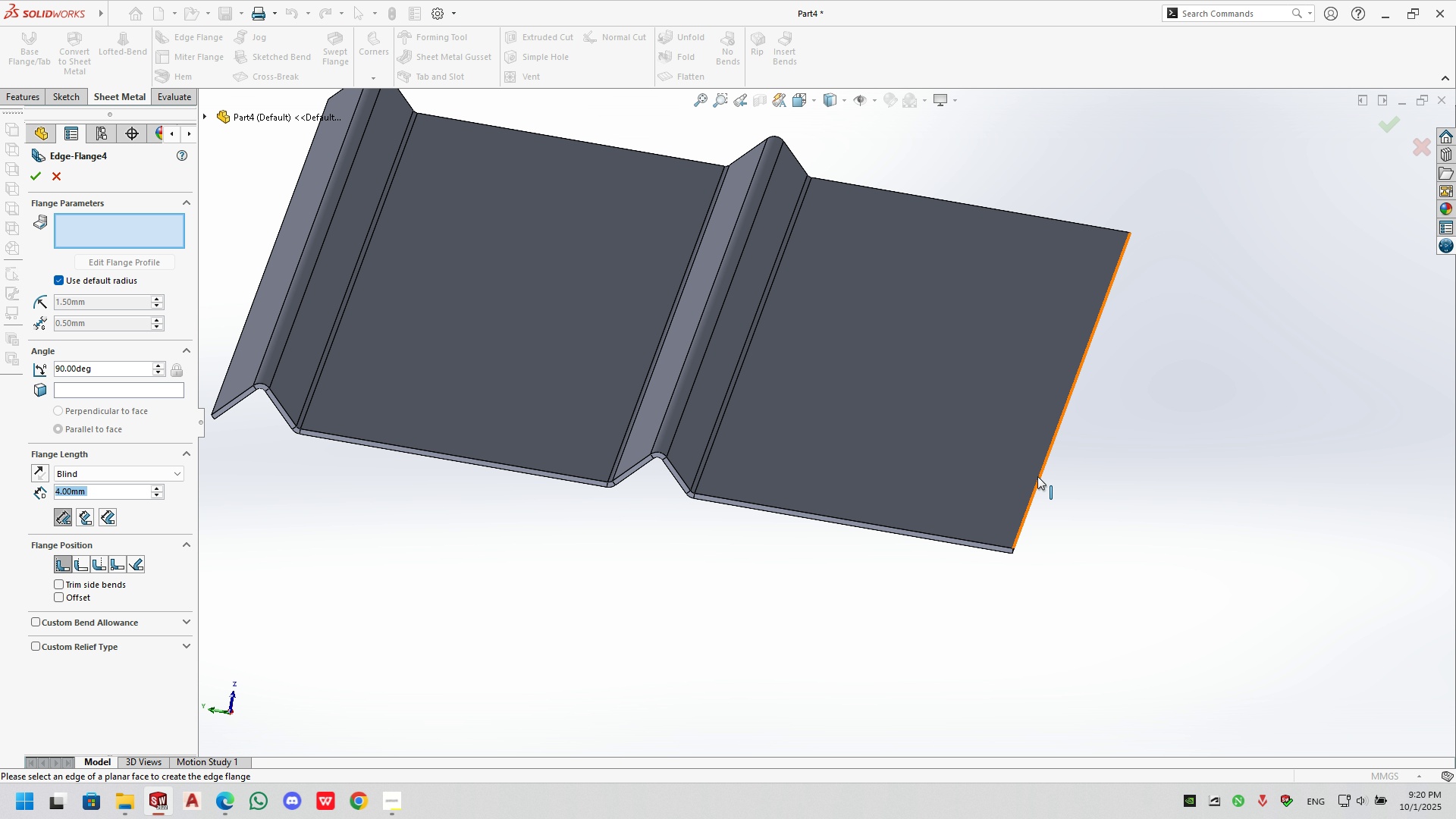 
left_click([1040, 476])
 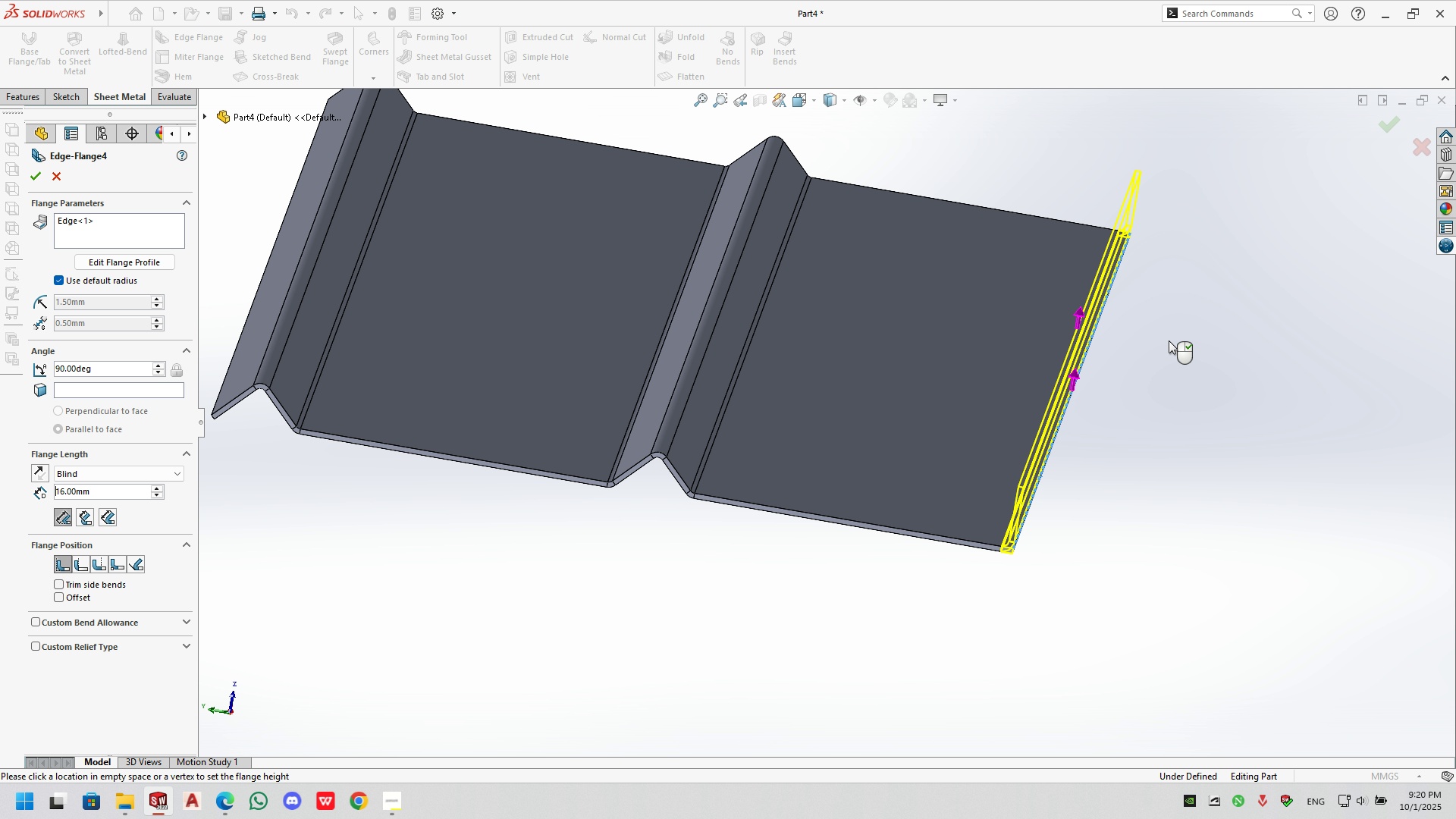 
left_click([1156, 325])
 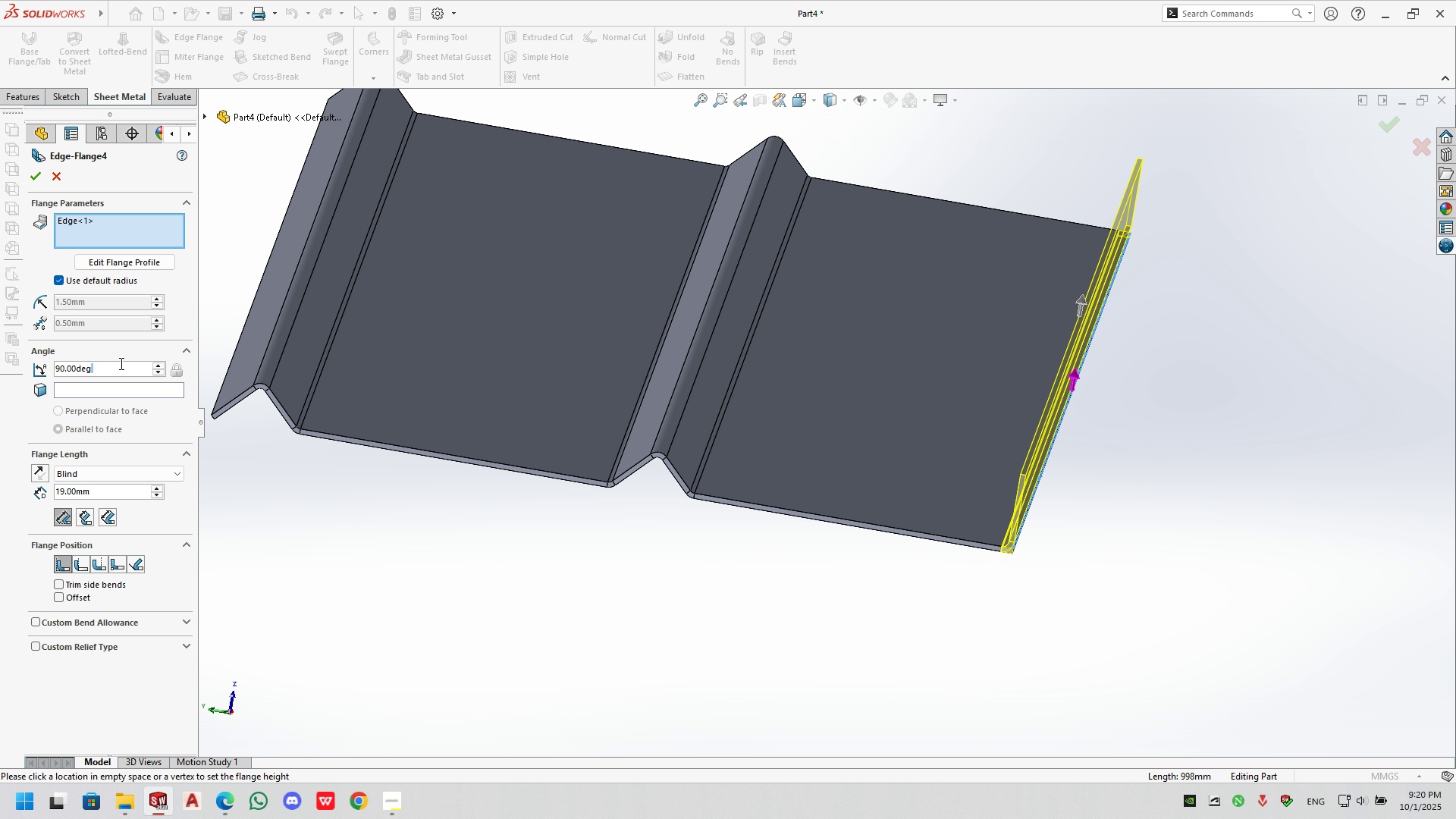 
double_click([120, 363])
 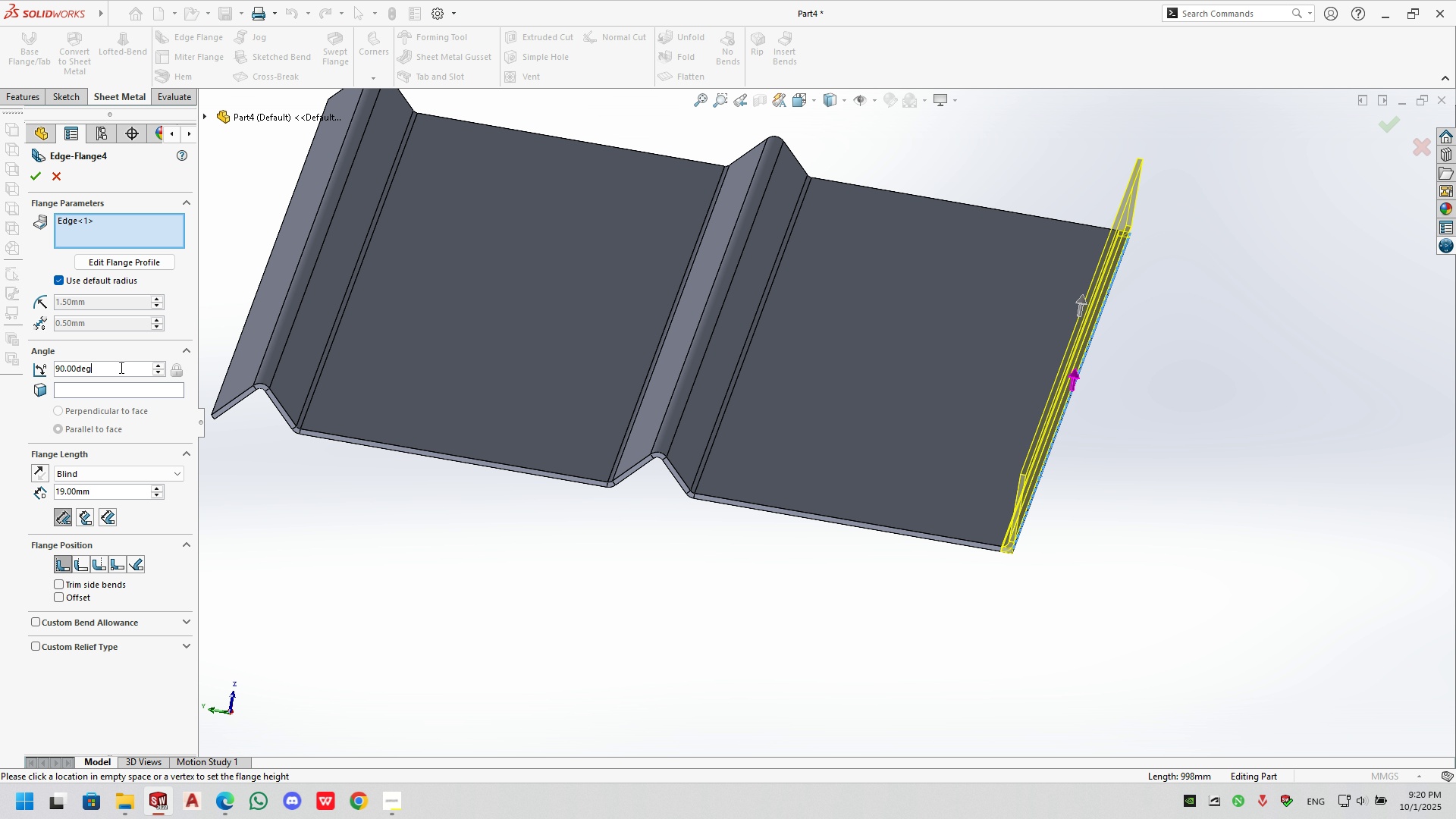 
triple_click([120, 367])
 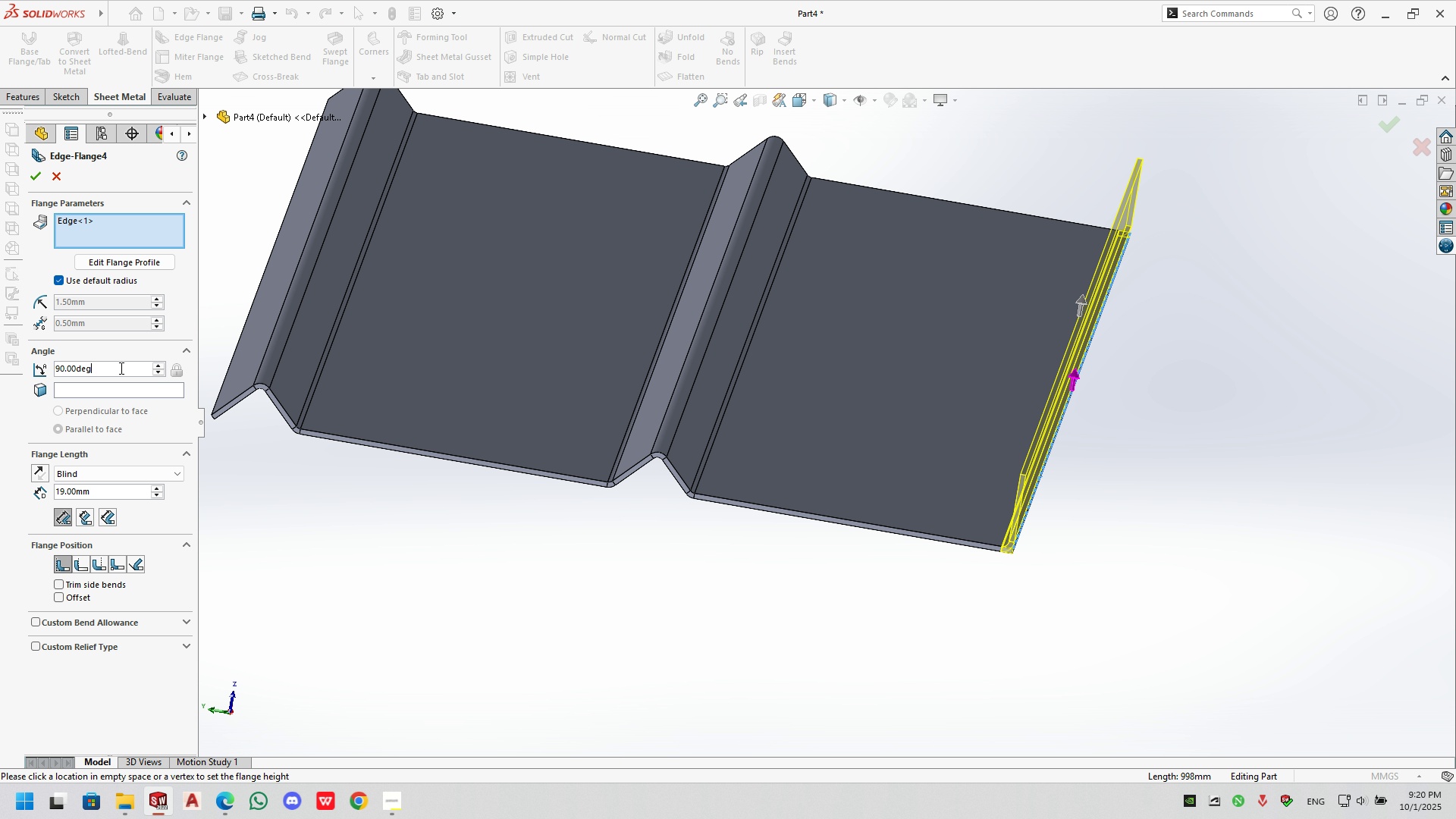 
triple_click([120, 368])
 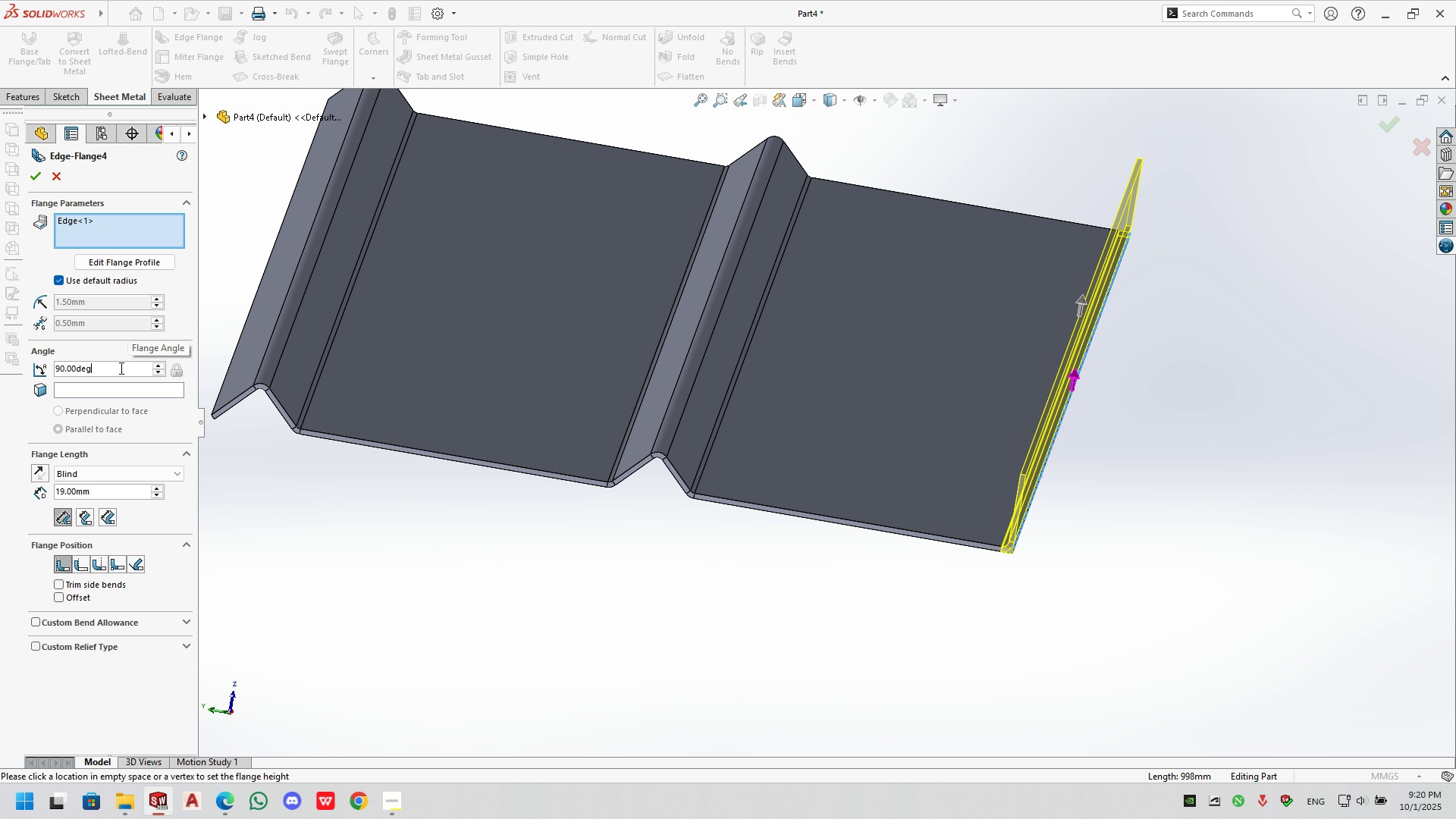 
triple_click([120, 368])
 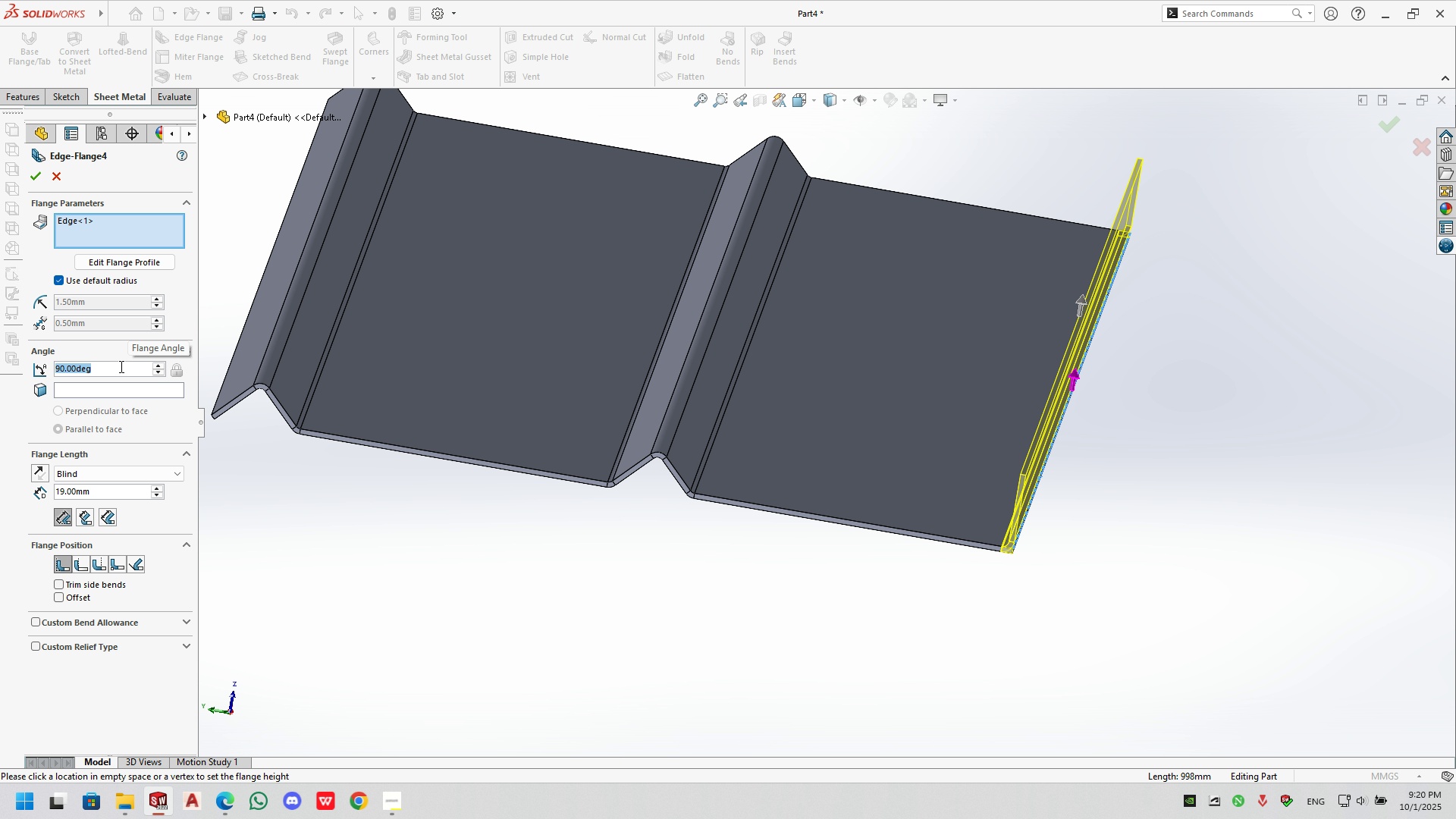 
triple_click([120, 366])
 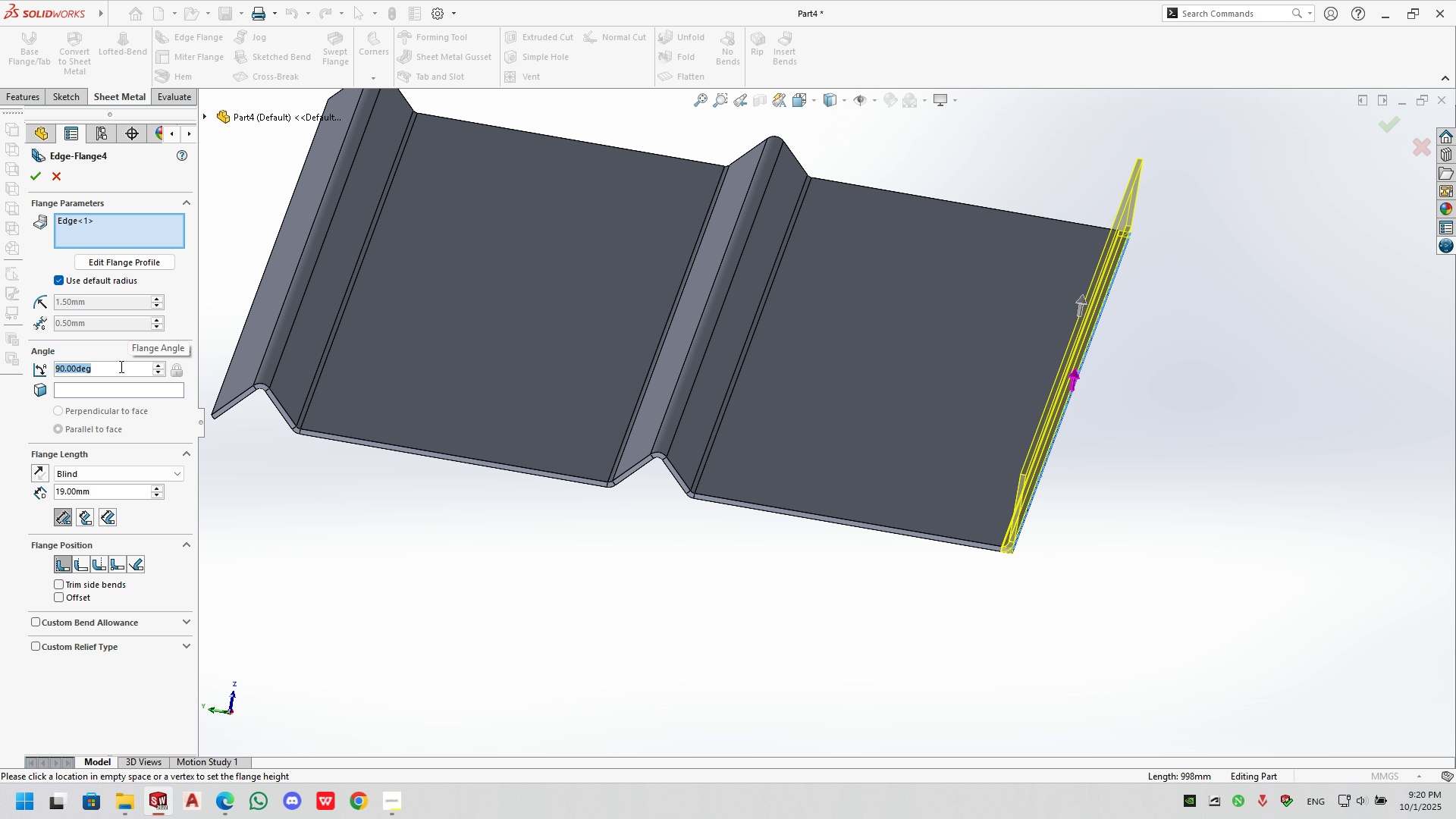 
key(Numpad4)
 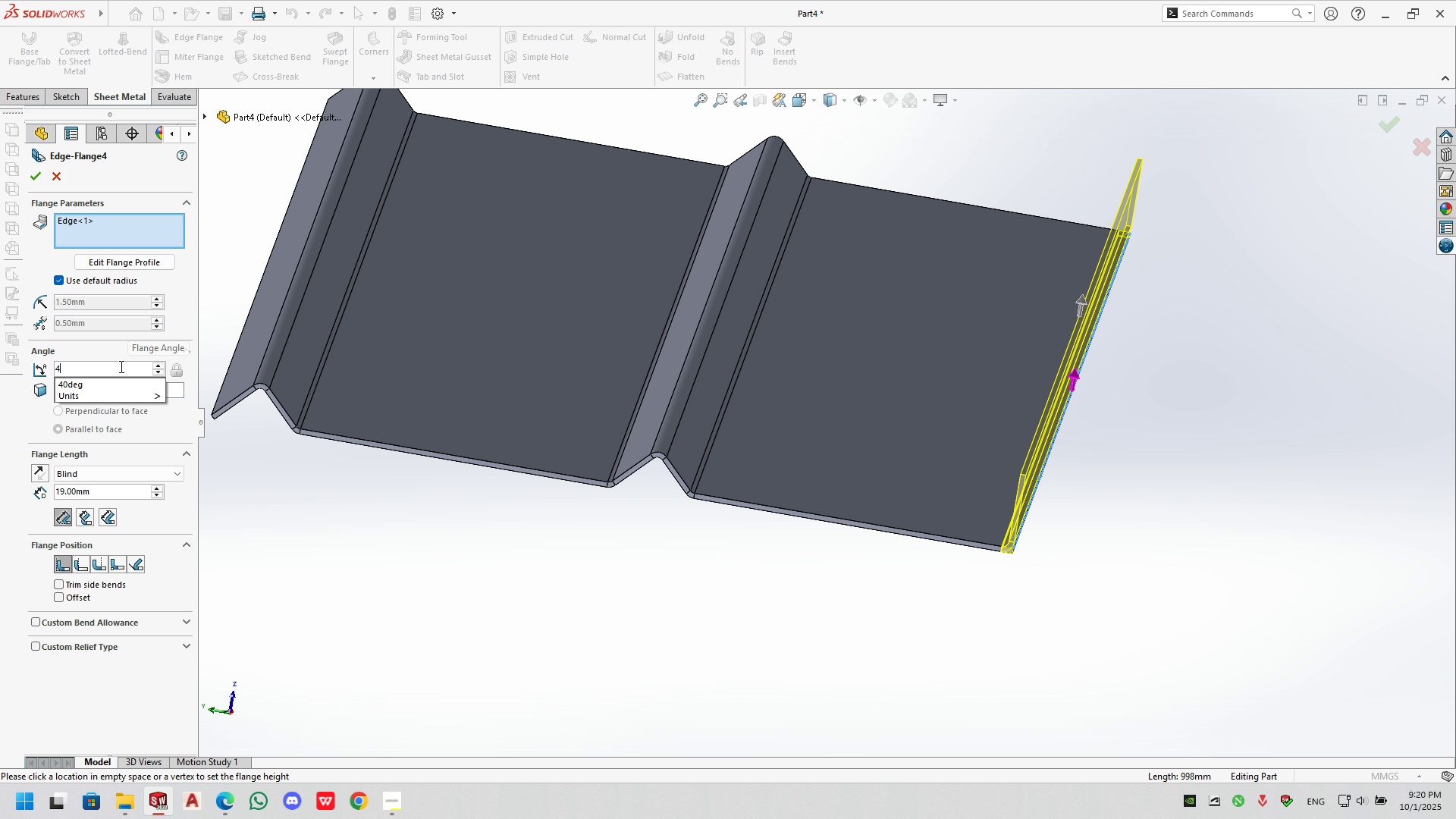 
key(Numpad5)
 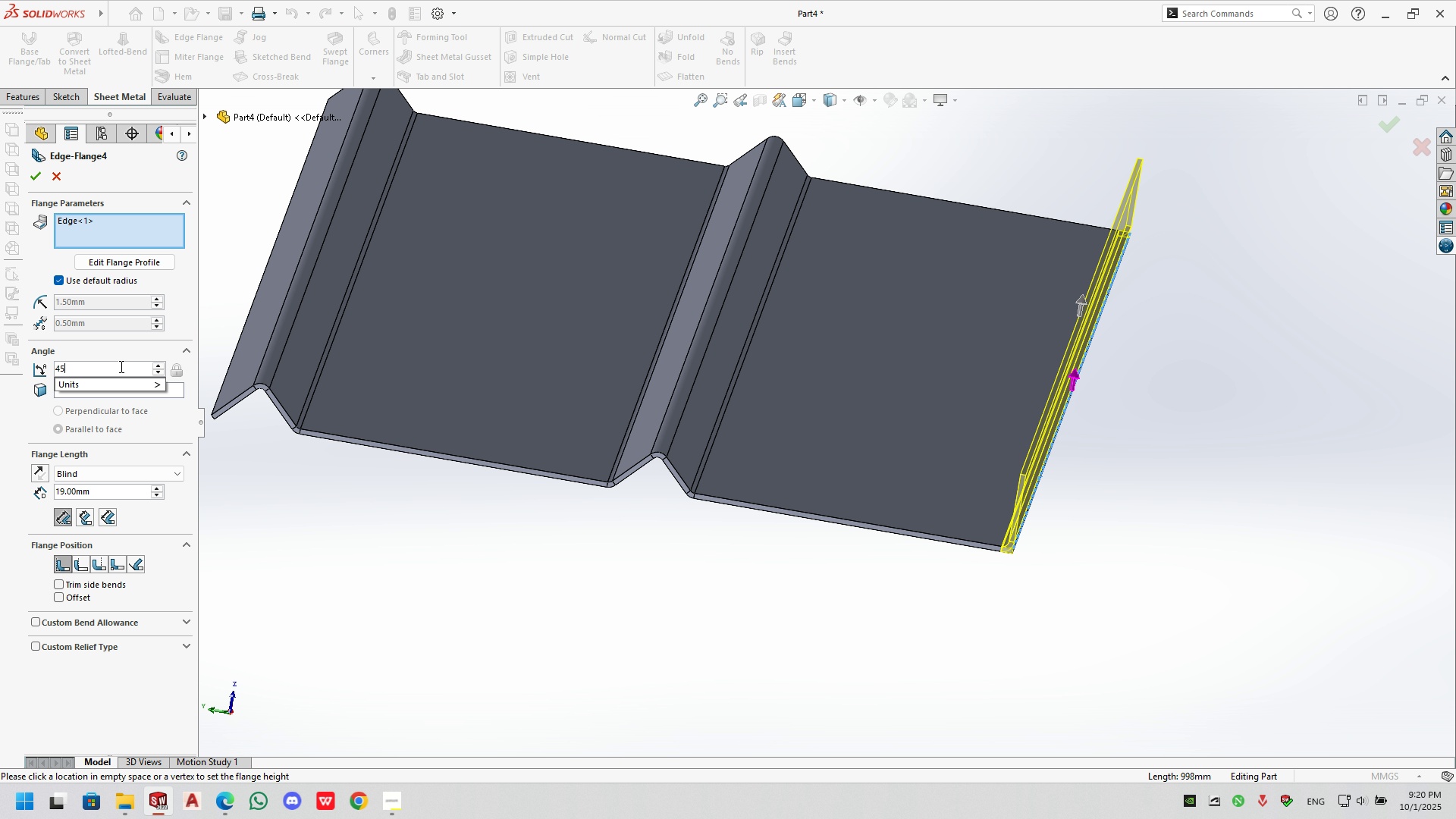 
key(NumpadEnter)
 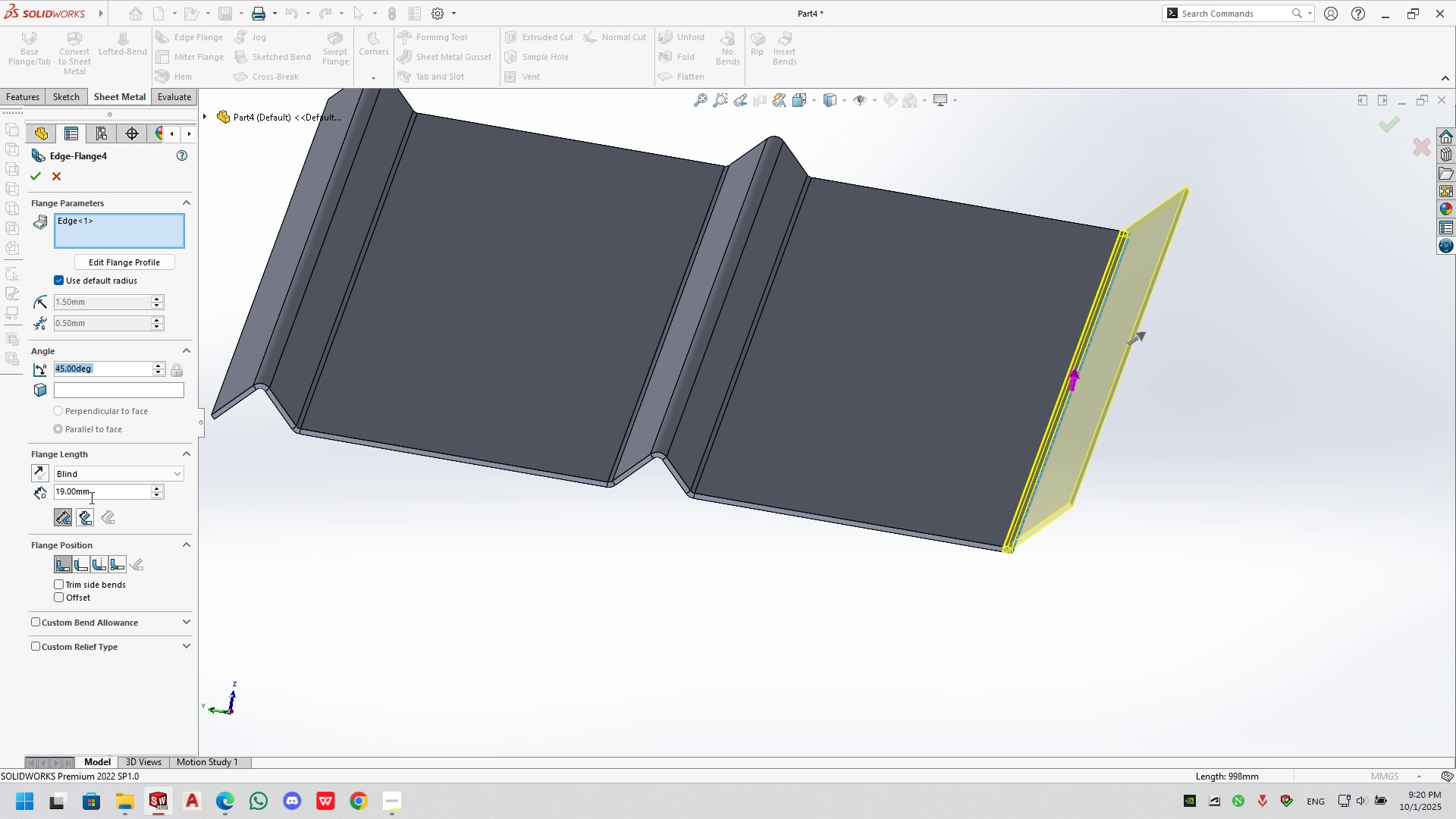 
double_click([92, 489])
 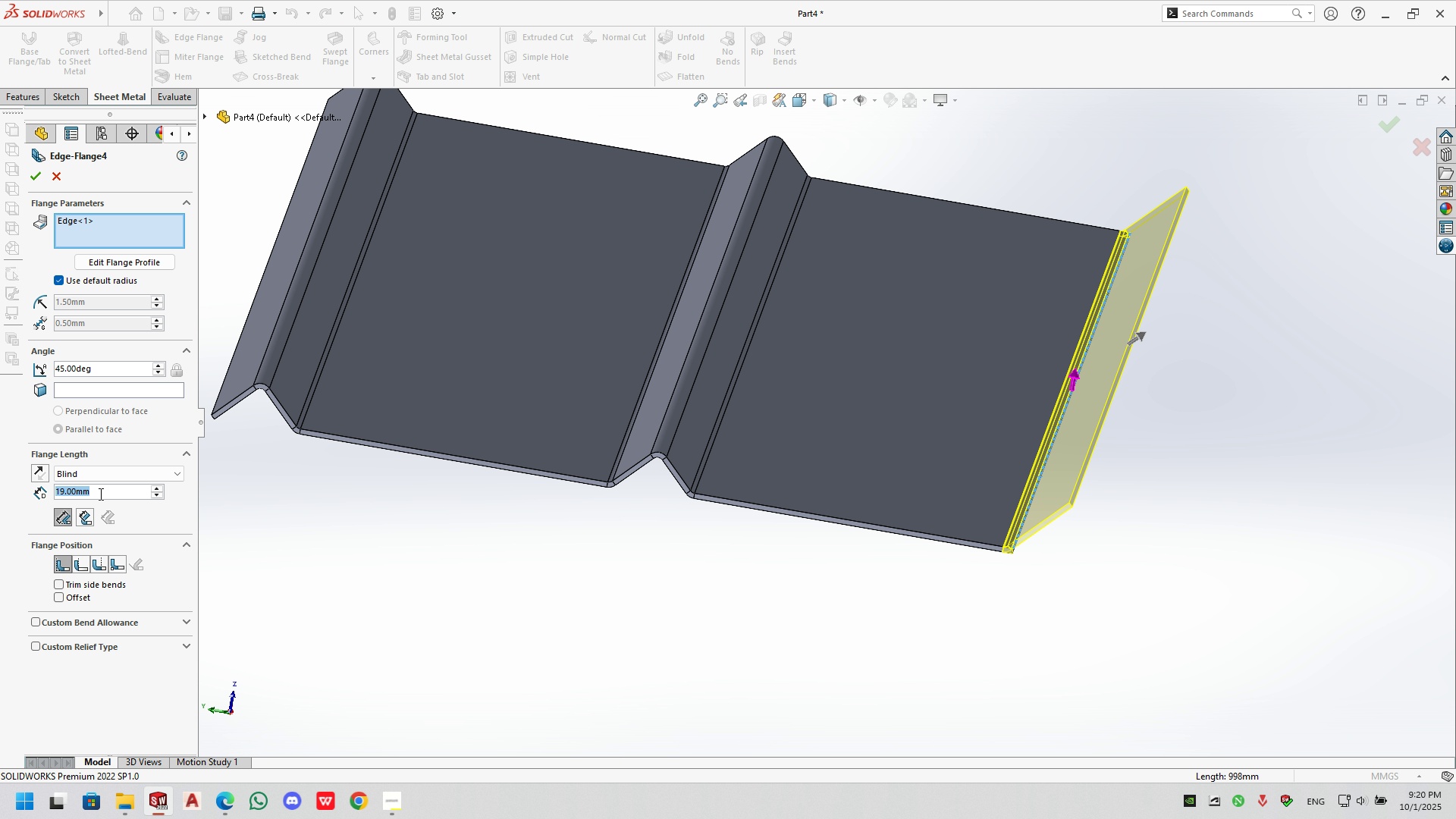 
key(Numpad1)
 